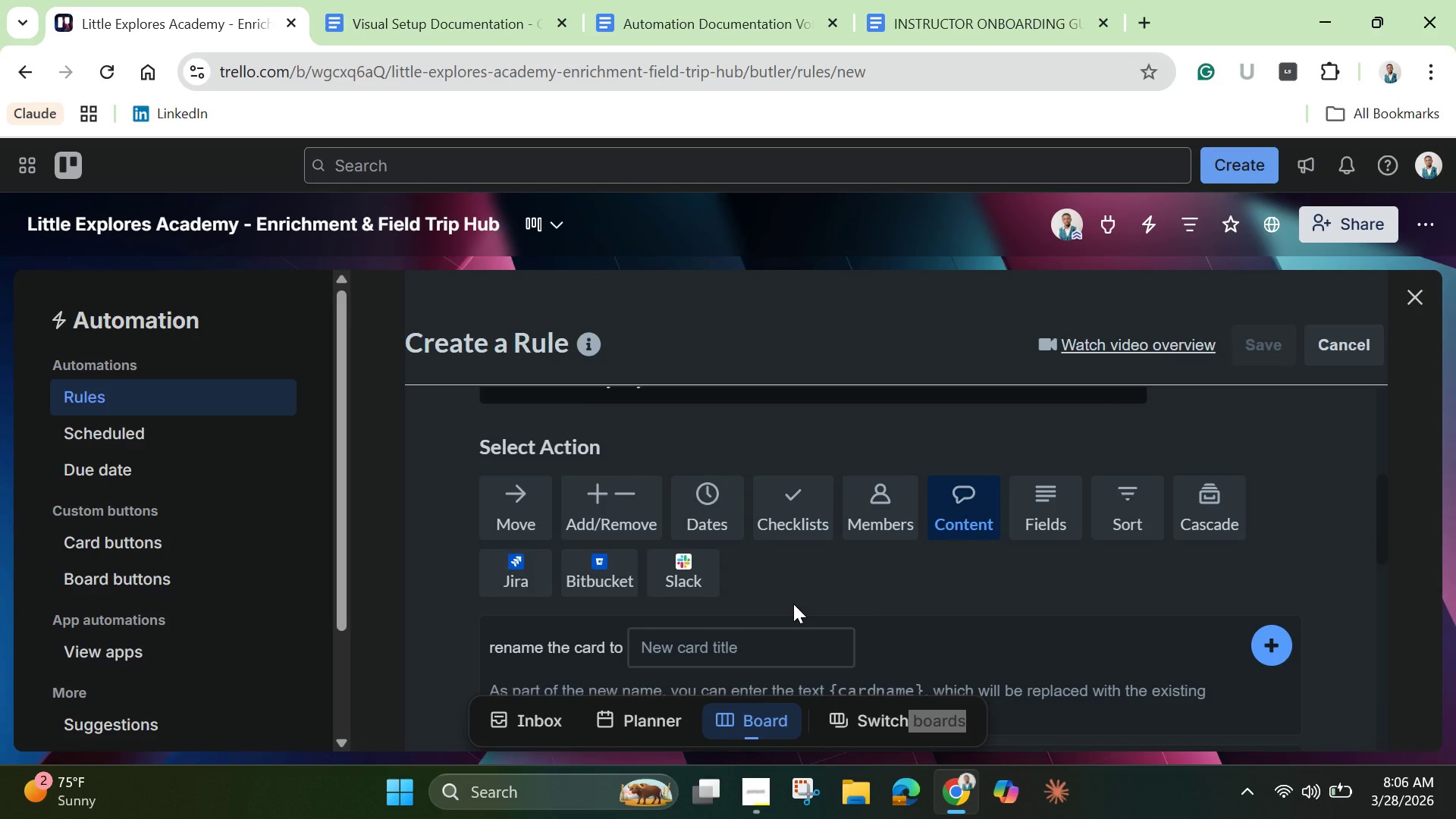 
scroll: coordinate [793, 604], scroll_direction: down, amount: 6.0
 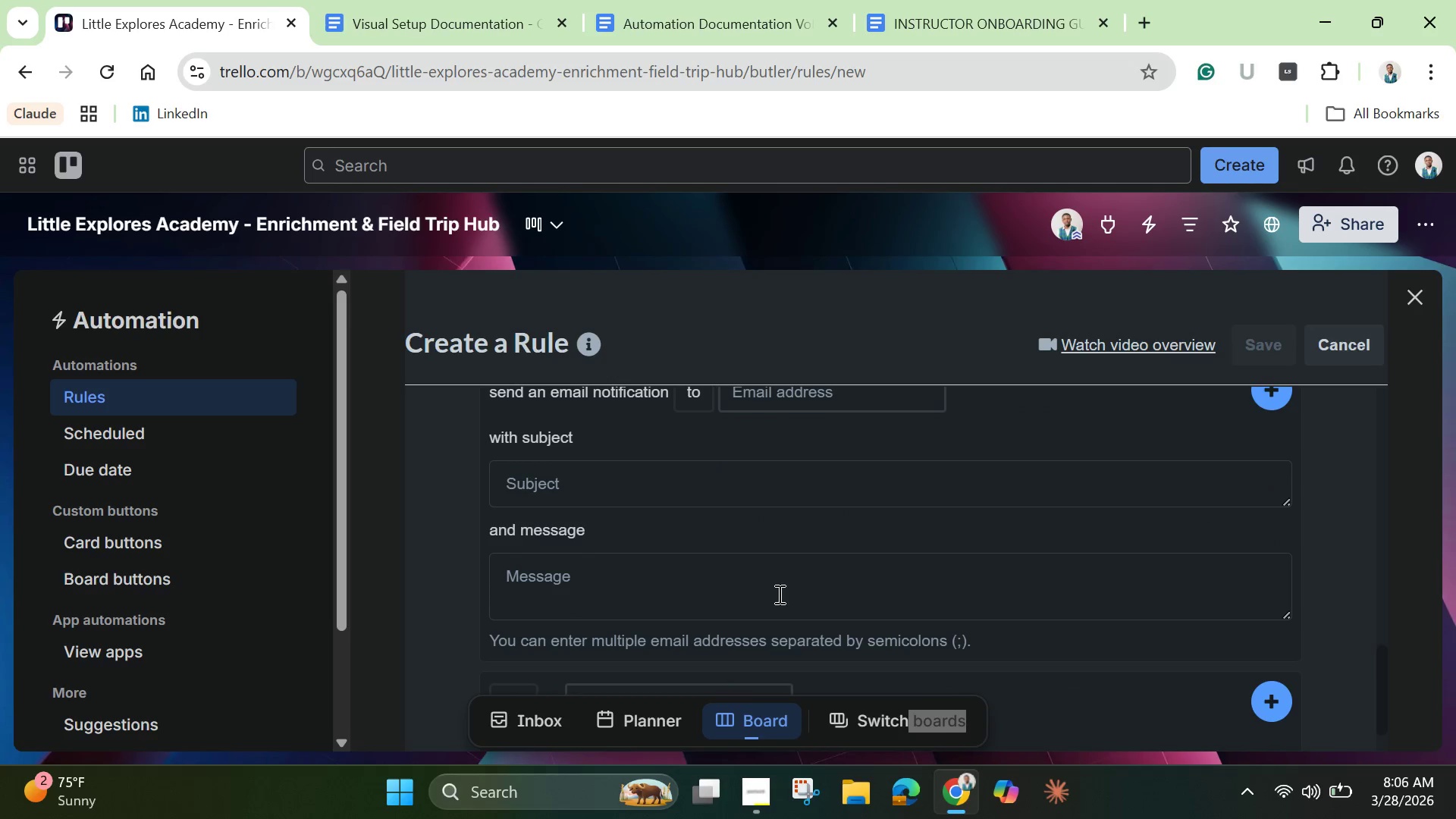 
scroll: coordinate [783, 587], scroll_direction: up, amount: 2.0
 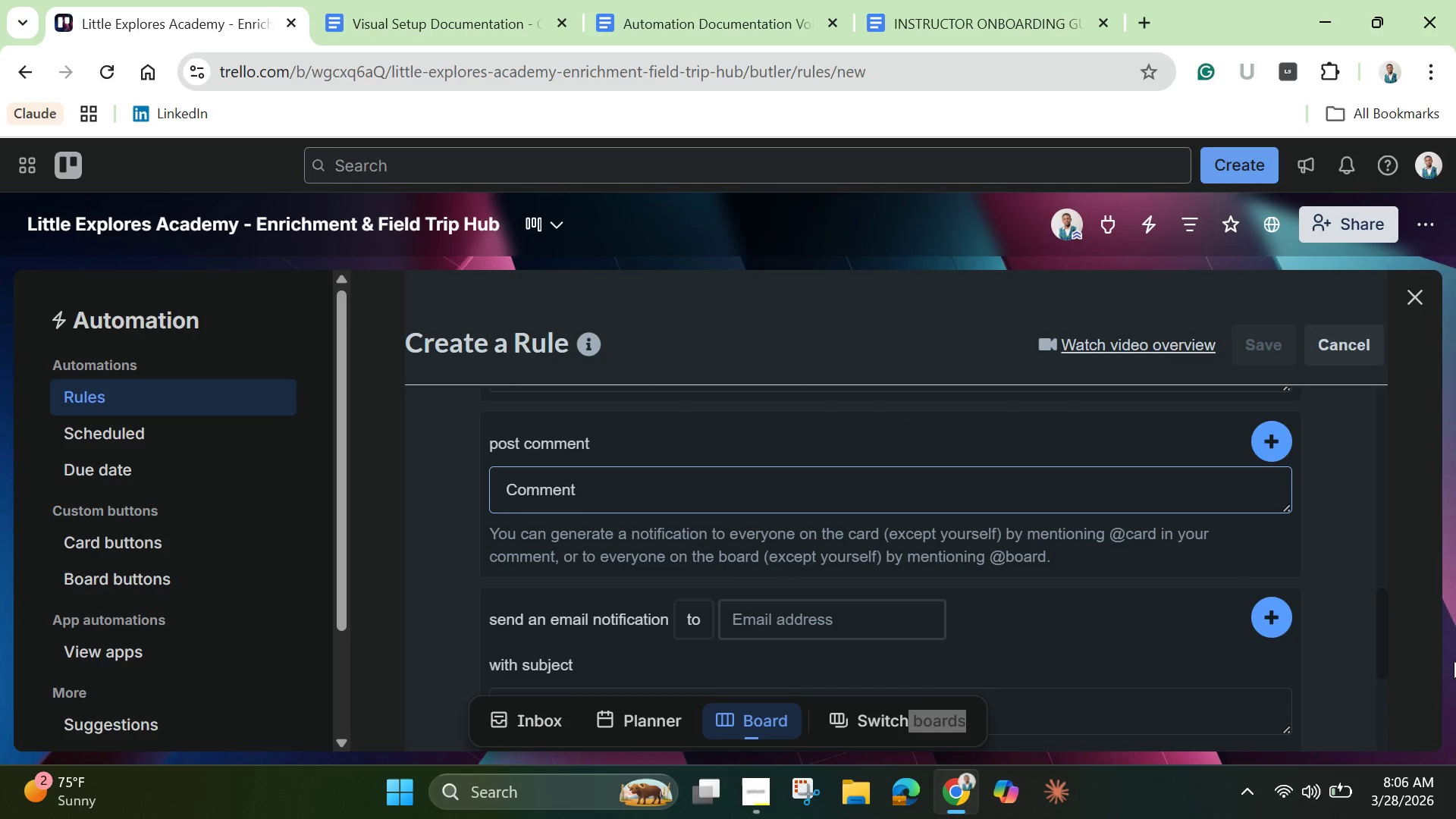 
type(@Classroom Lead 0 )
key(Backspace)
key(Backspace)
type(- Event )
 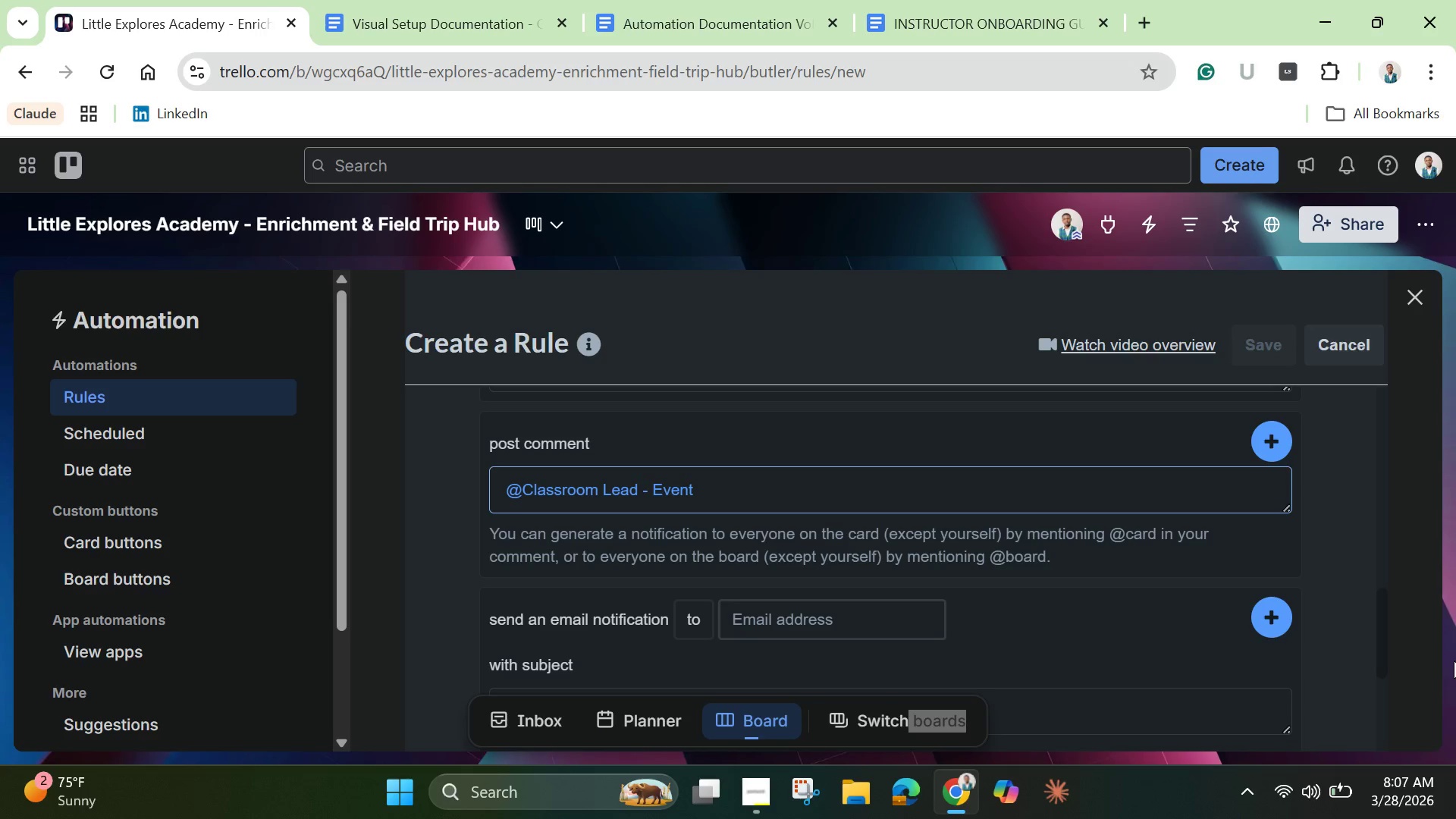 
type(is 7 days way)
key(Backspace)
key(Backspace)
key(Backspace)
type(away)
 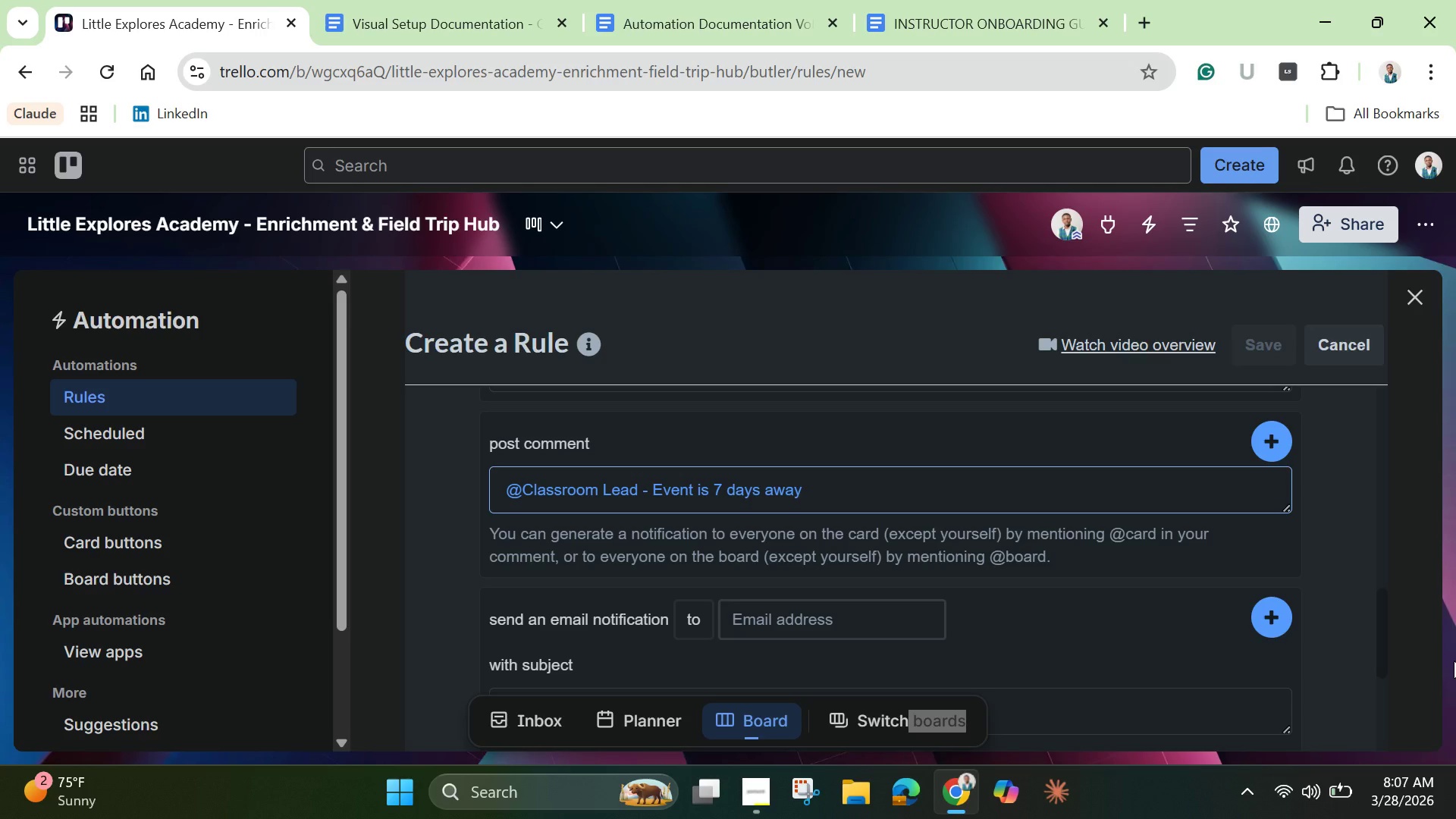 
type(. Please verify permission sli)
 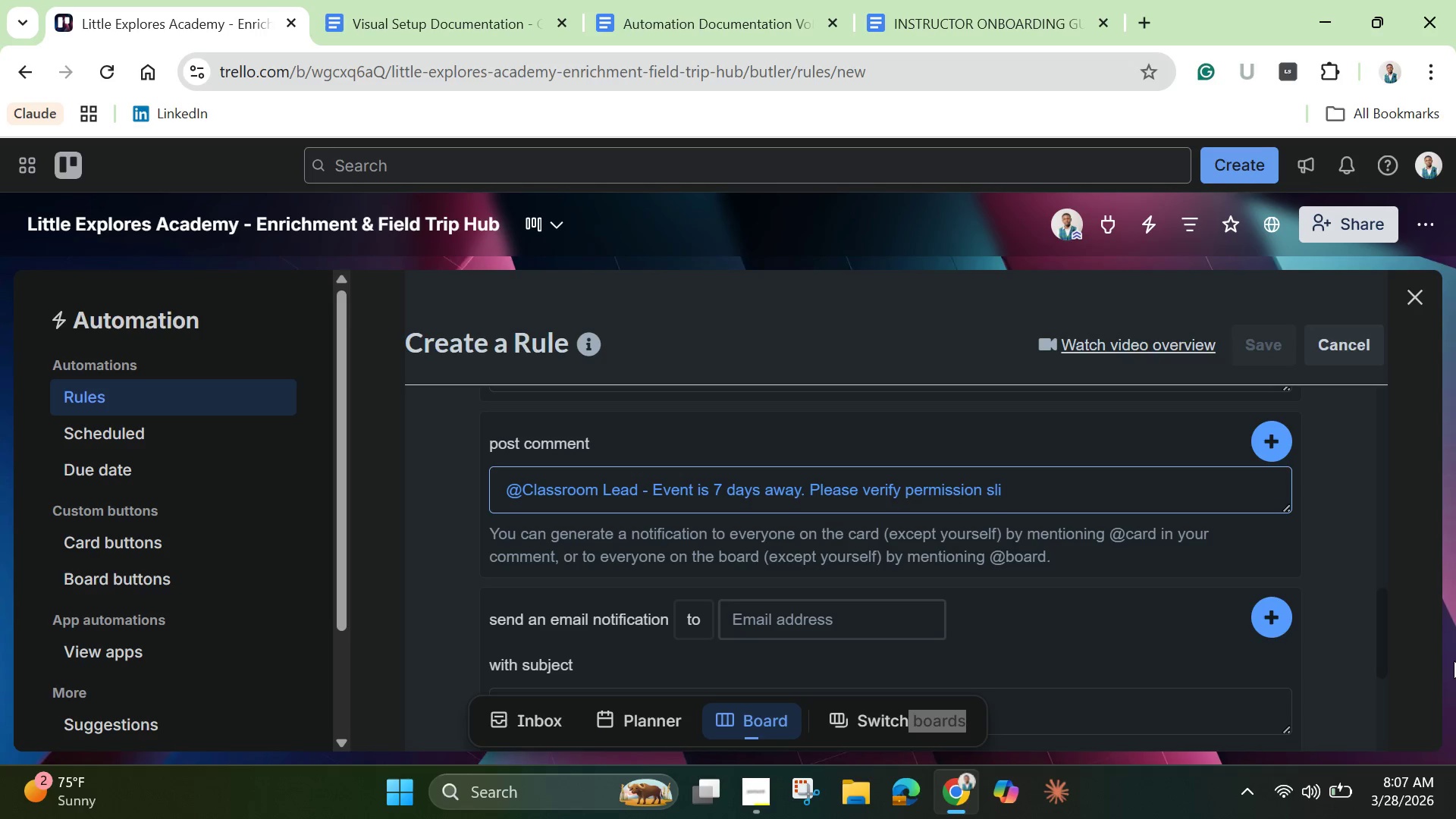 
type(p collection is 100)
 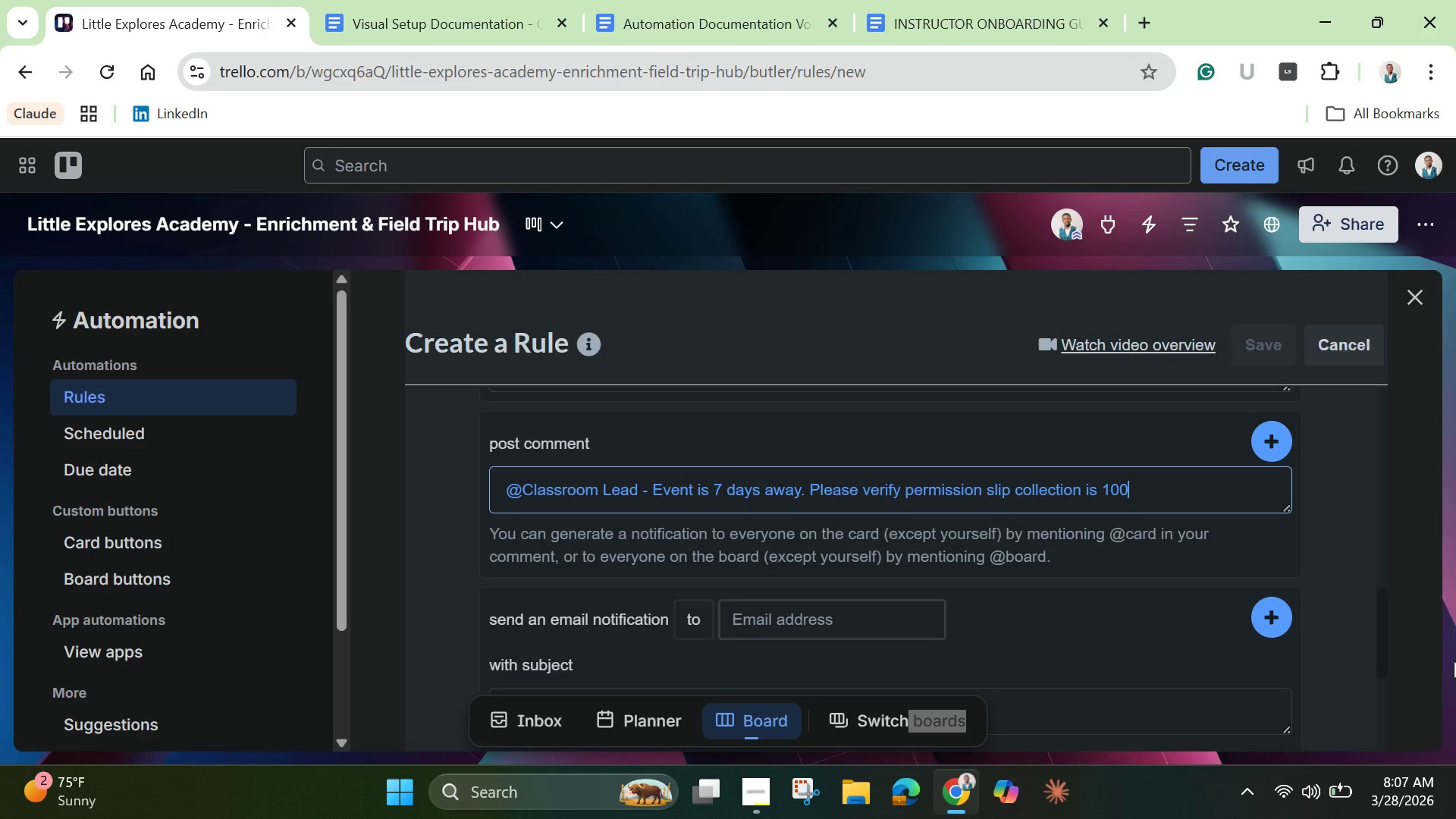 
hold_key(key=ShiftLeft, duration=1.52)
 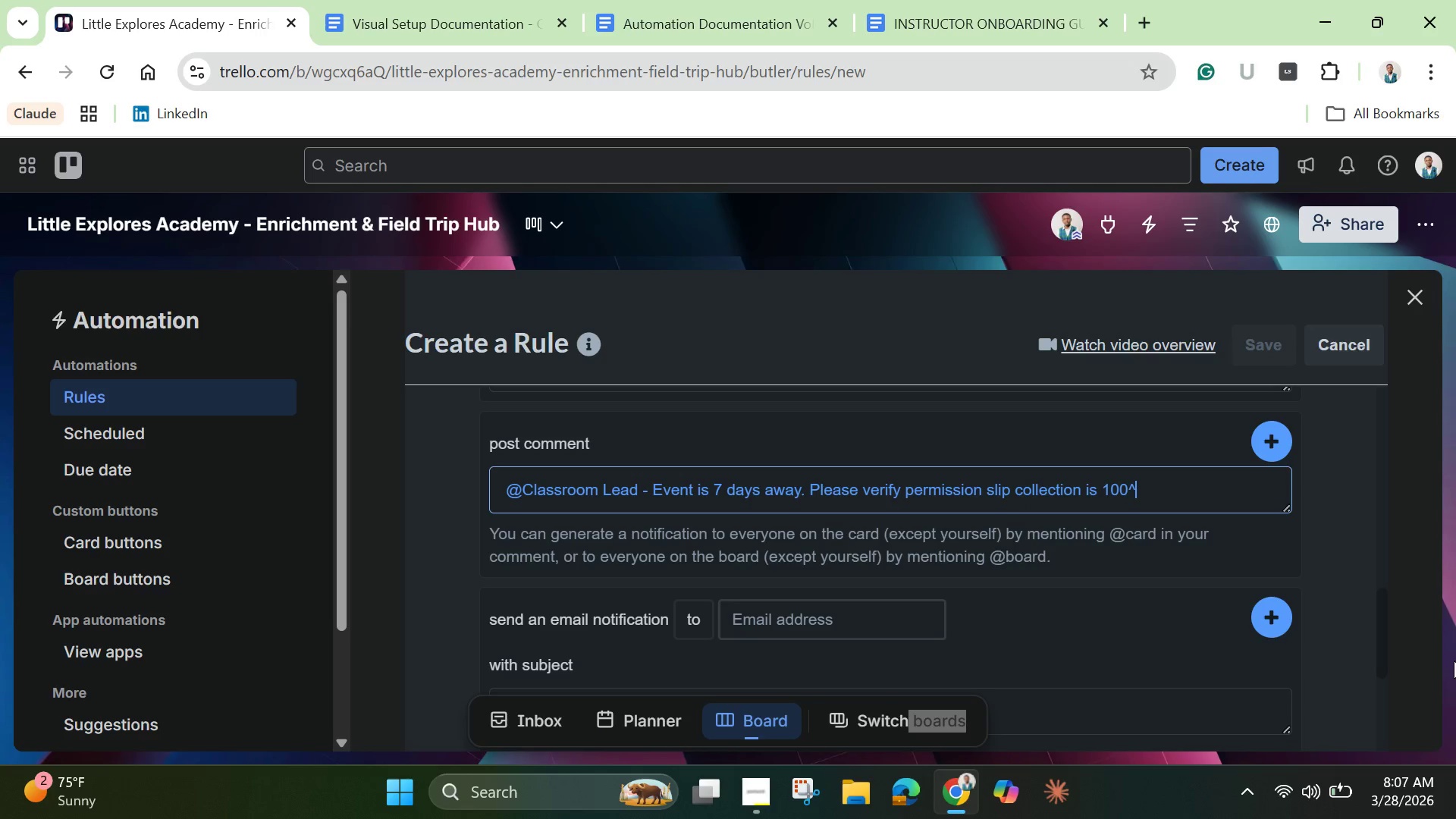 
type(^)
key(Backspace)
type(& )
key(Backspace)
key(Backspace)
type(^)
key(Backspace)
type(% complte)
key(Backspace)
key(Backspace)
type(ete)
 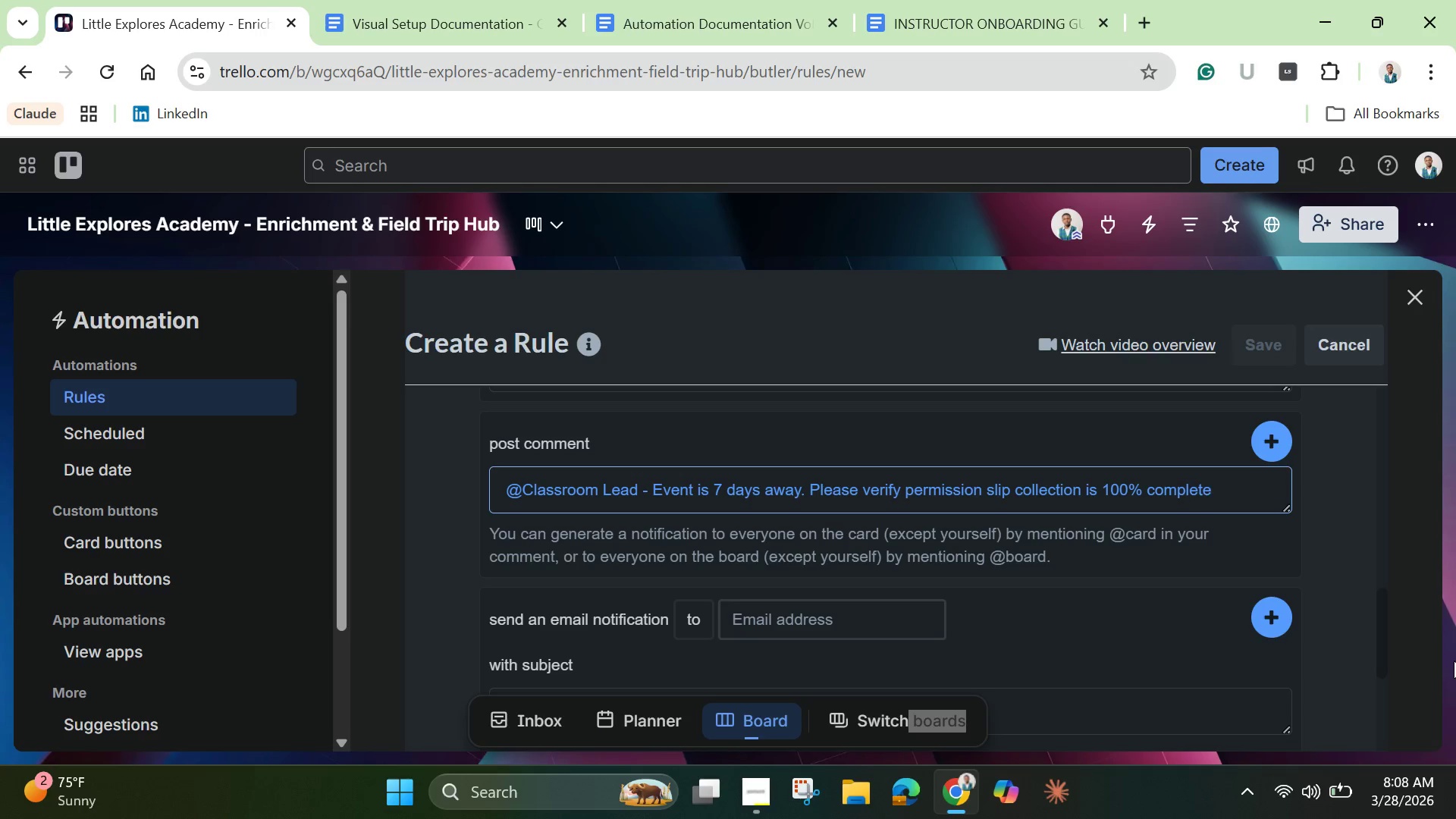 
key(Period)
 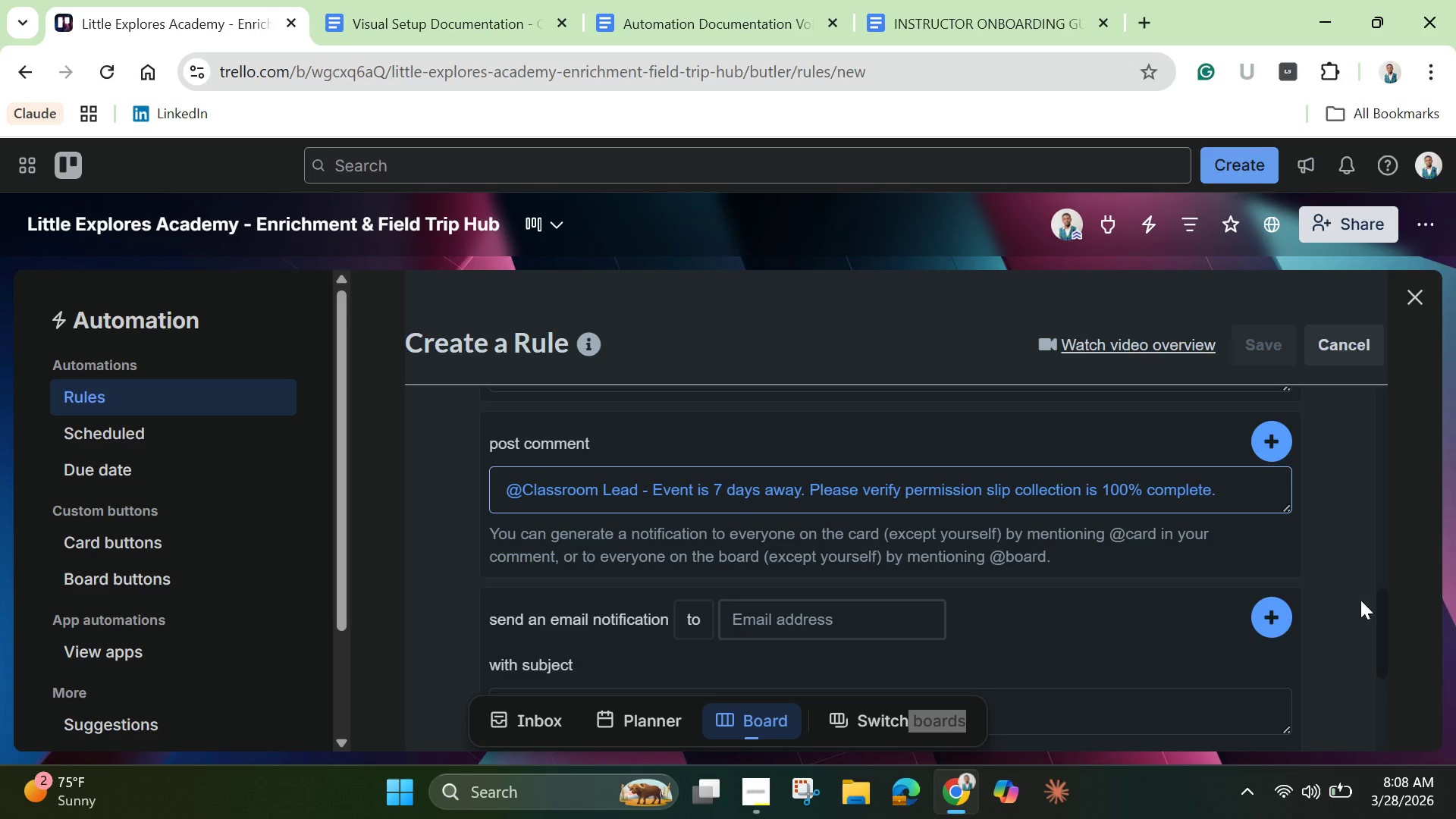 
left_click([1277, 443])
 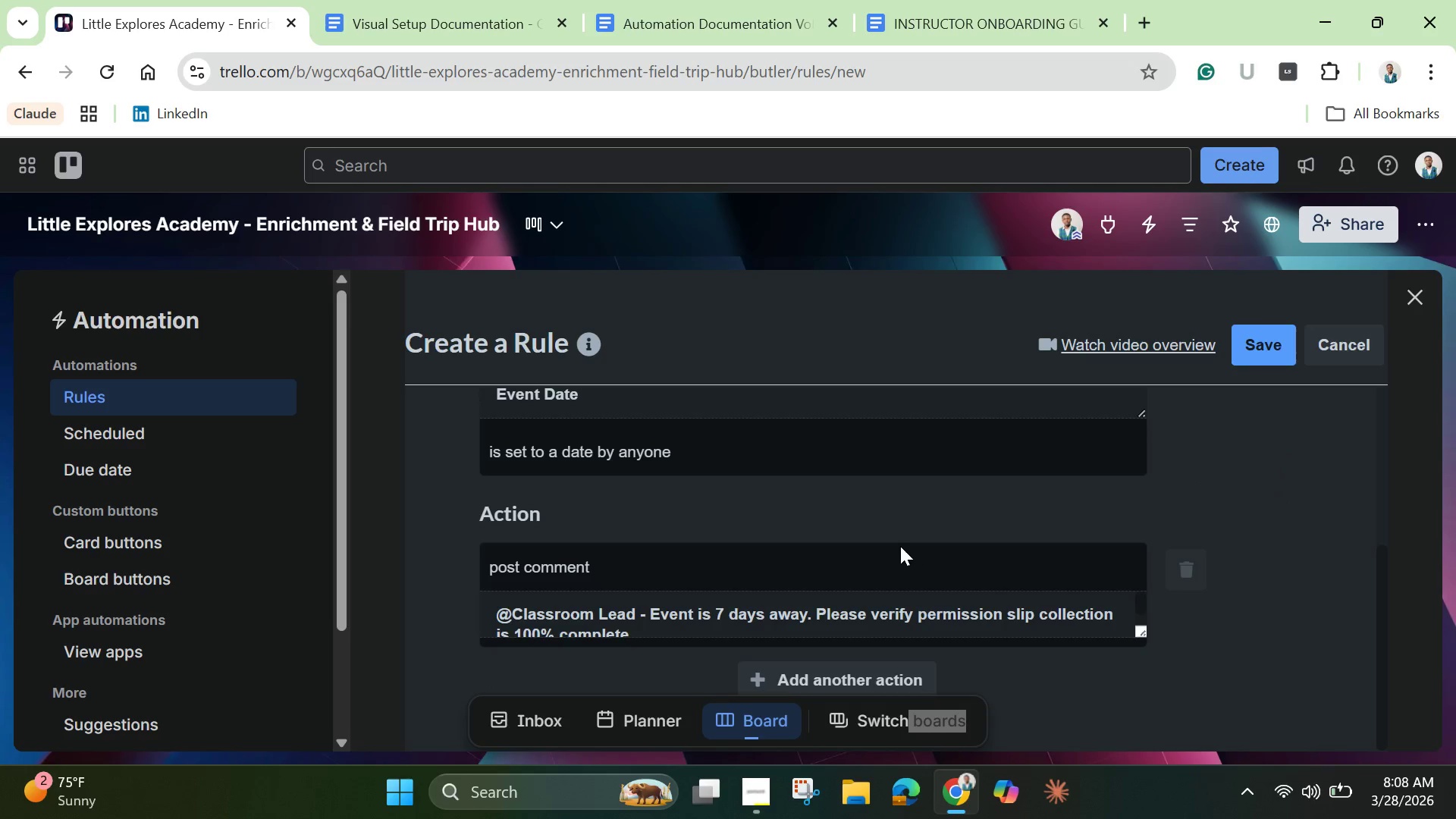 
scroll: coordinate [915, 544], scroll_direction: down, amount: 6.0
 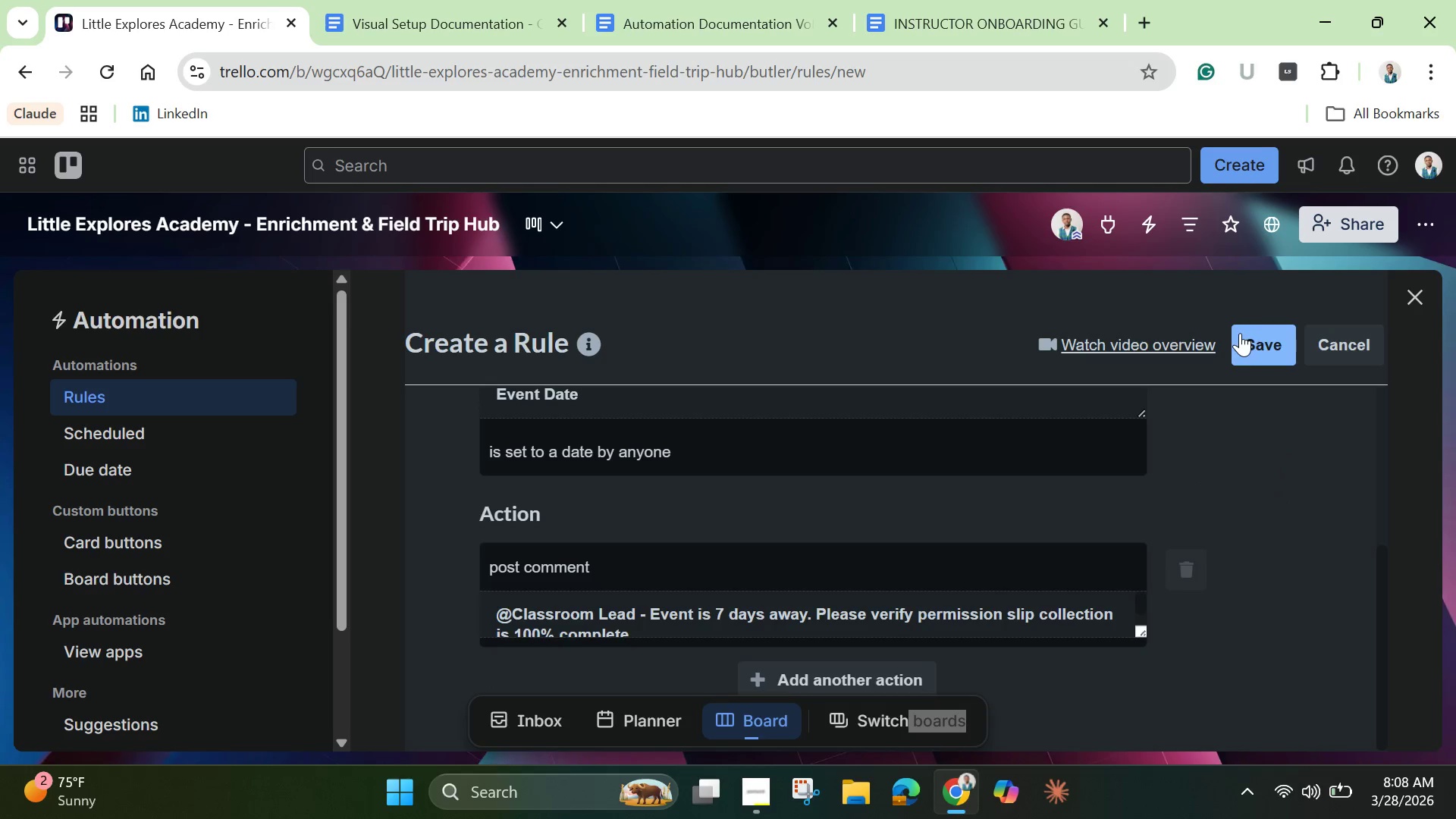 
left_click_drag(start_coordinate=[1260, 337], to_coordinate=[1264, 338])
 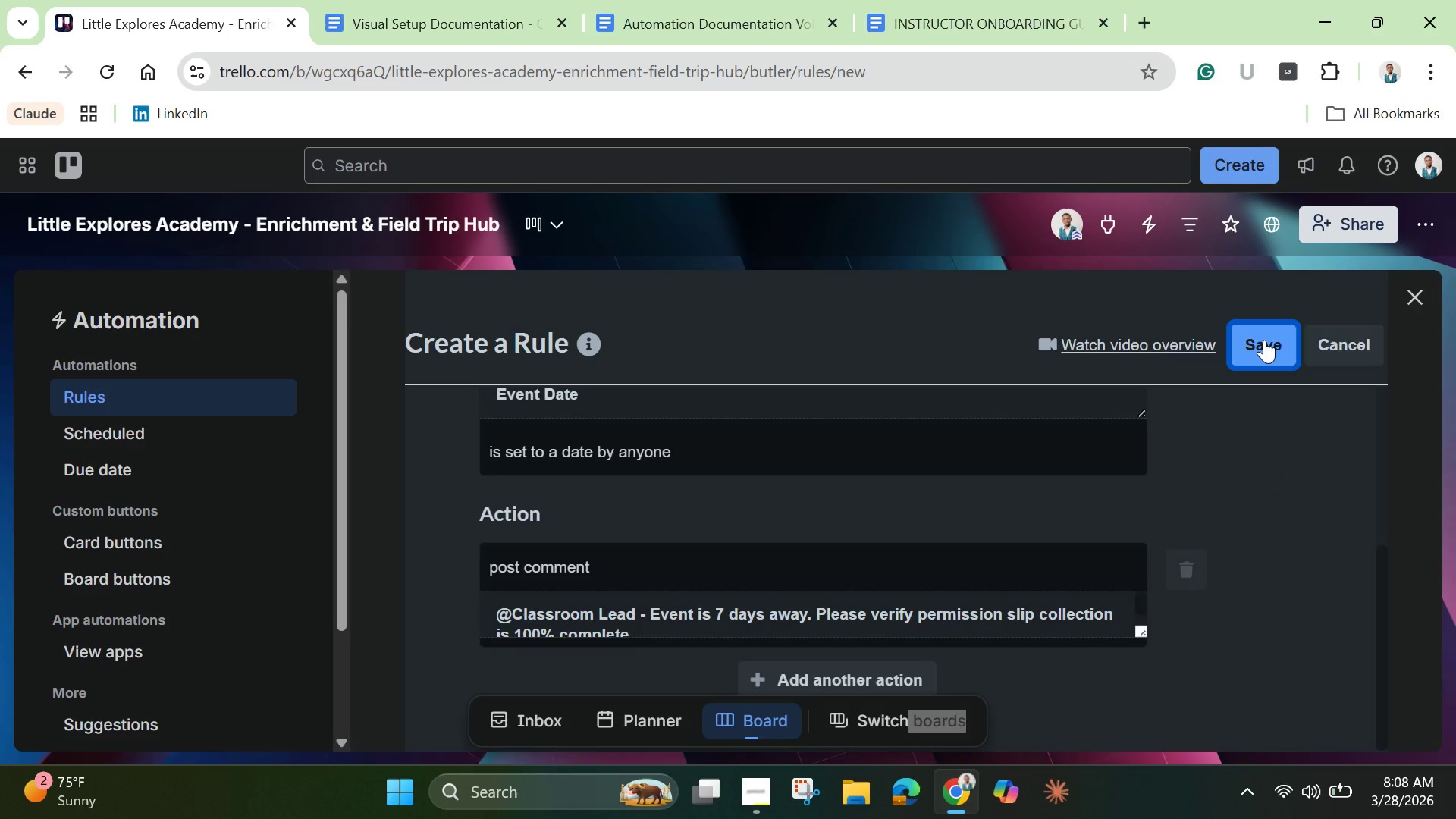 
mouse_move([1288, 366])
 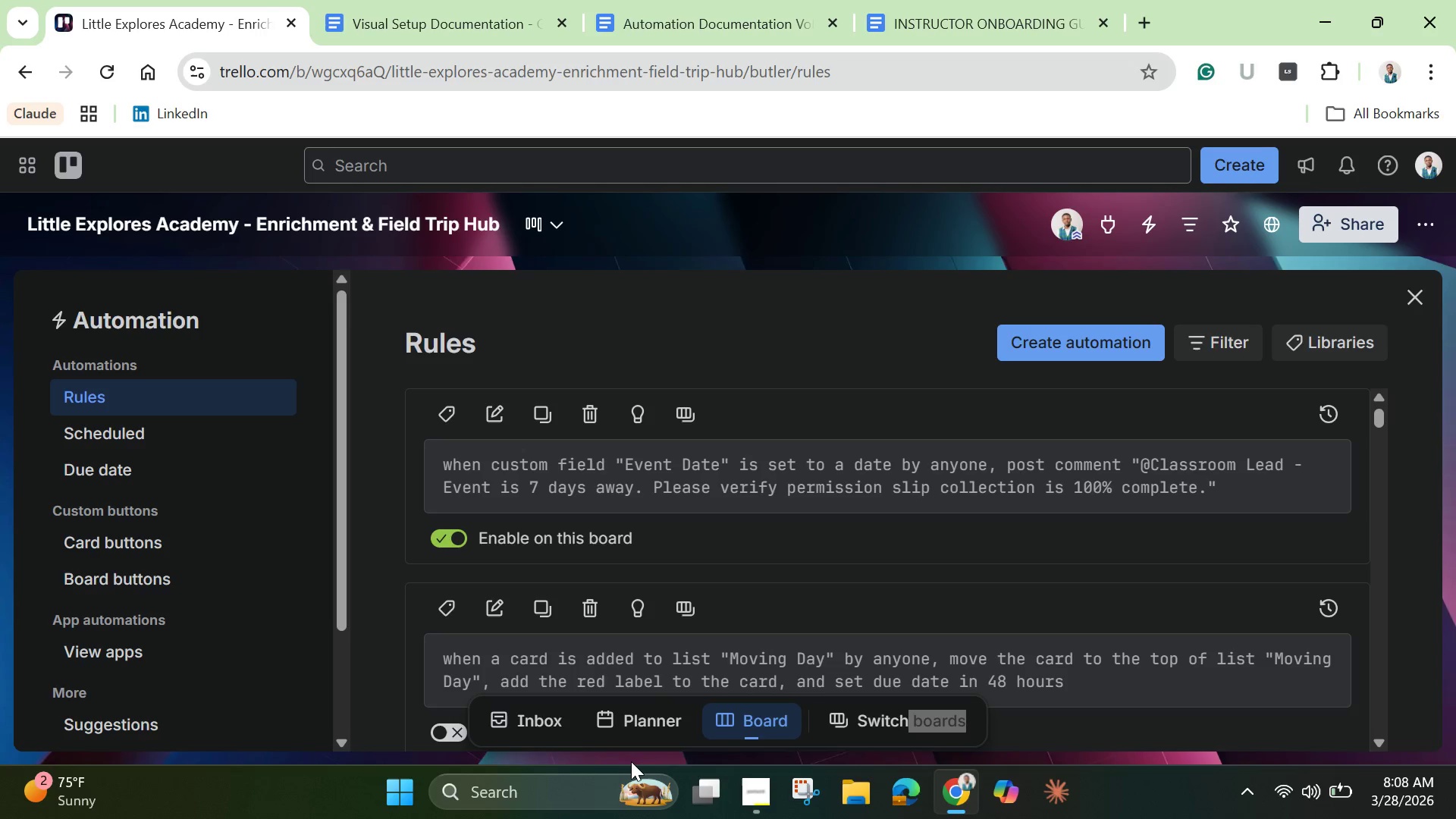 
left_click([809, 792])
 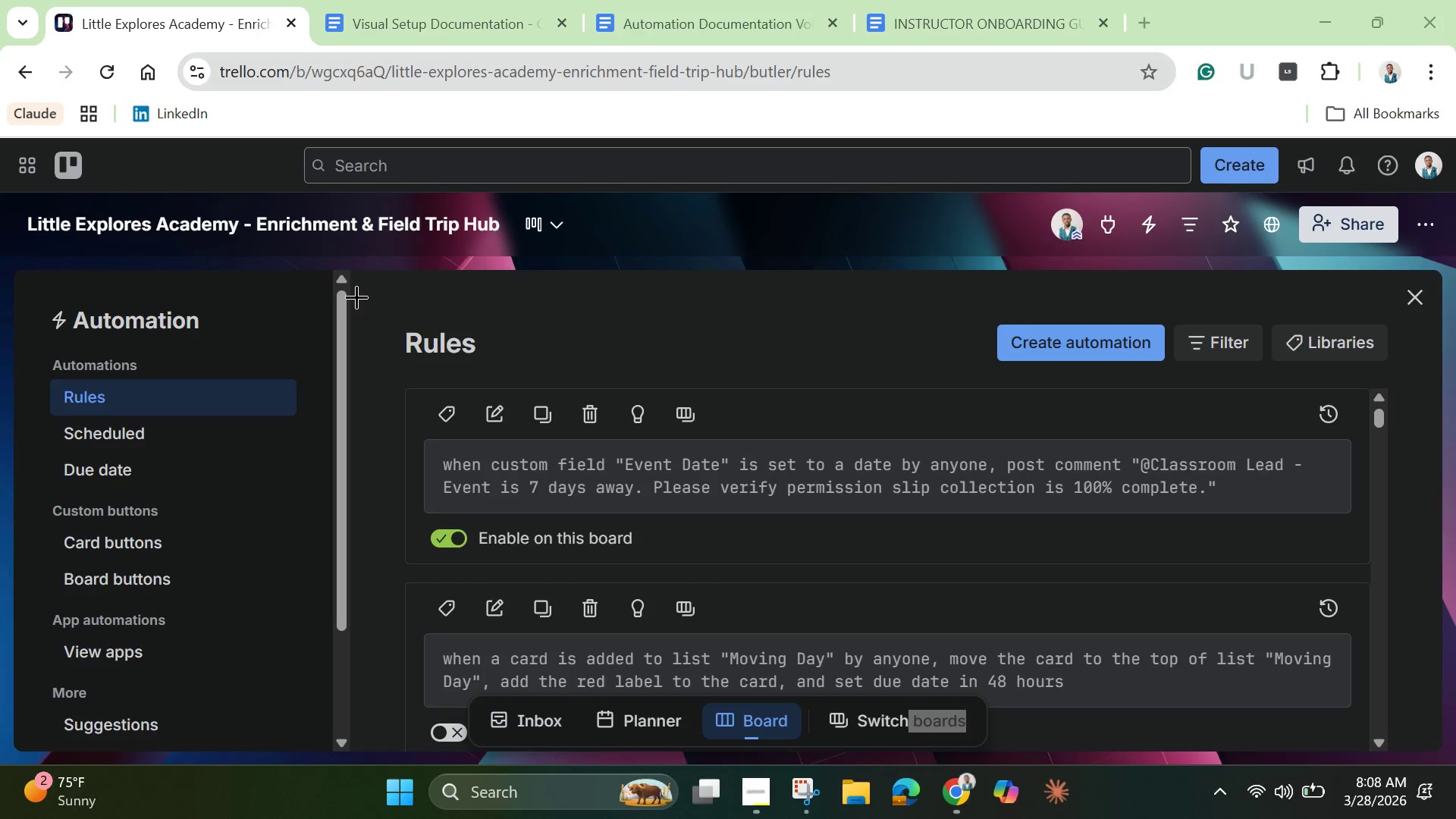 
left_click_drag(start_coordinate=[347, 272], to_coordinate=[1437, 607])
 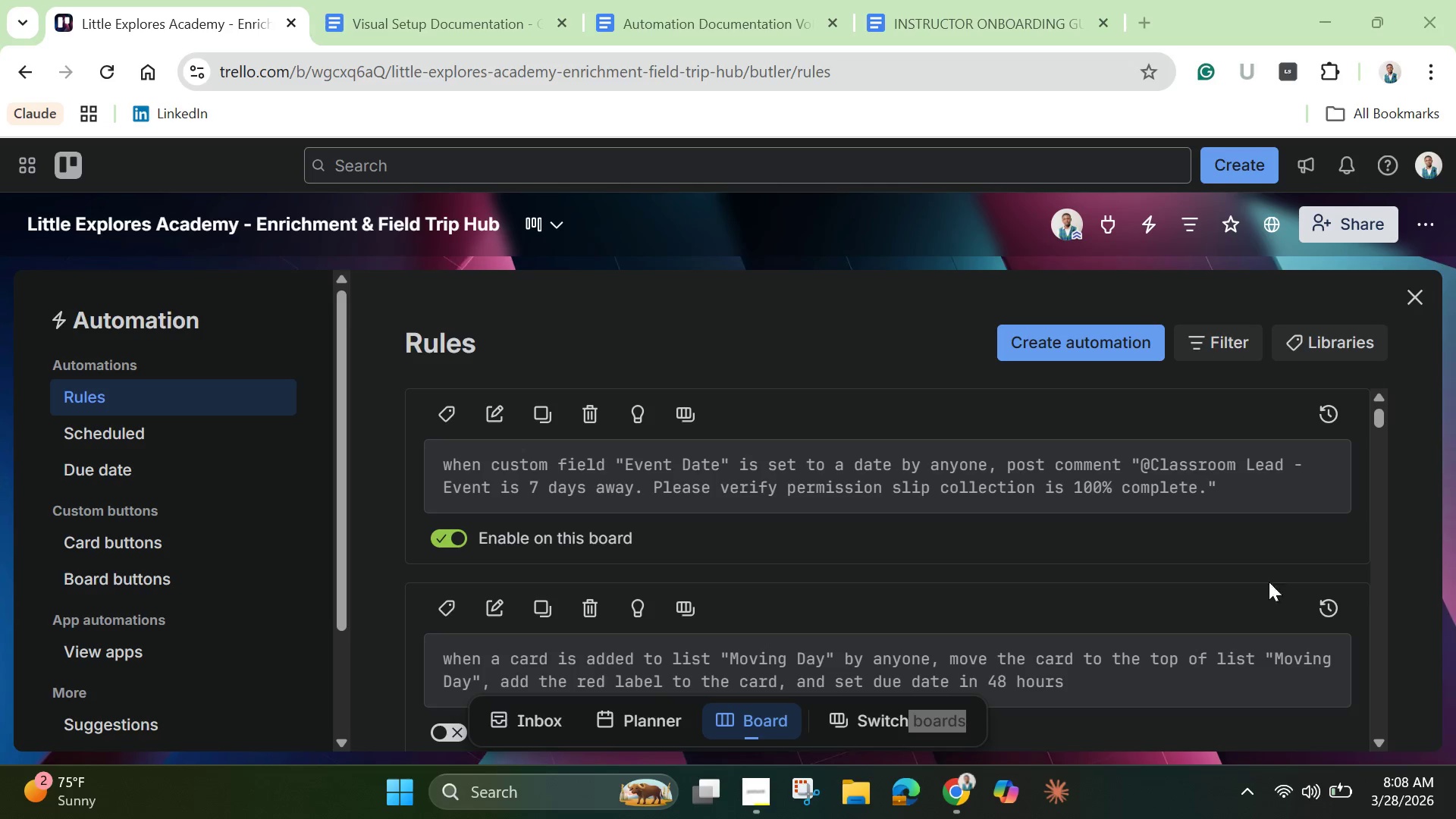 
mouse_move([1214, 580])
 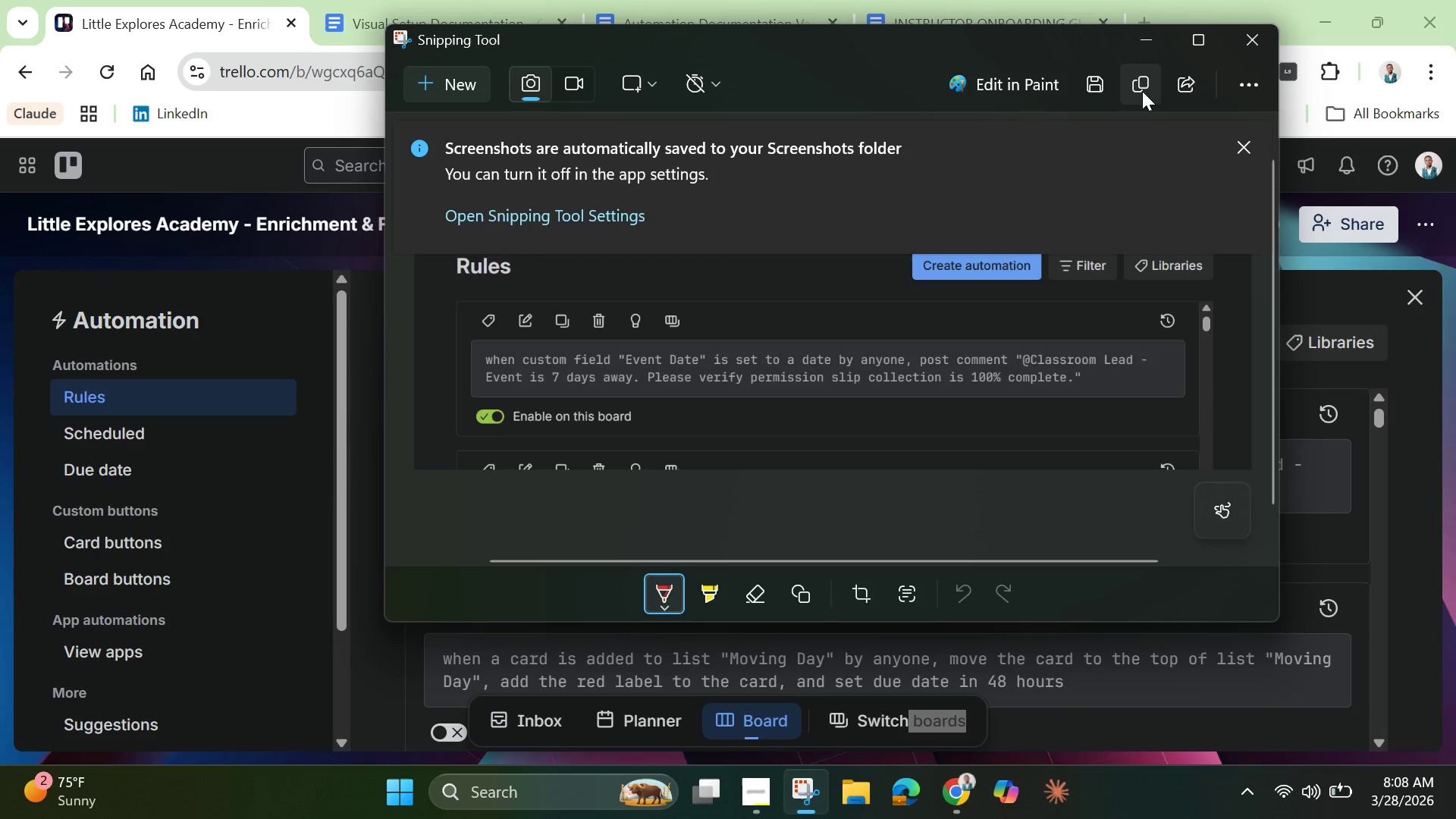 
left_click([1147, 36])
 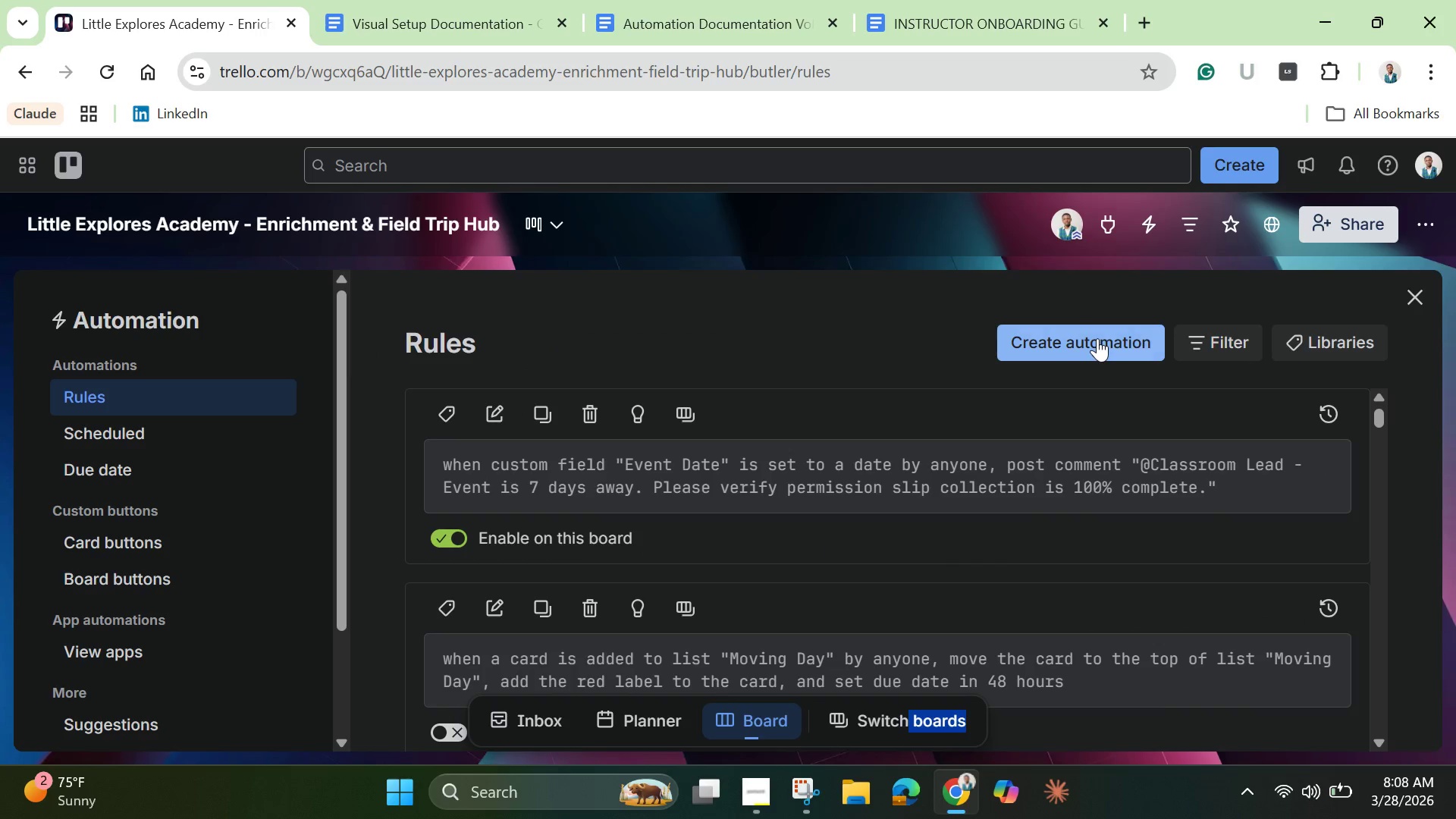 
left_click([1097, 338])
 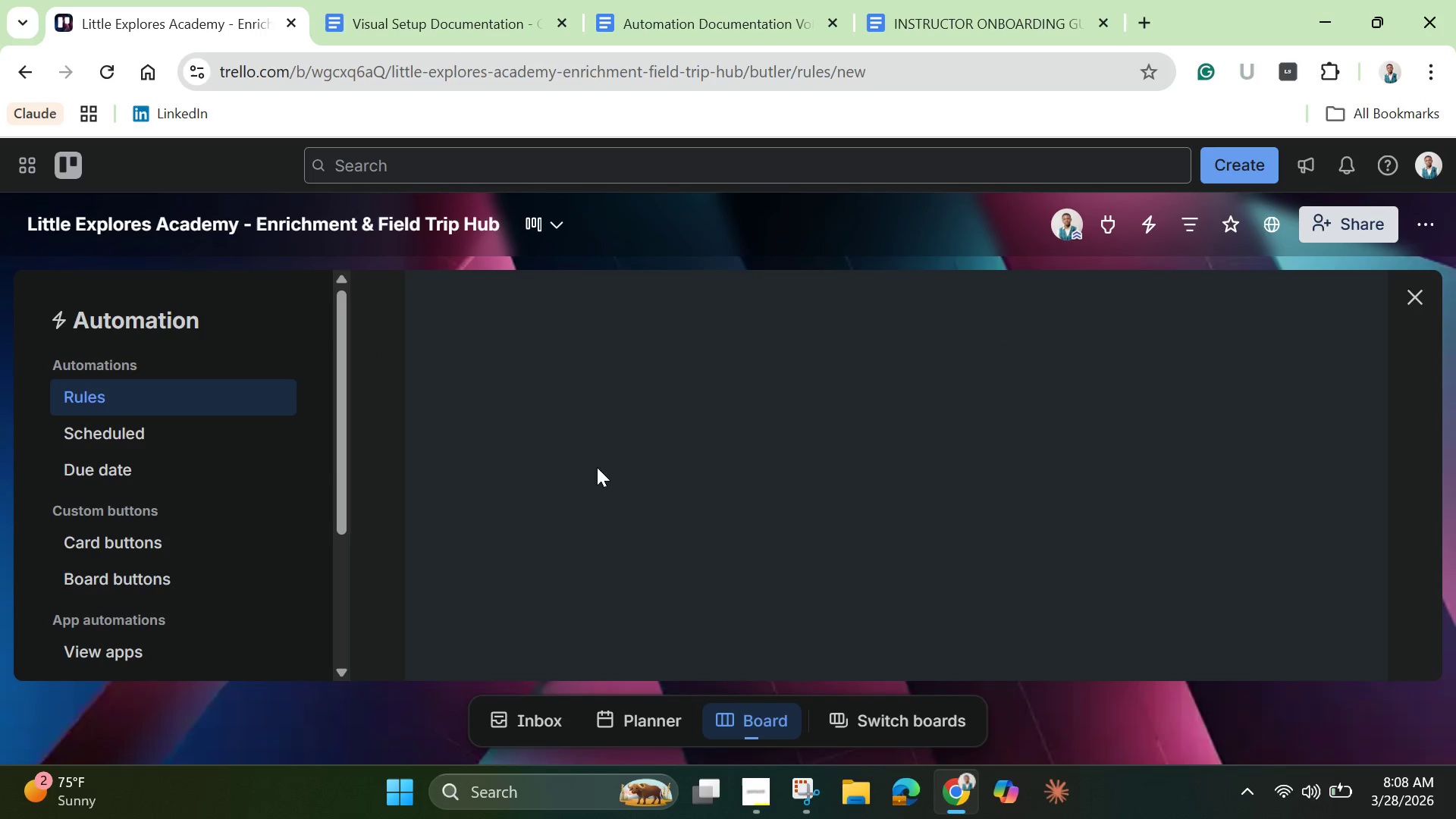 
mouse_move([575, 450])
 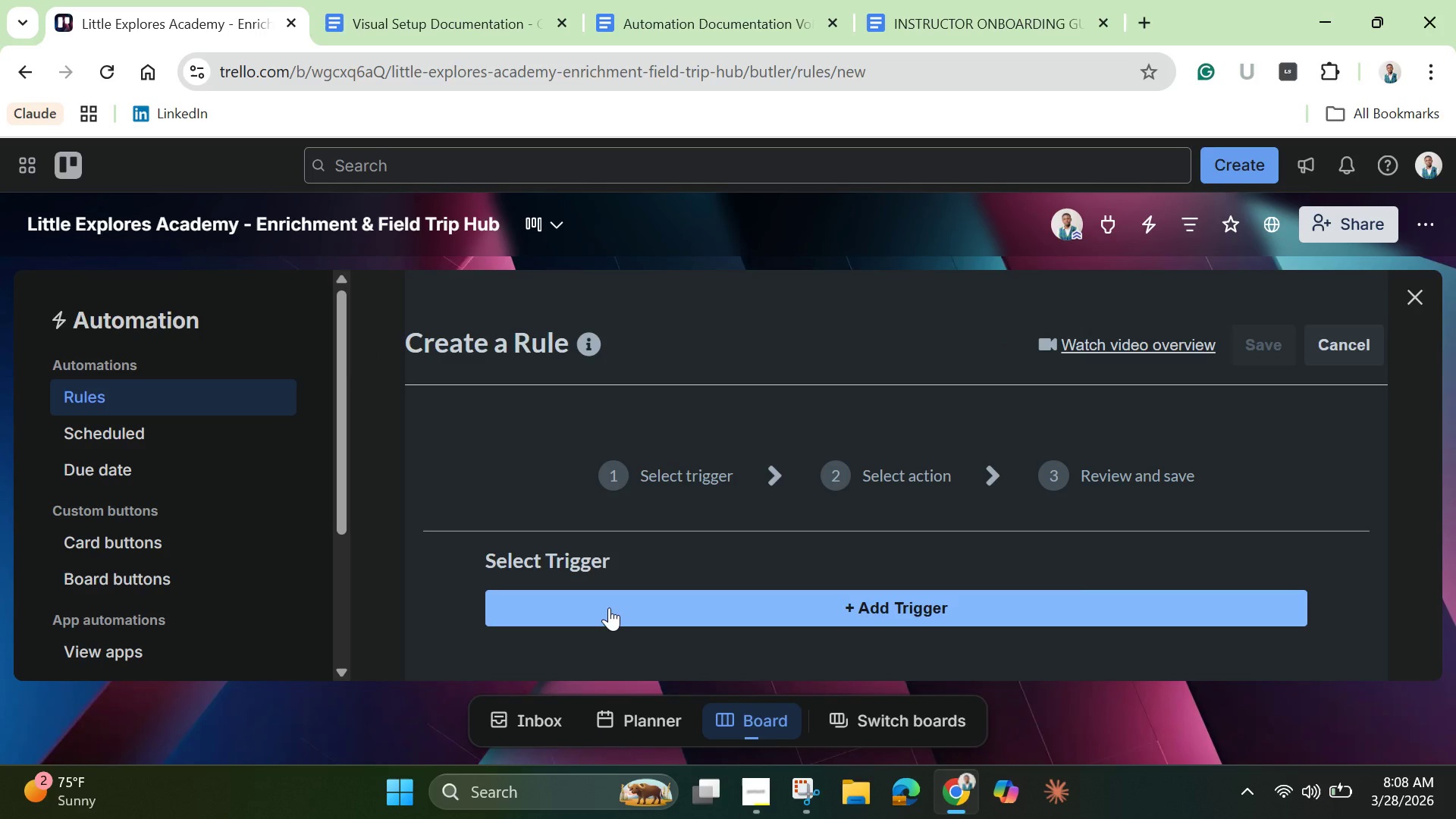 
left_click([609, 607])
 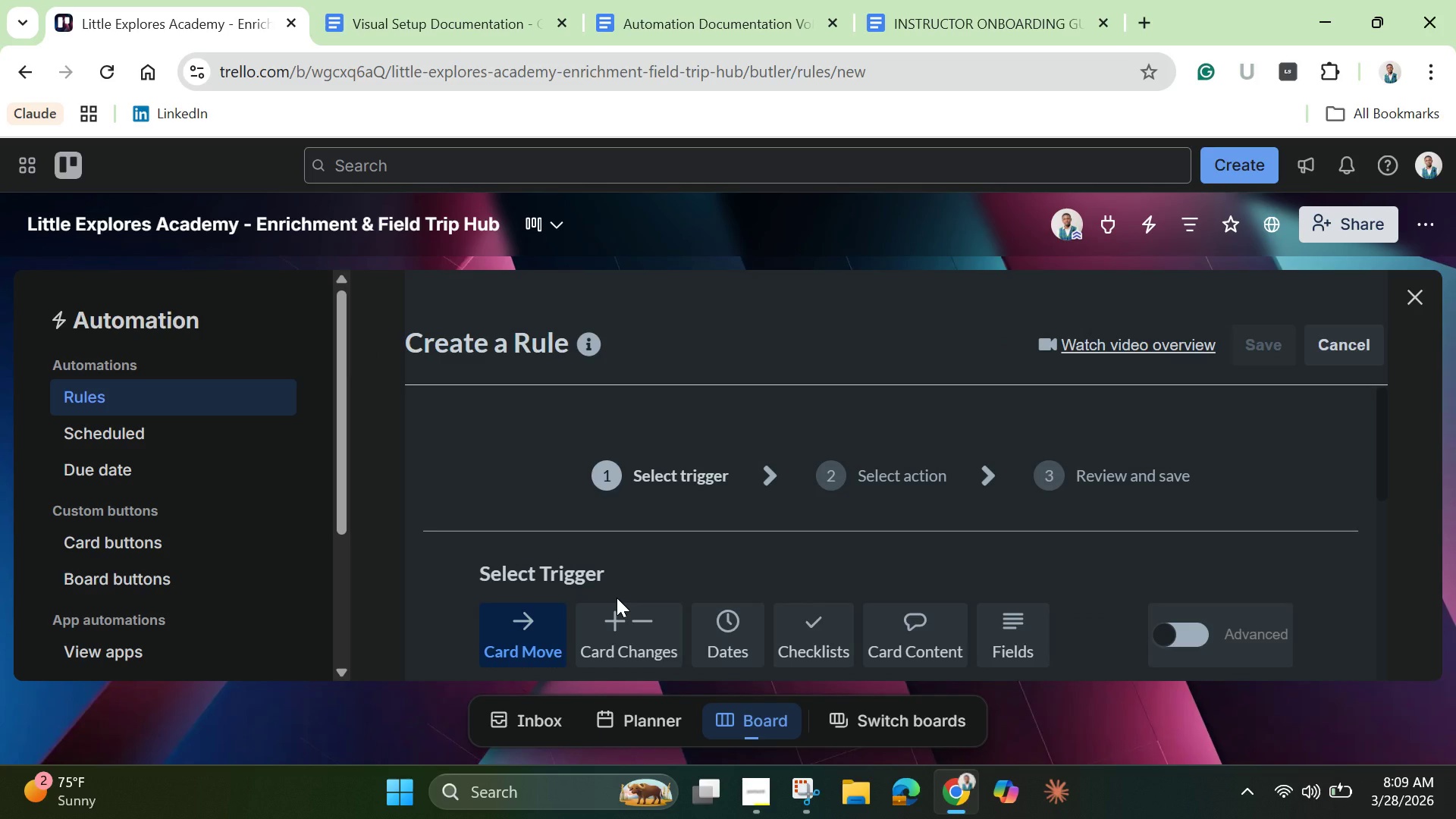 
wait(10.59)
 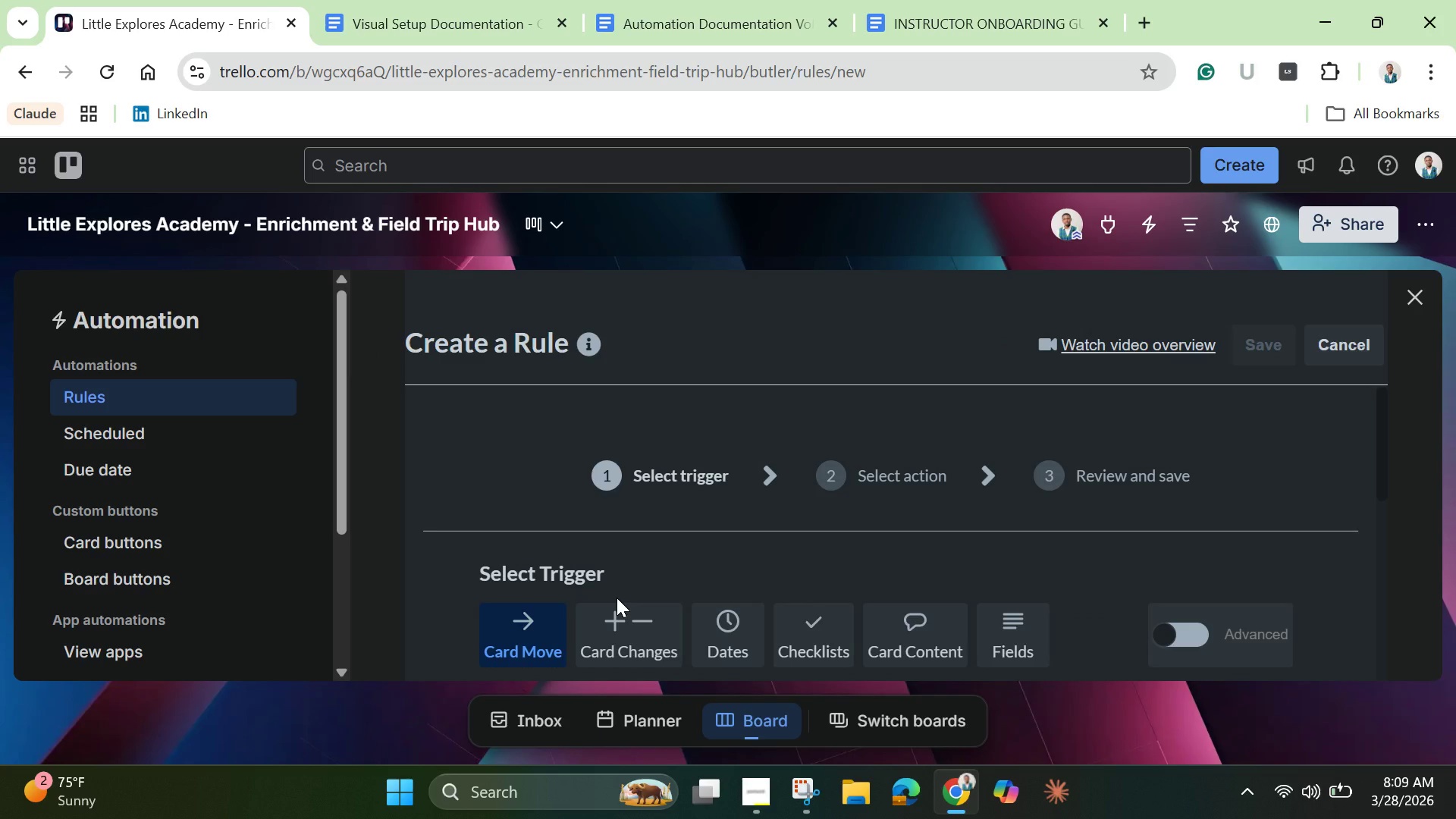 
scroll: coordinate [609, 601], scroll_direction: down, amount: 4.0
 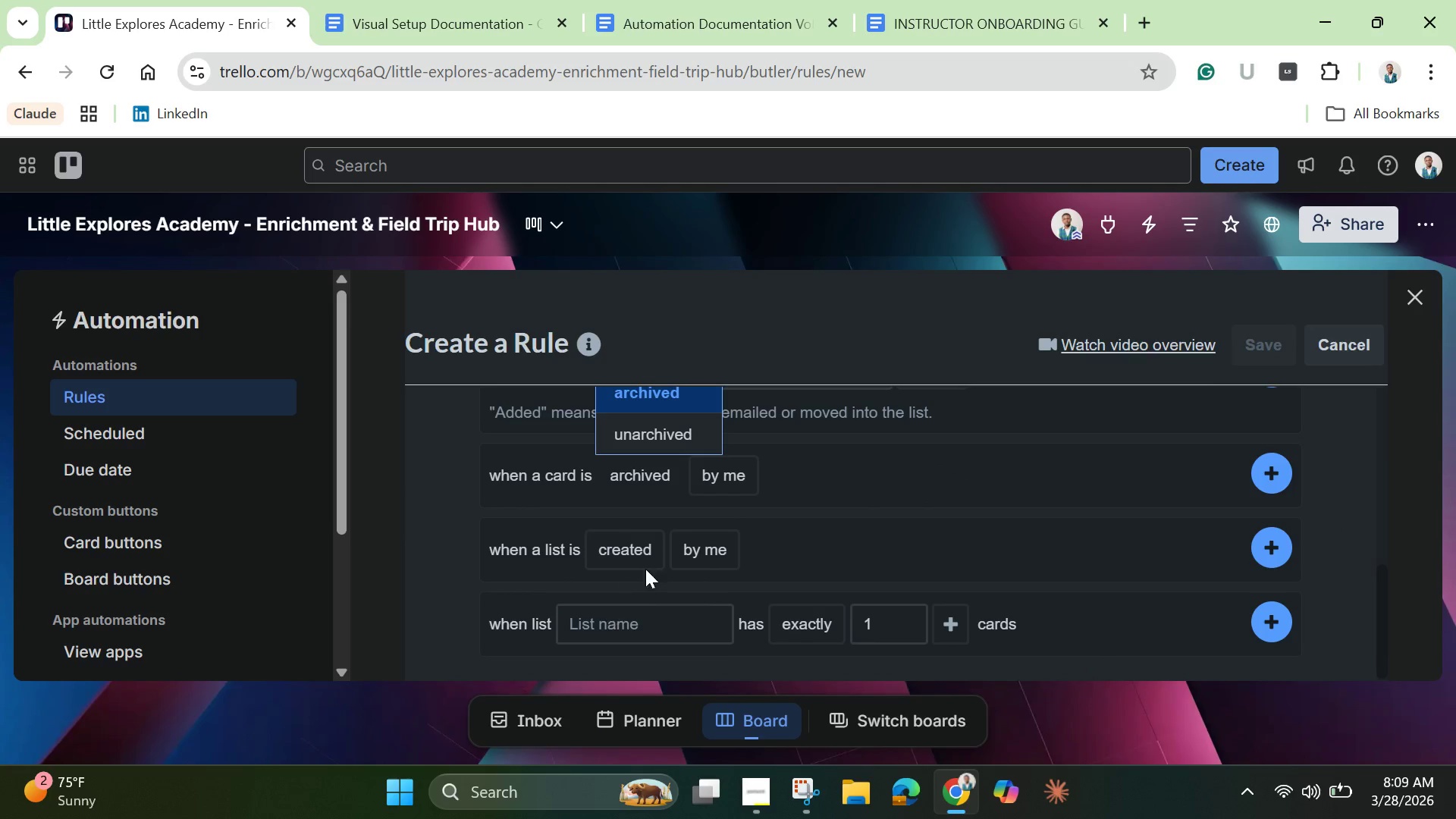 
scroll: coordinate [679, 551], scroll_direction: up, amount: 4.0
 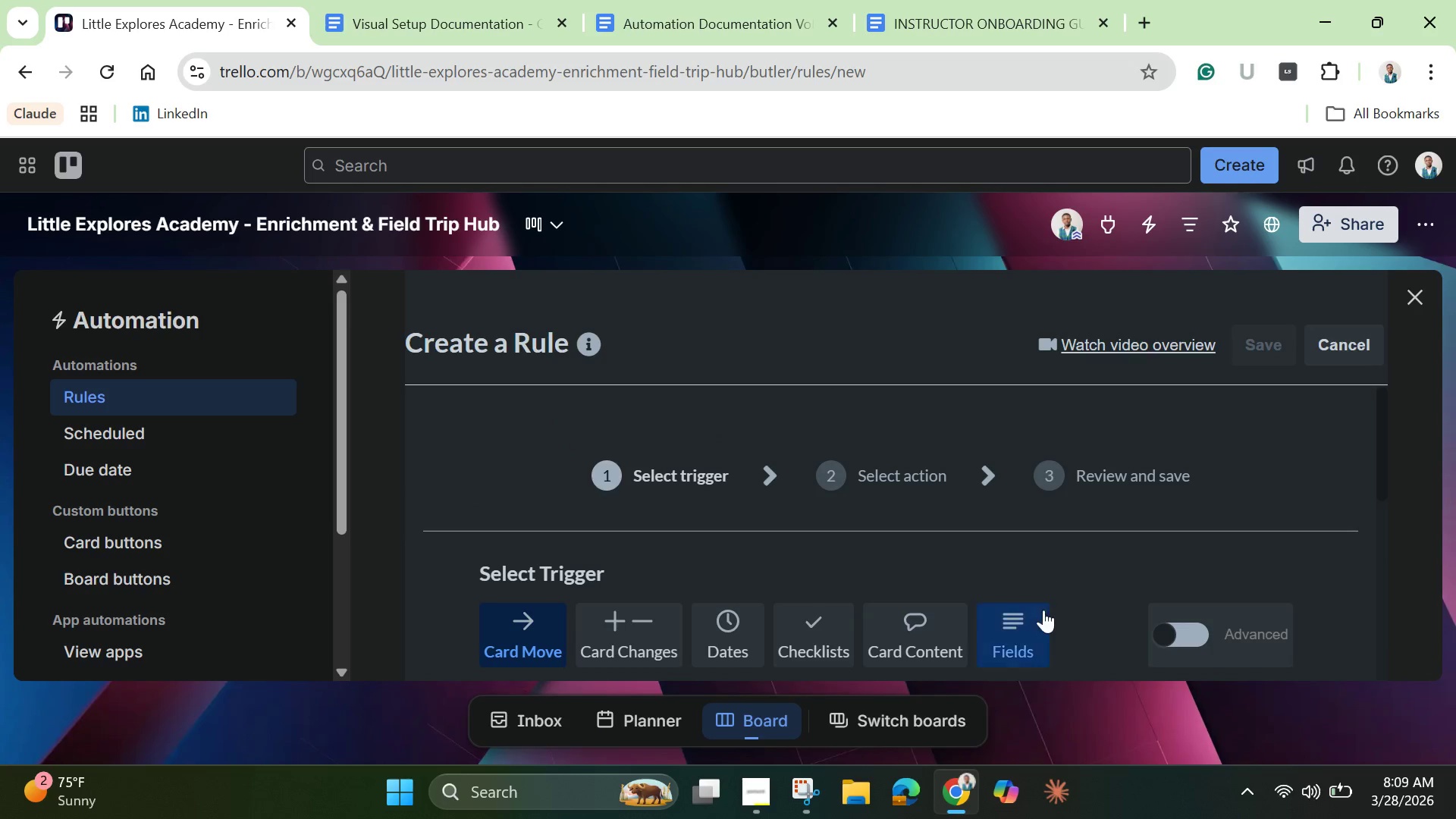 
left_click([1018, 622])
 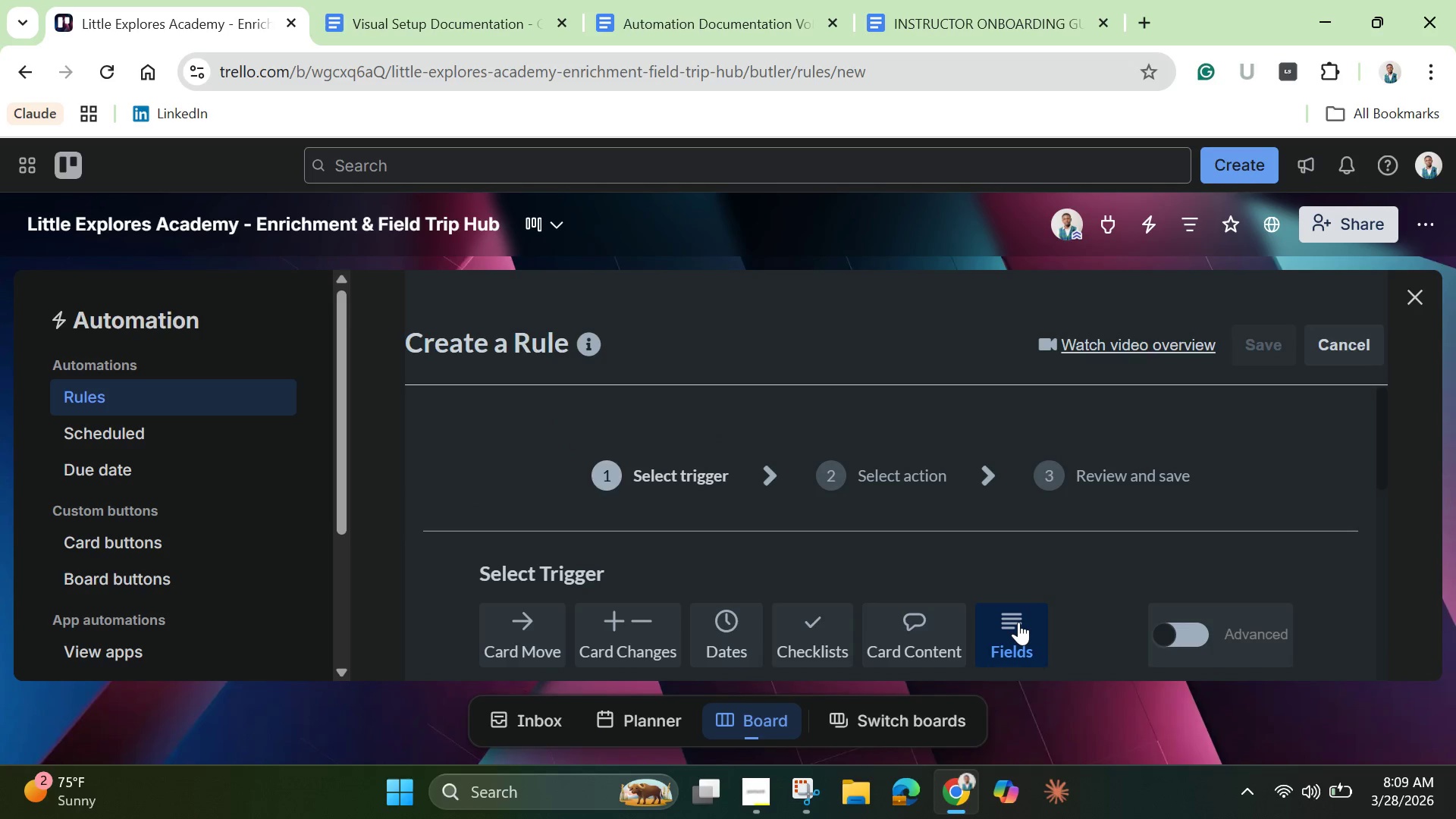 
scroll: coordinate [1018, 622], scroll_direction: down, amount: 4.0
 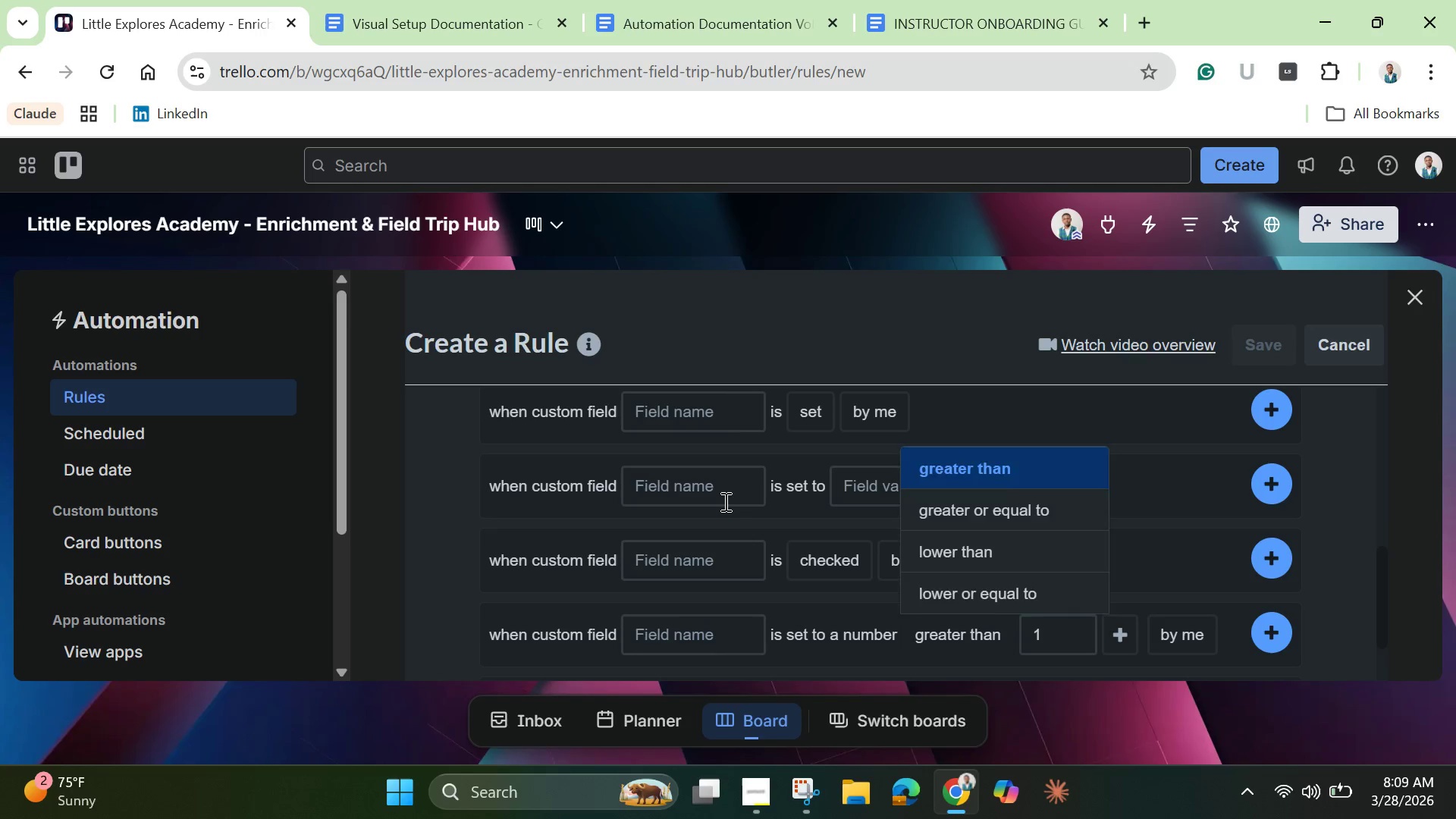 
left_click([707, 490])
 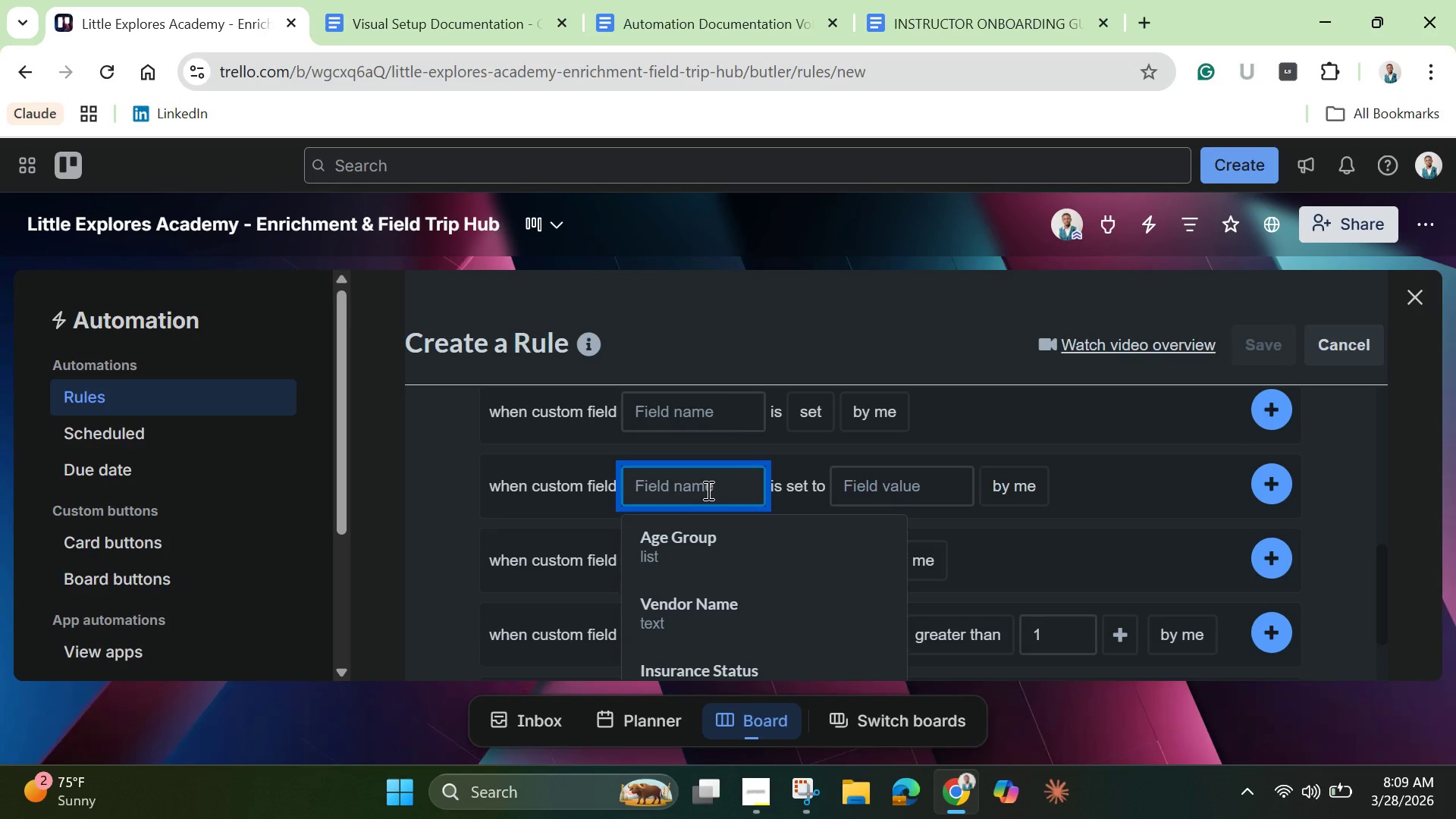 
left_click([735, 672])
 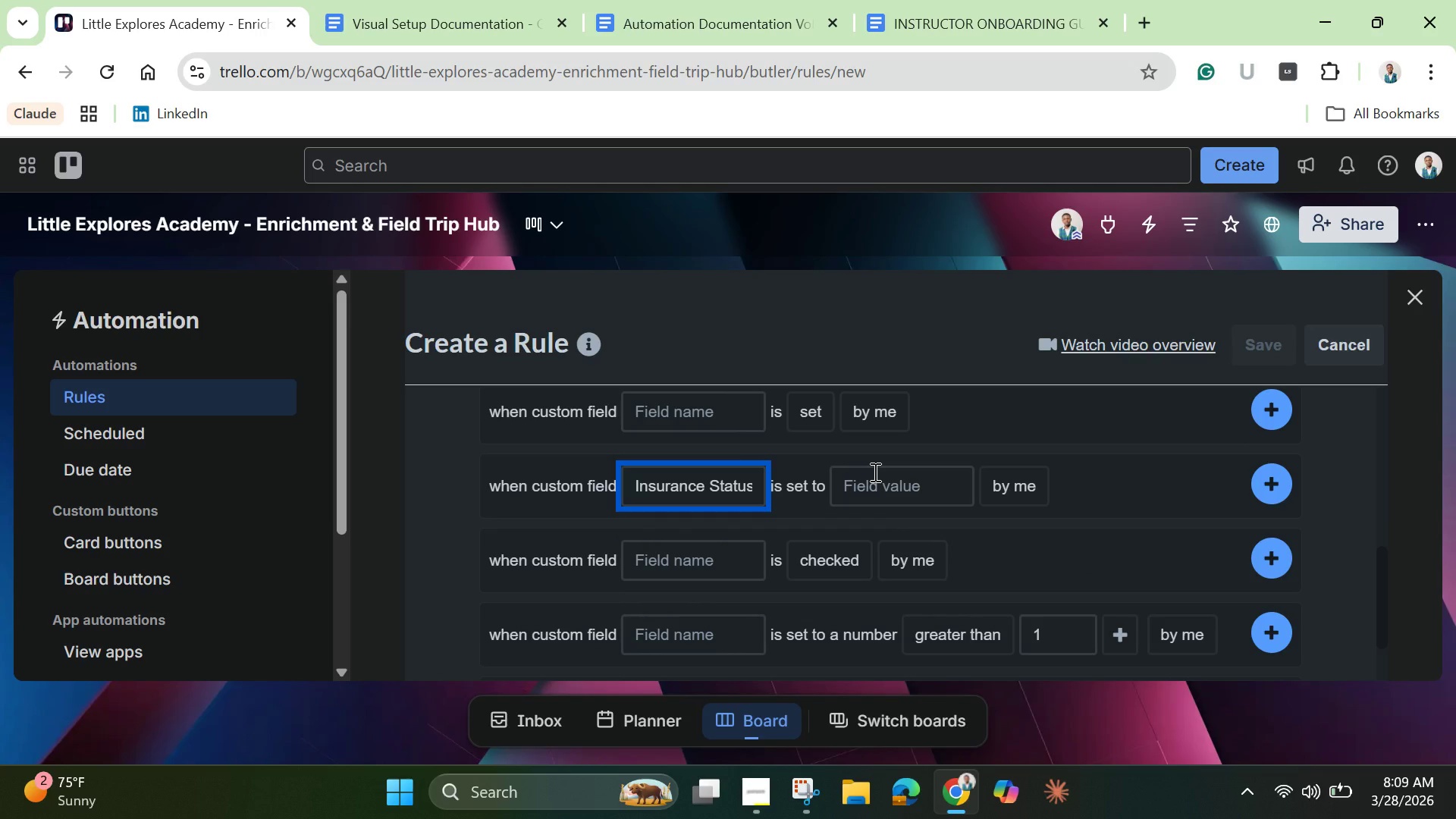 
left_click([874, 472])
 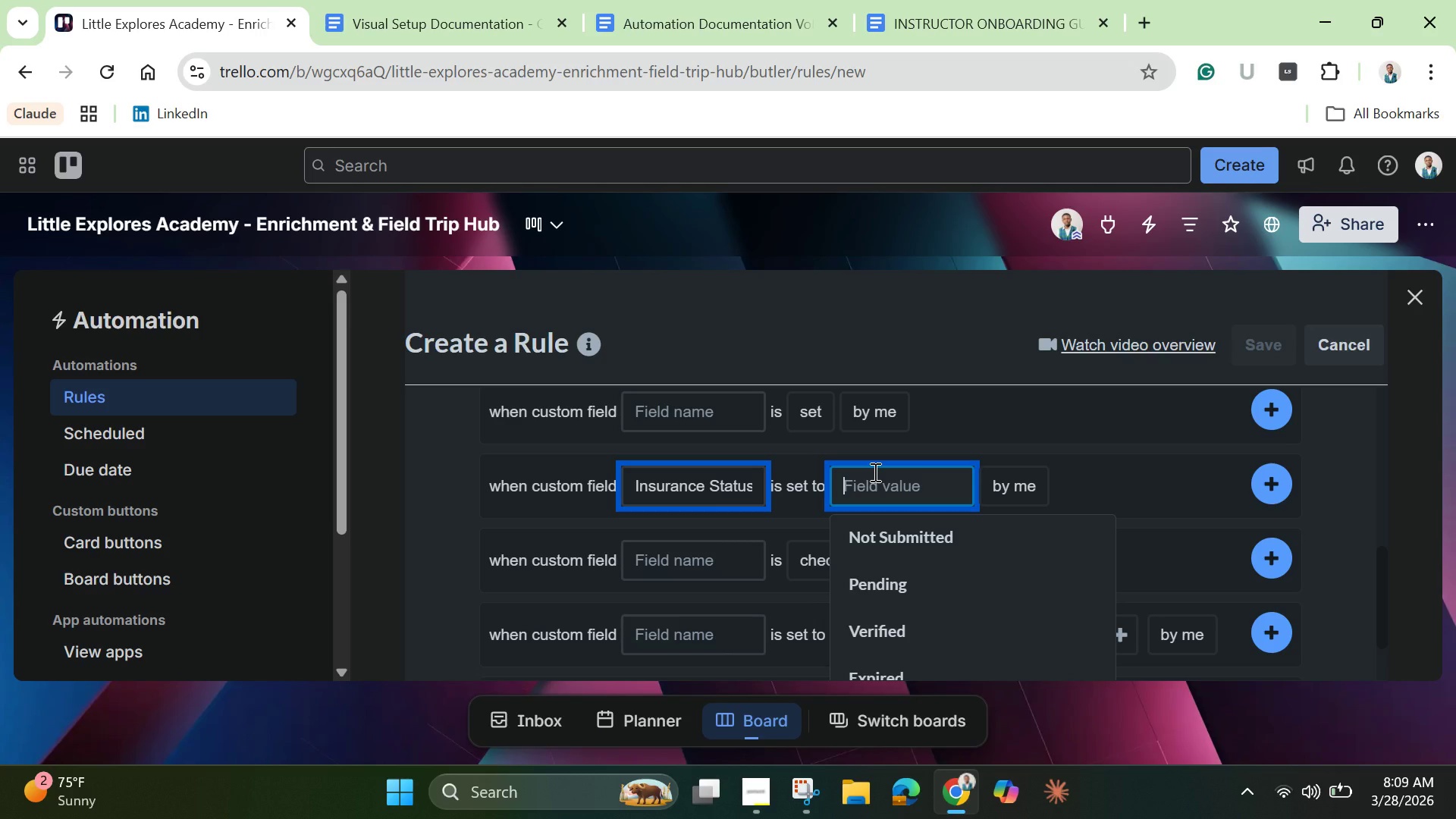 
wait(5.98)
 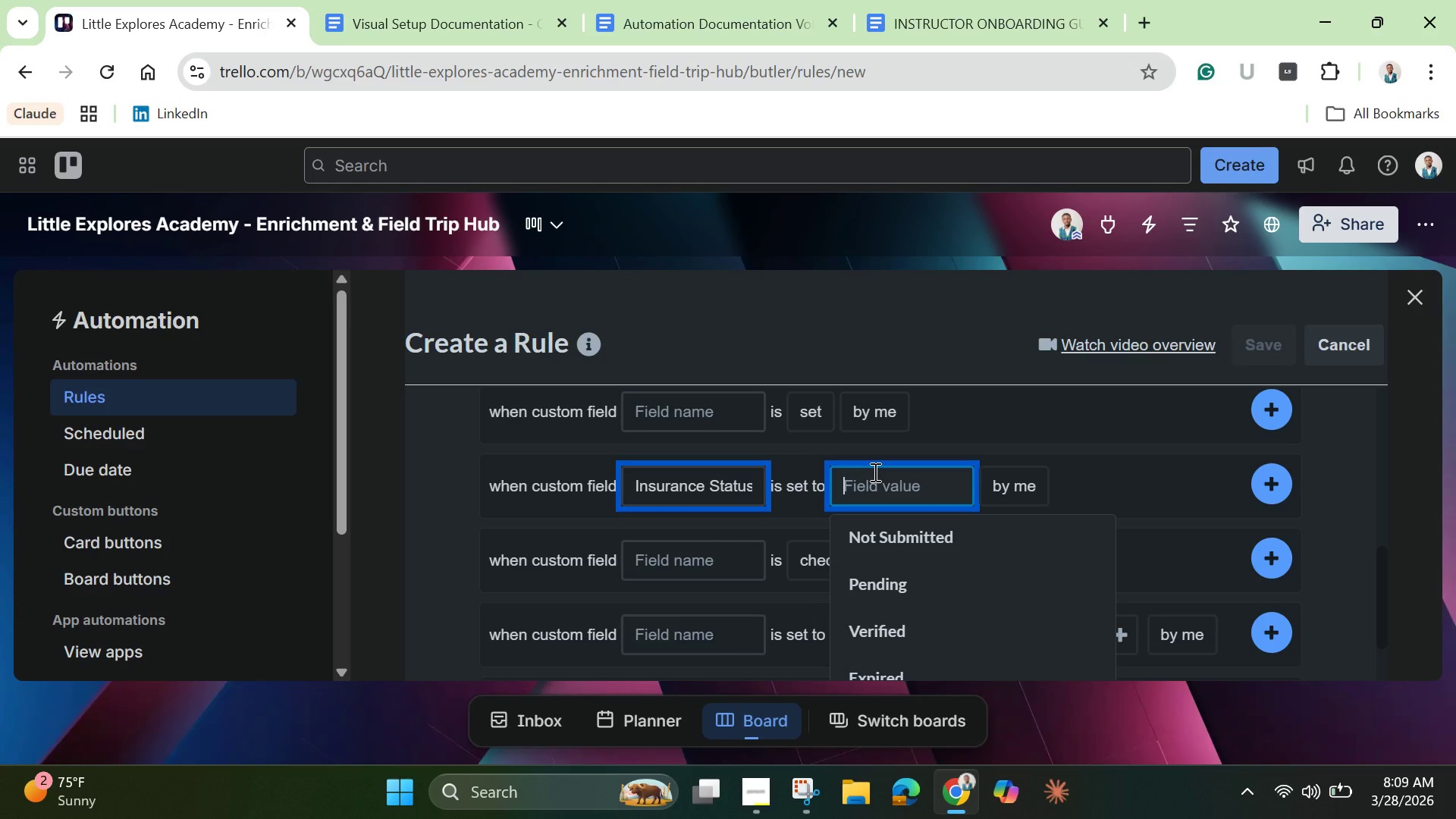 
left_click([880, 635])
 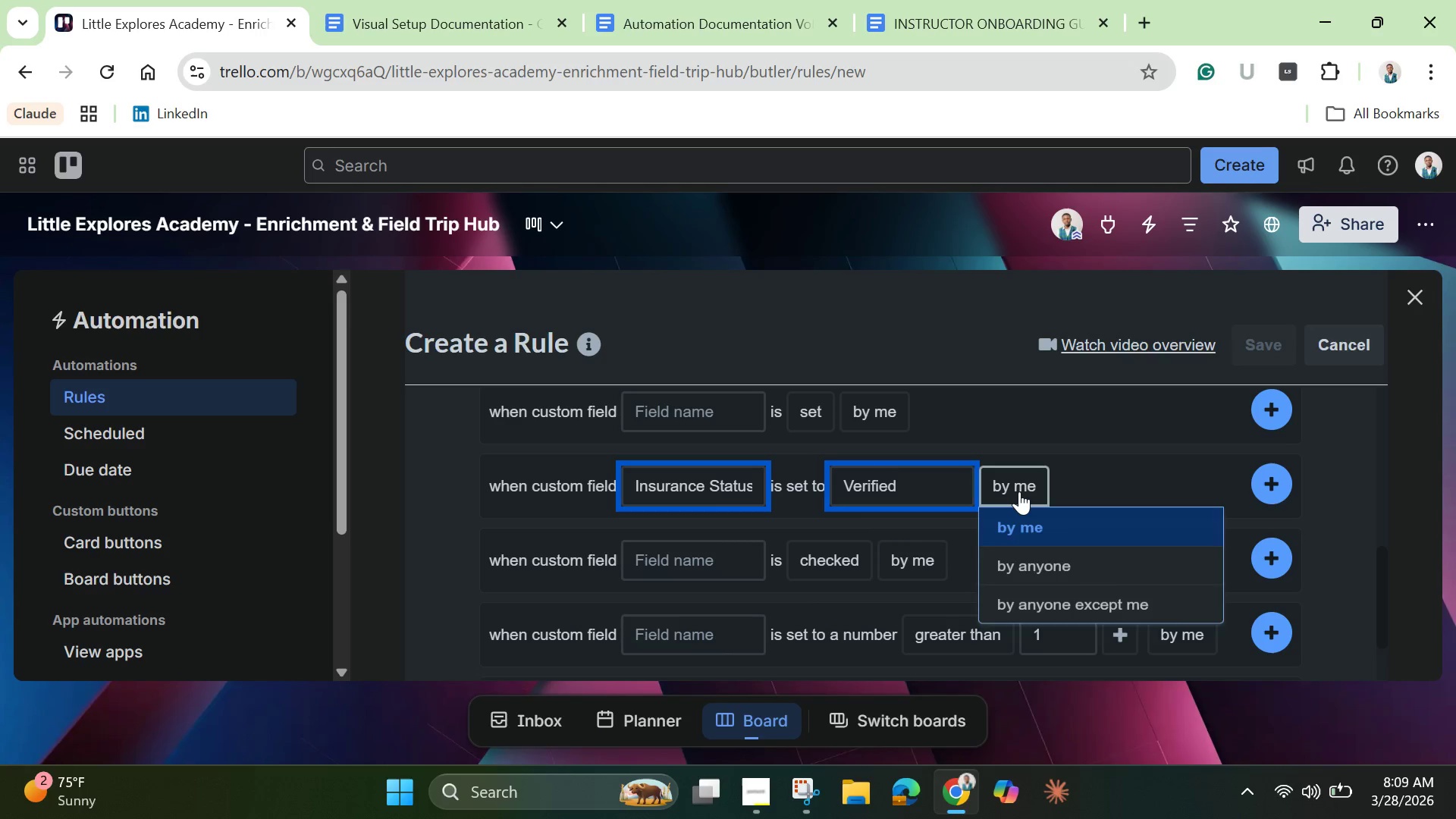 
left_click([1019, 491])
 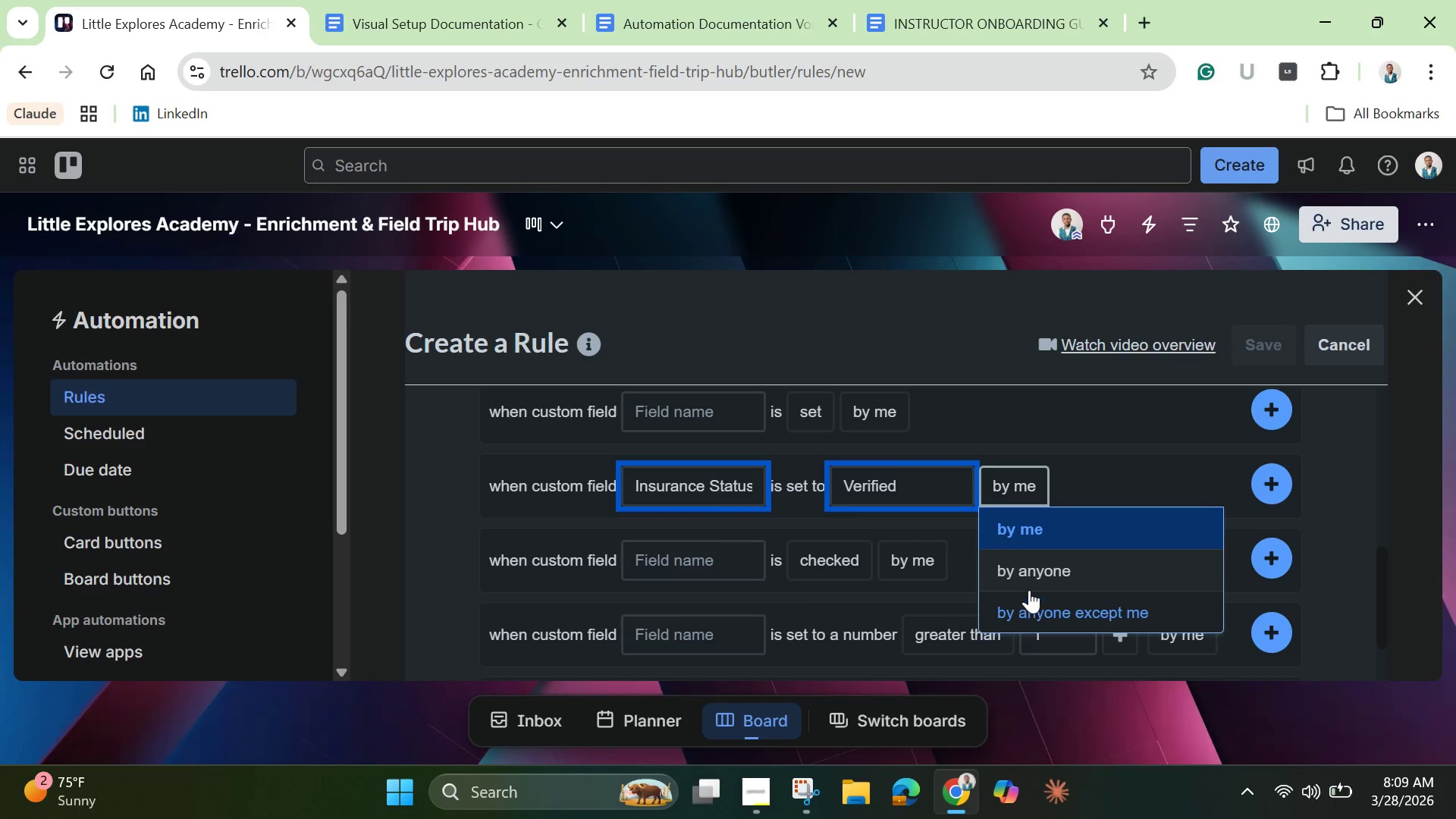 
left_click([1033, 579])
 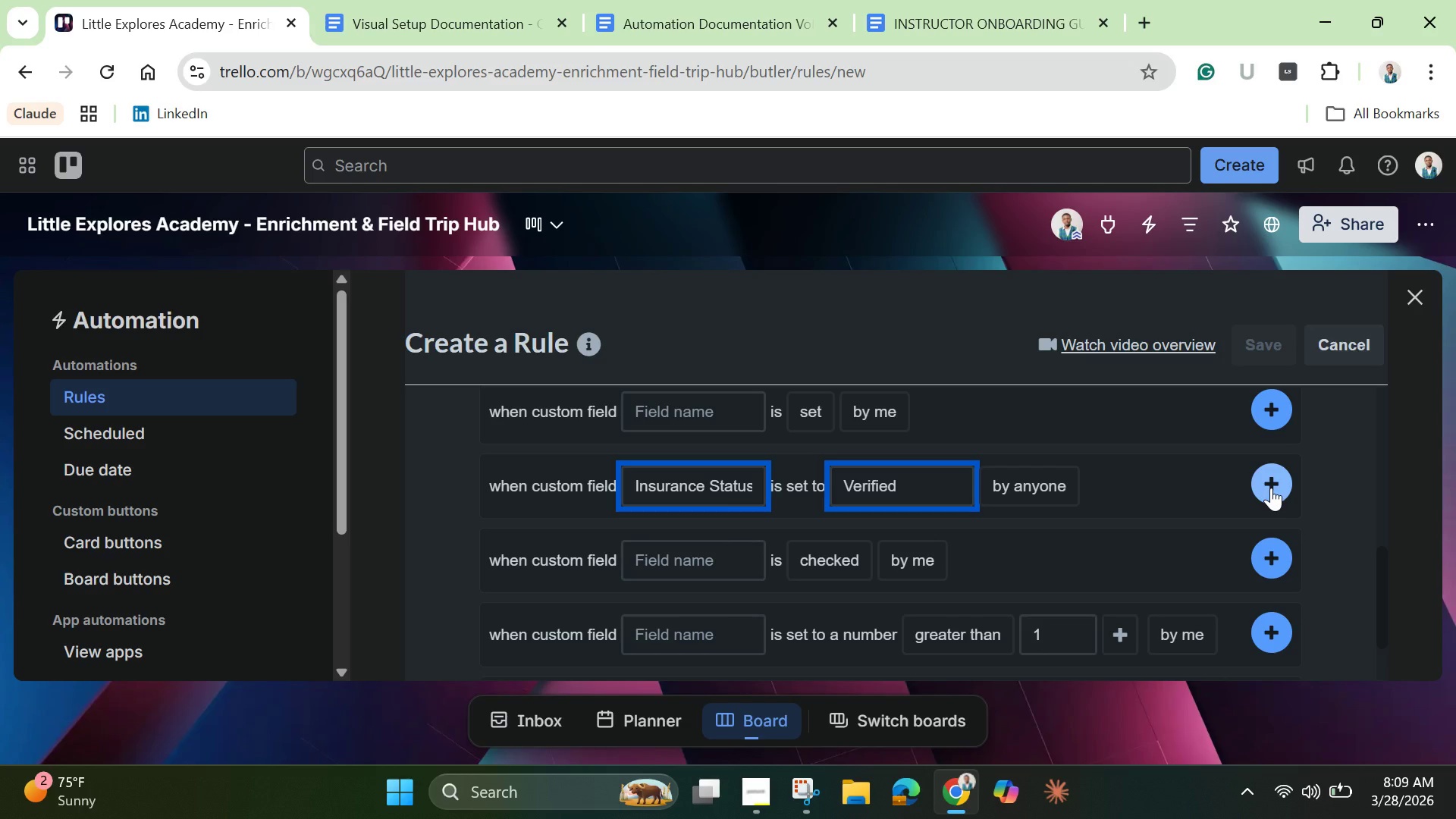 
wait(6.23)
 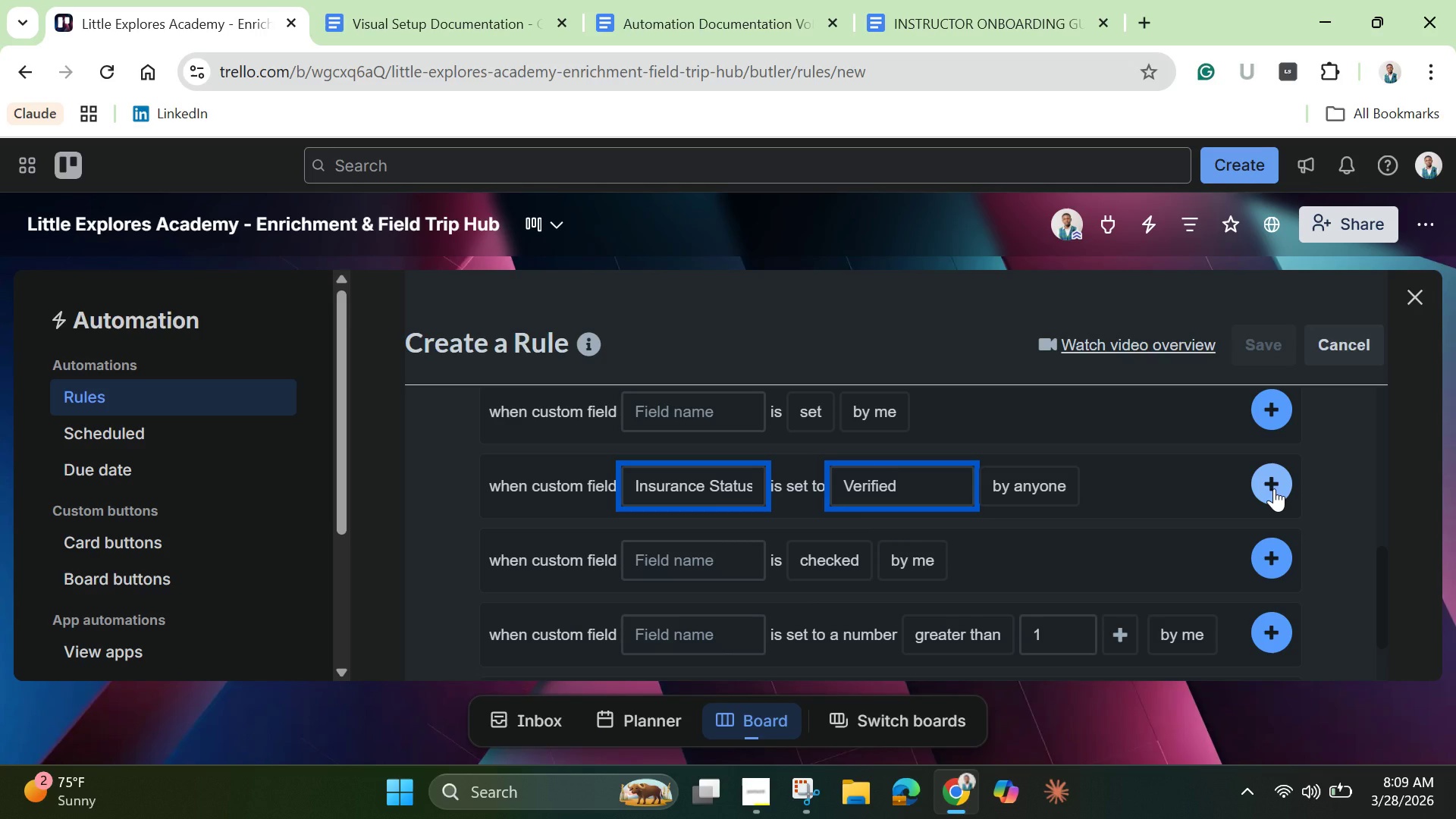 
left_click([1271, 488])
 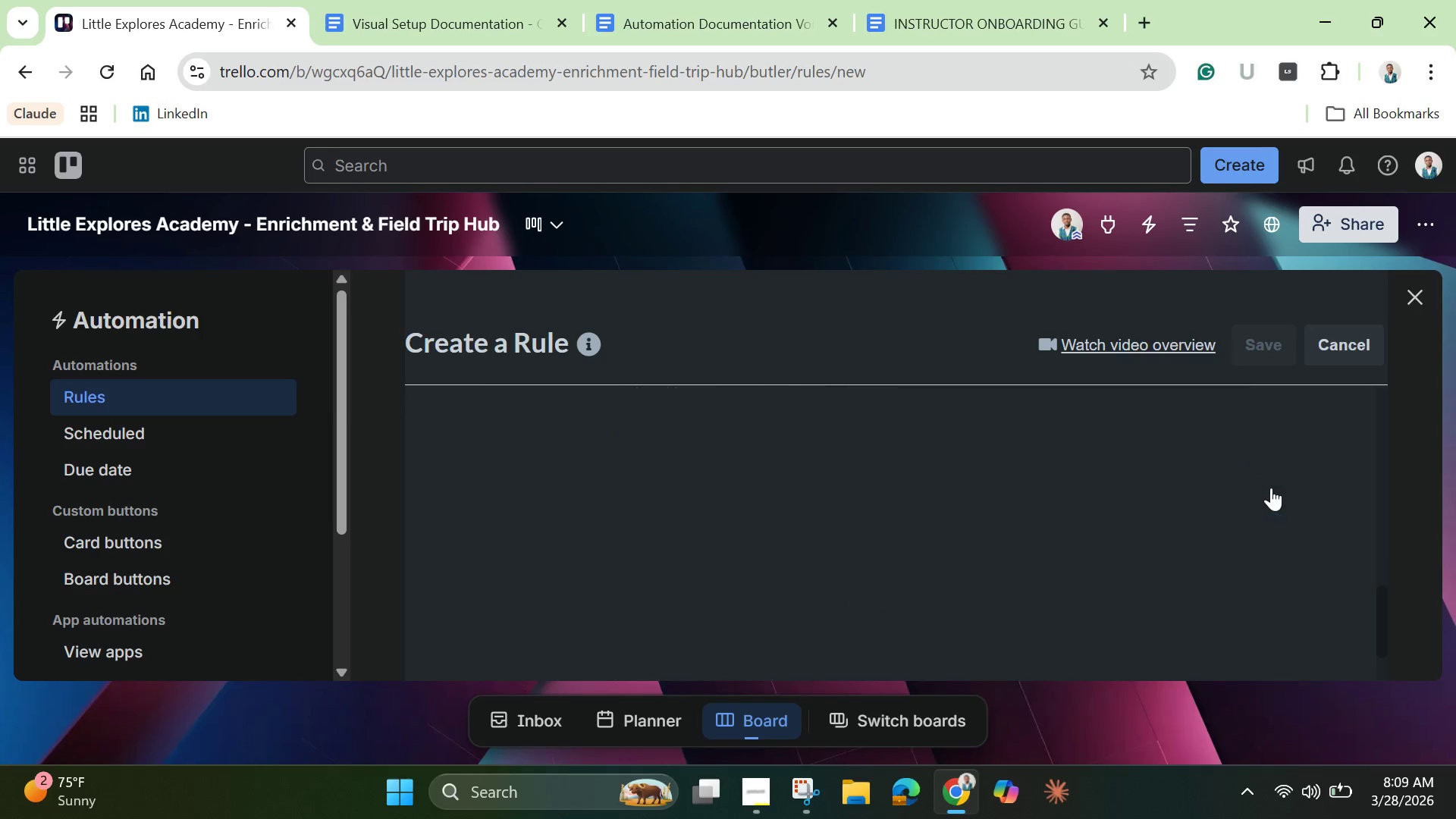 
mouse_move([1255, 446])
 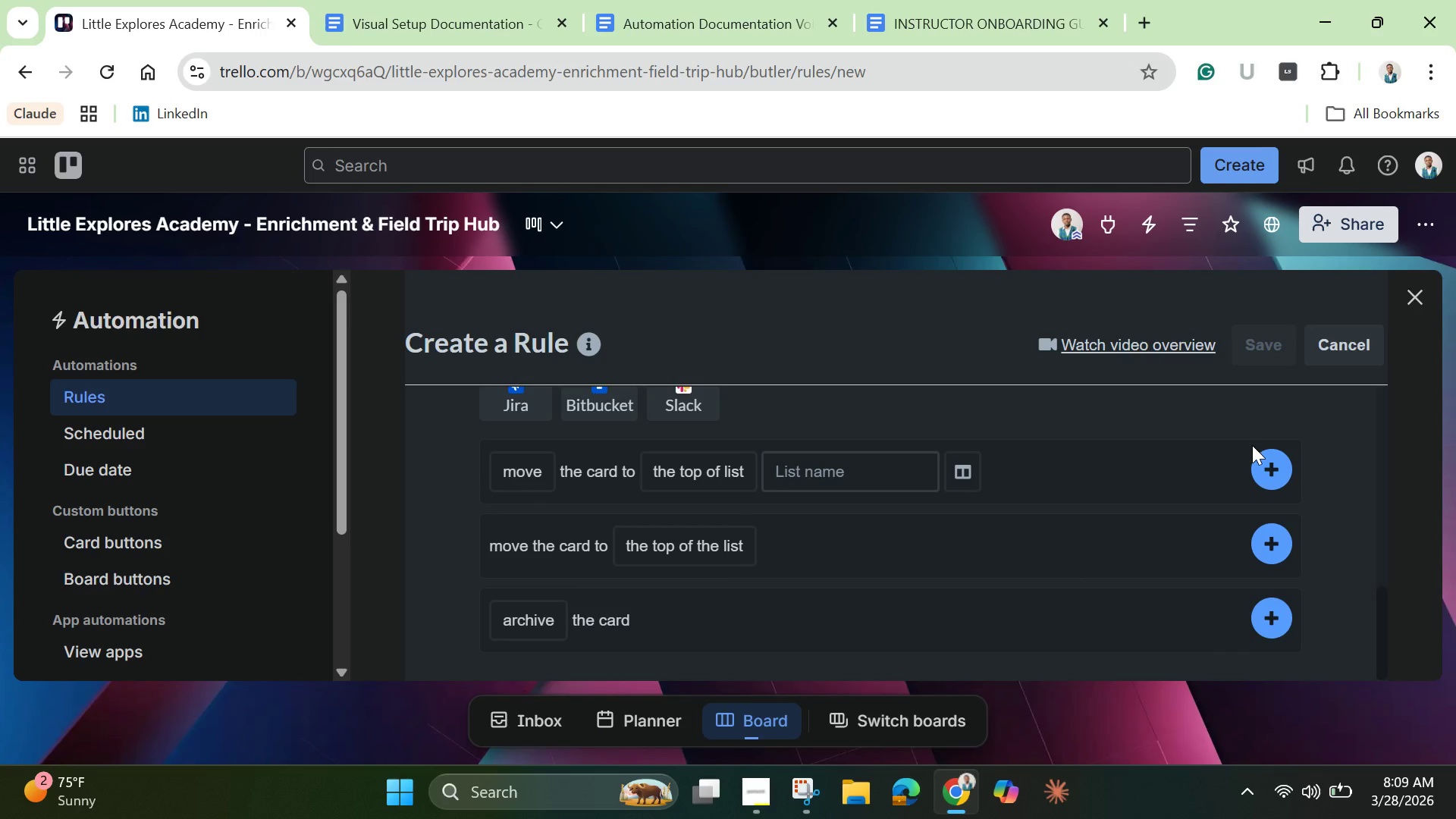 
scroll: coordinate [827, 480], scroll_direction: up, amount: 2.0
 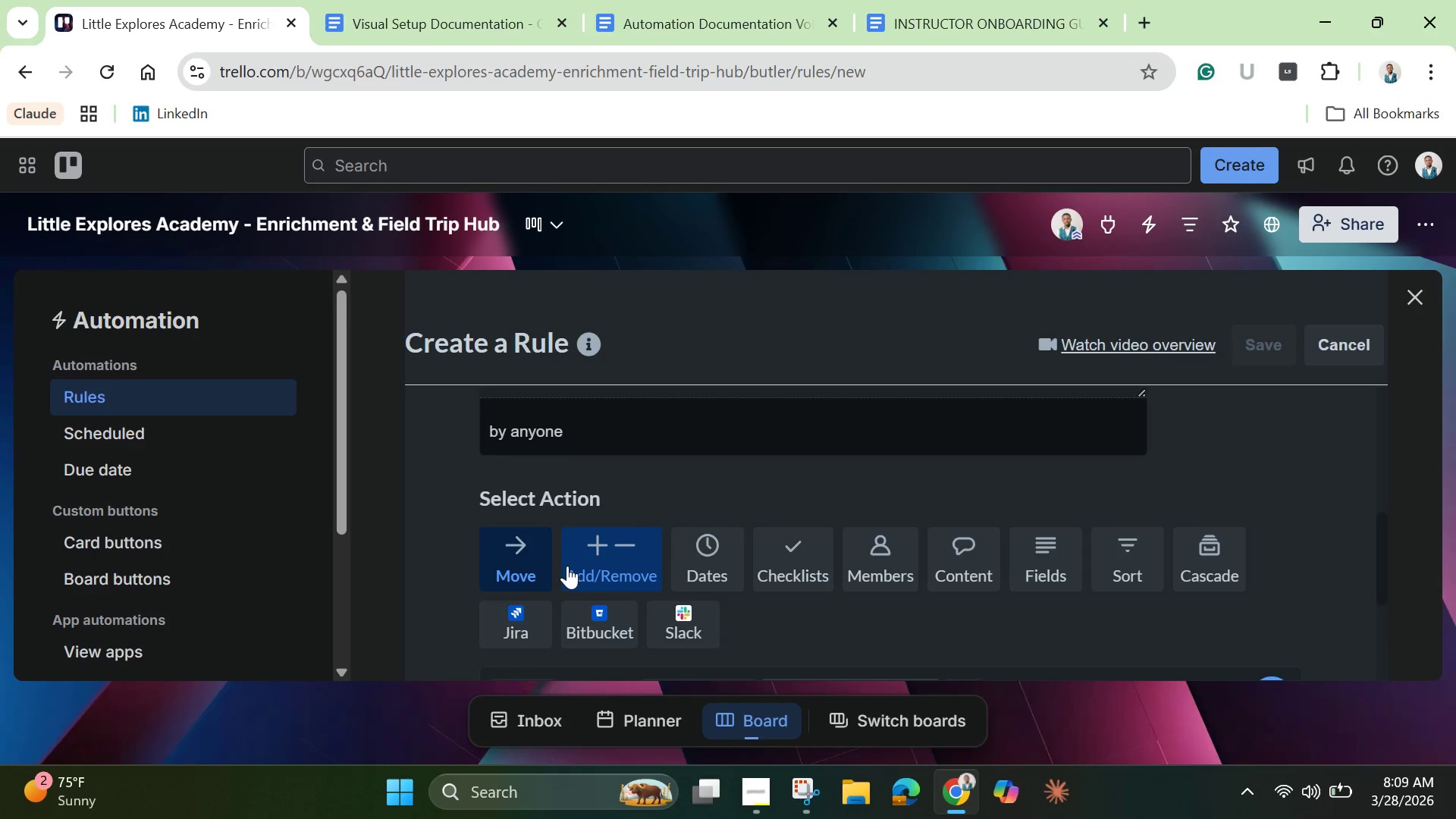 
left_click([580, 549])
 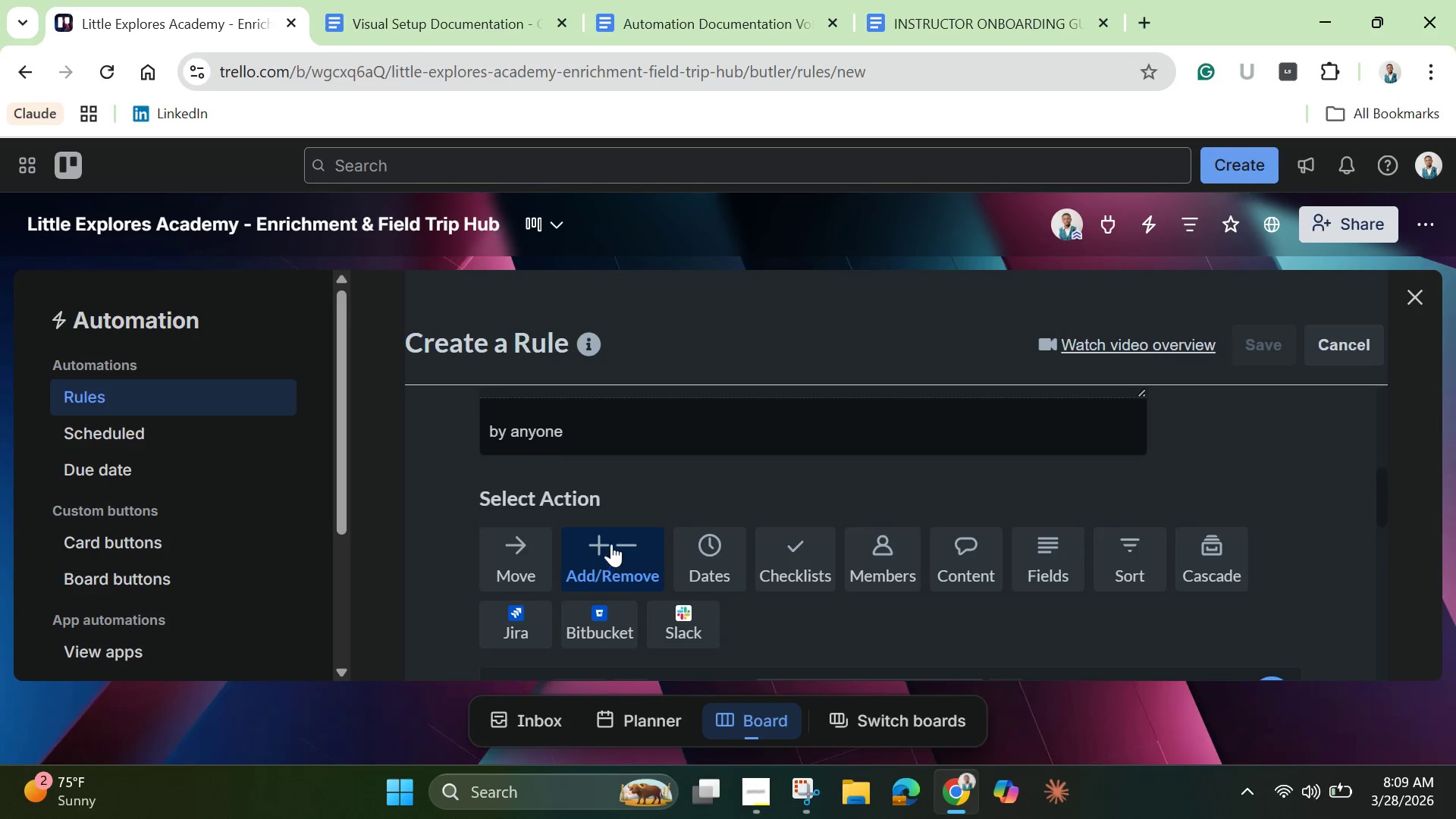 
scroll: coordinate [629, 535], scroll_direction: down, amount: 4.0
 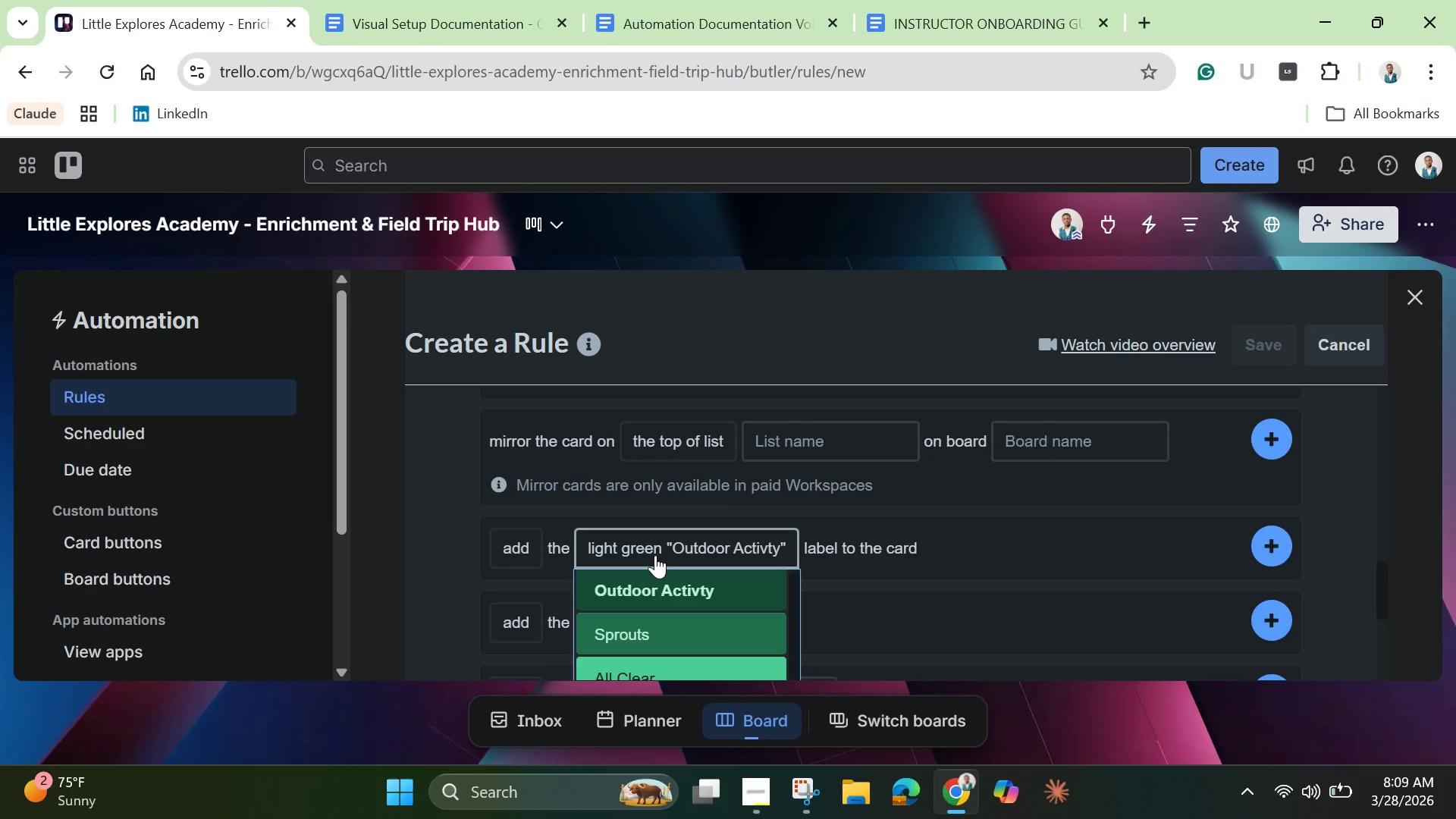 
wait(6.21)
 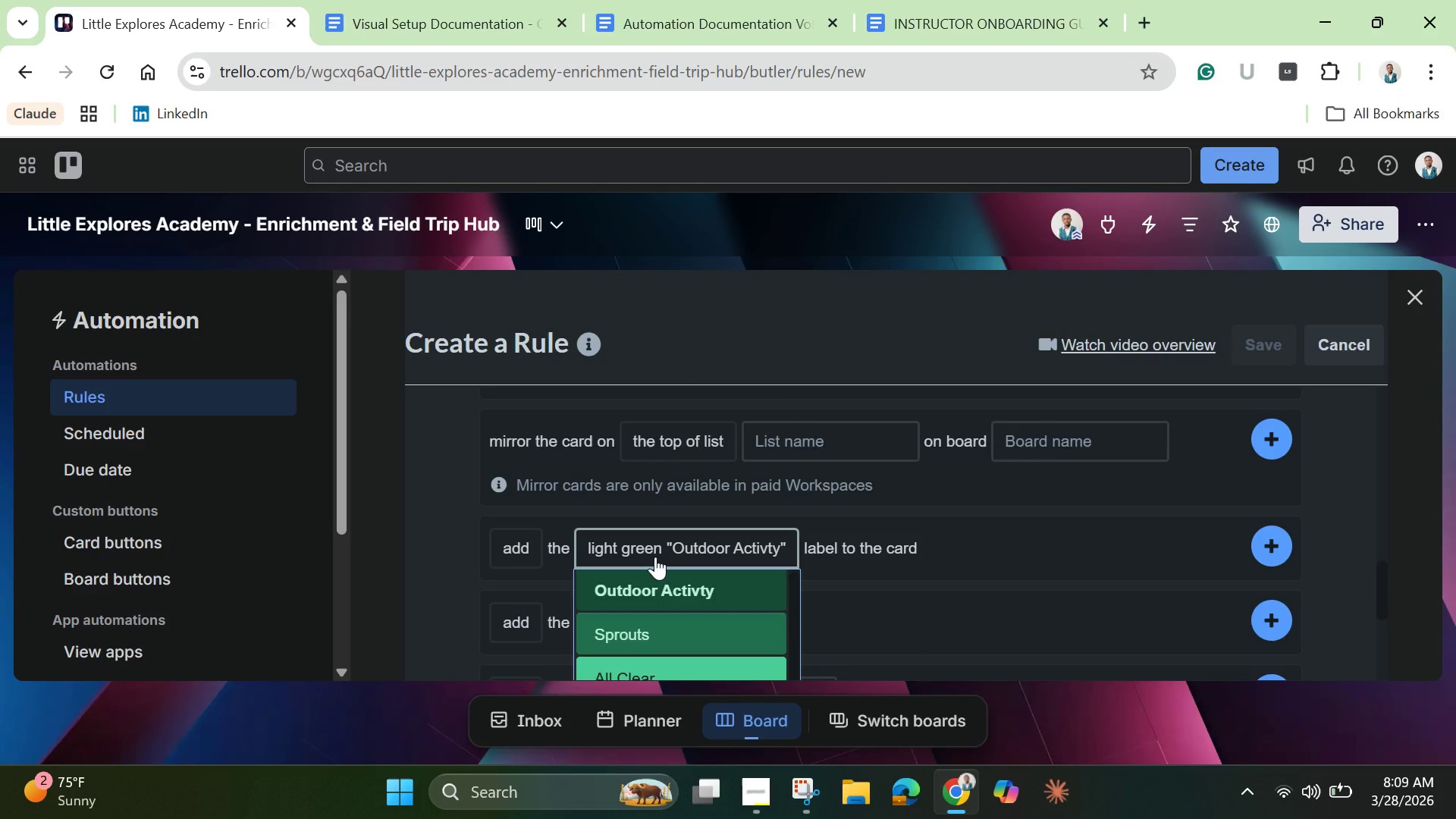 
scroll: coordinate [655, 555], scroll_direction: down, amount: 3.0
 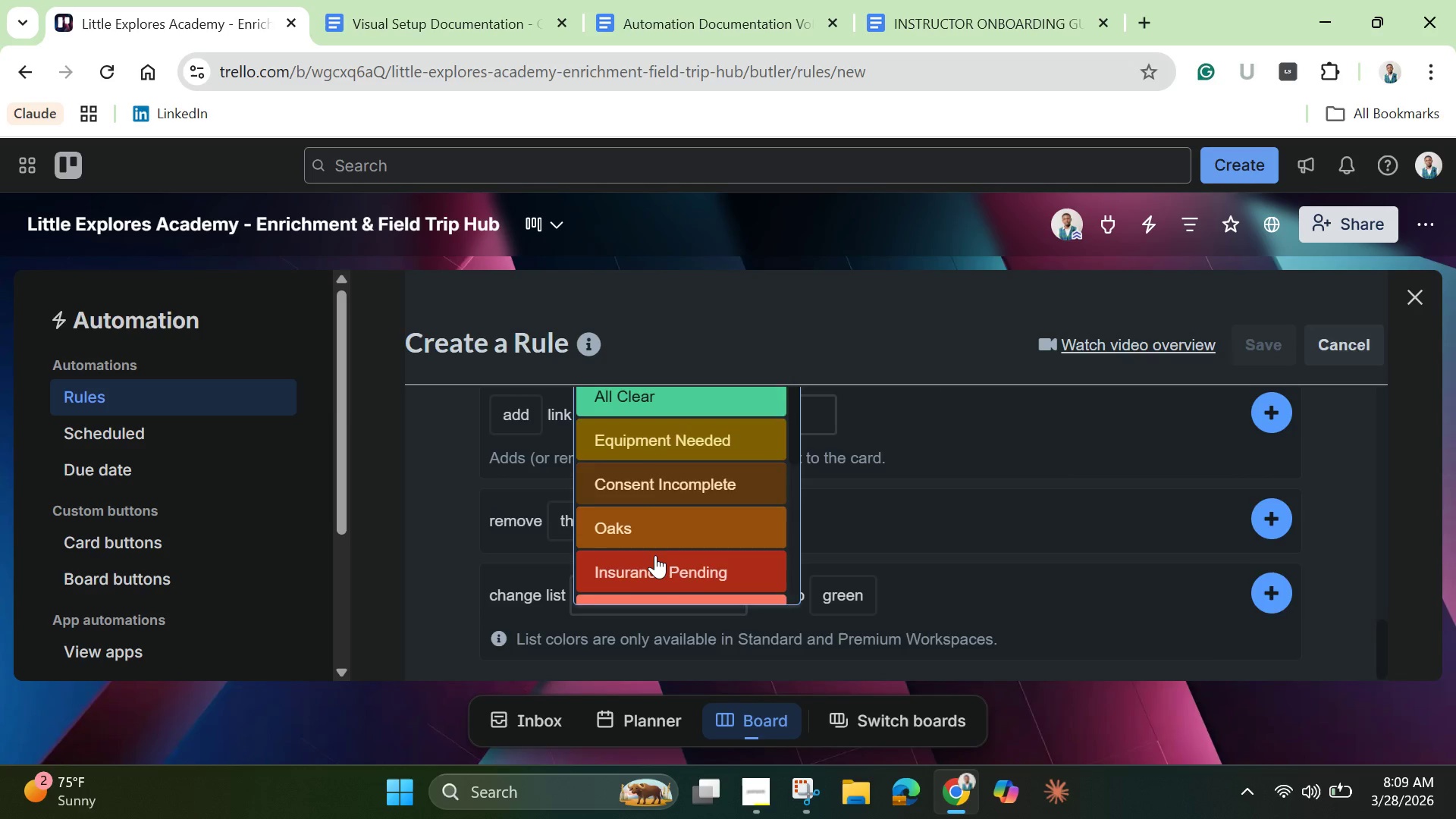 
scroll: coordinate [655, 555], scroll_direction: up, amount: 1.0
 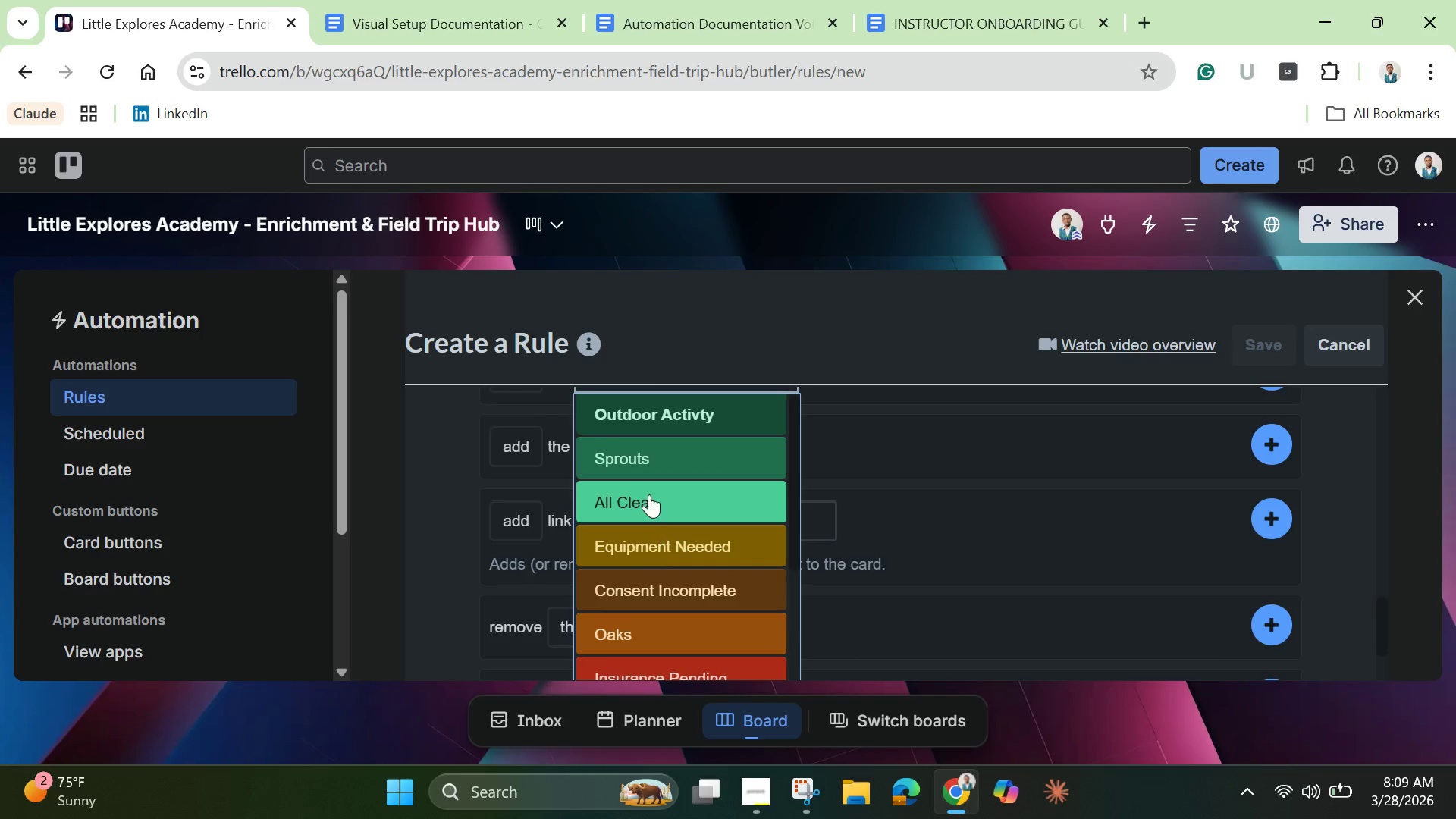 
left_click([649, 494])
 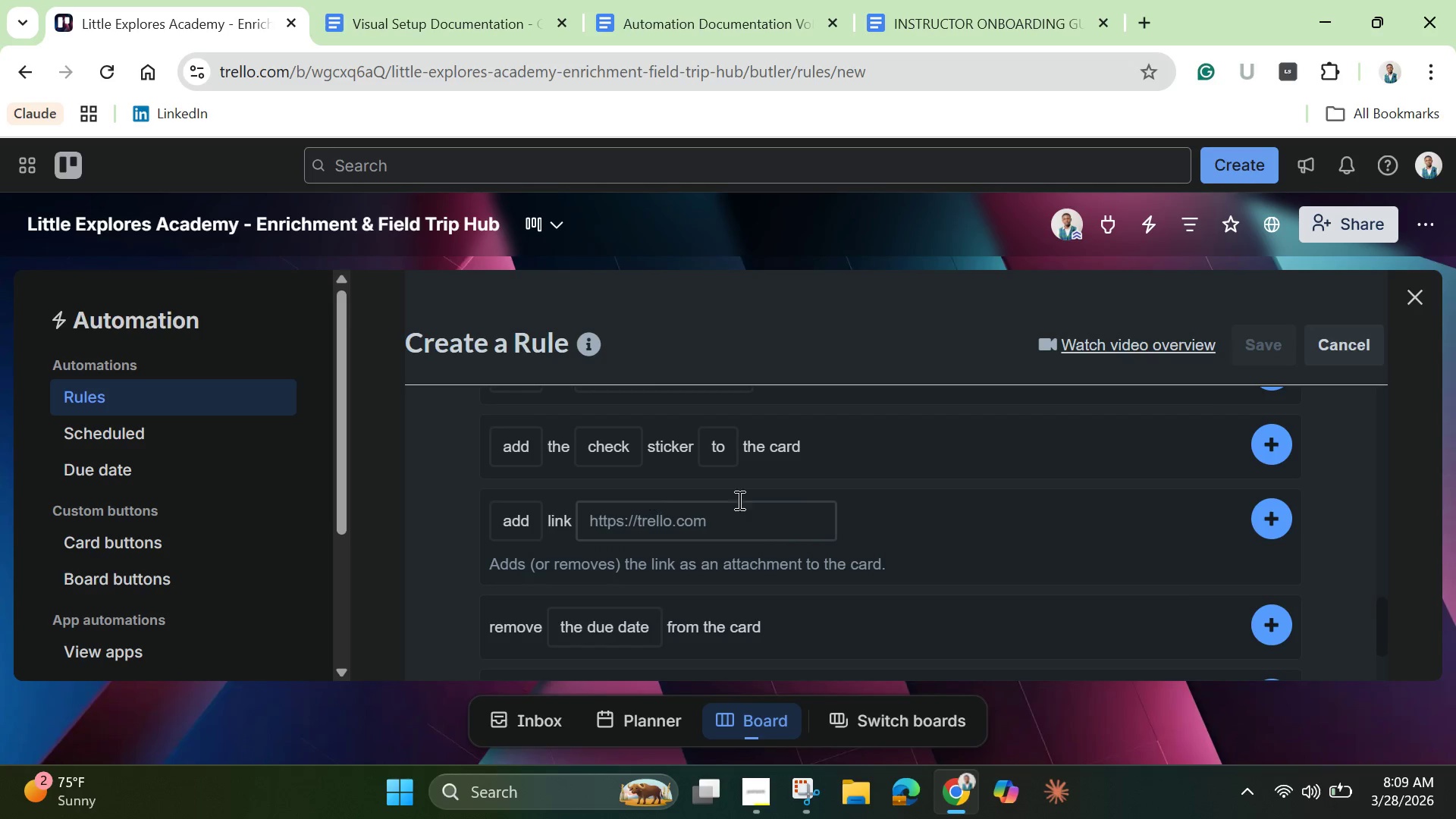 
scroll: coordinate [757, 499], scroll_direction: up, amount: 3.0
 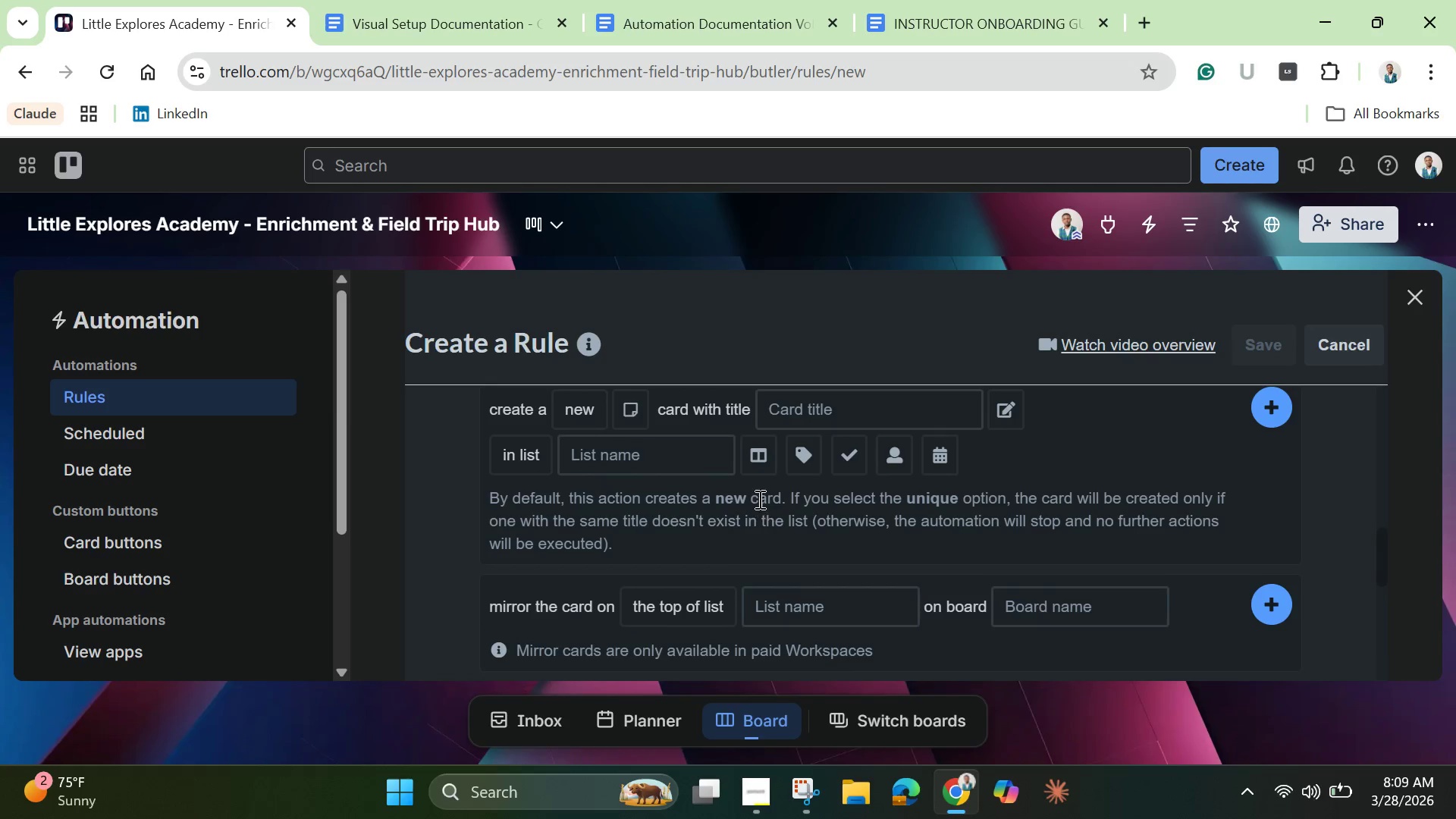 
scroll: coordinate [761, 504], scroll_direction: down, amount: 2.0
 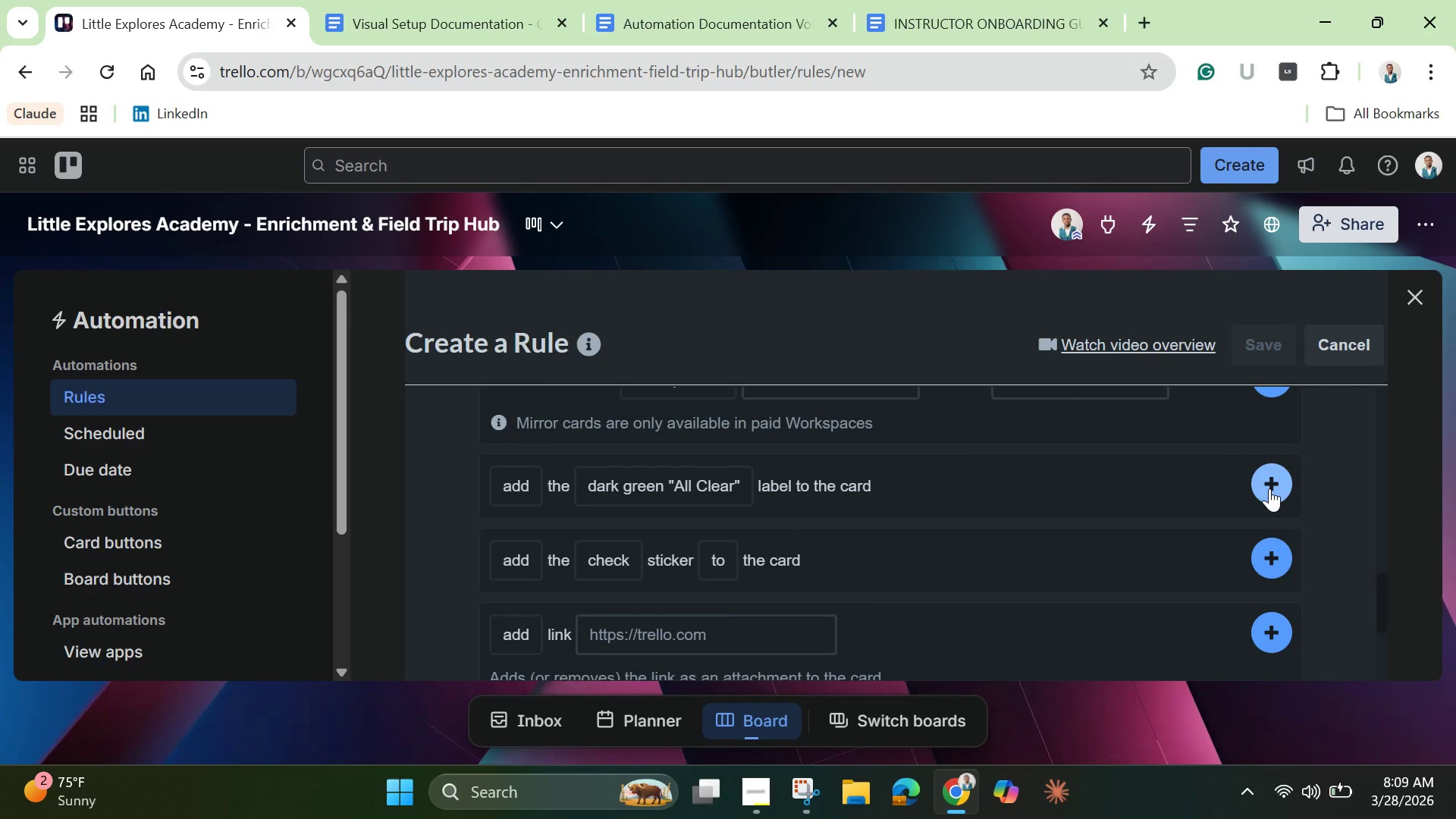 
wait(7.01)
 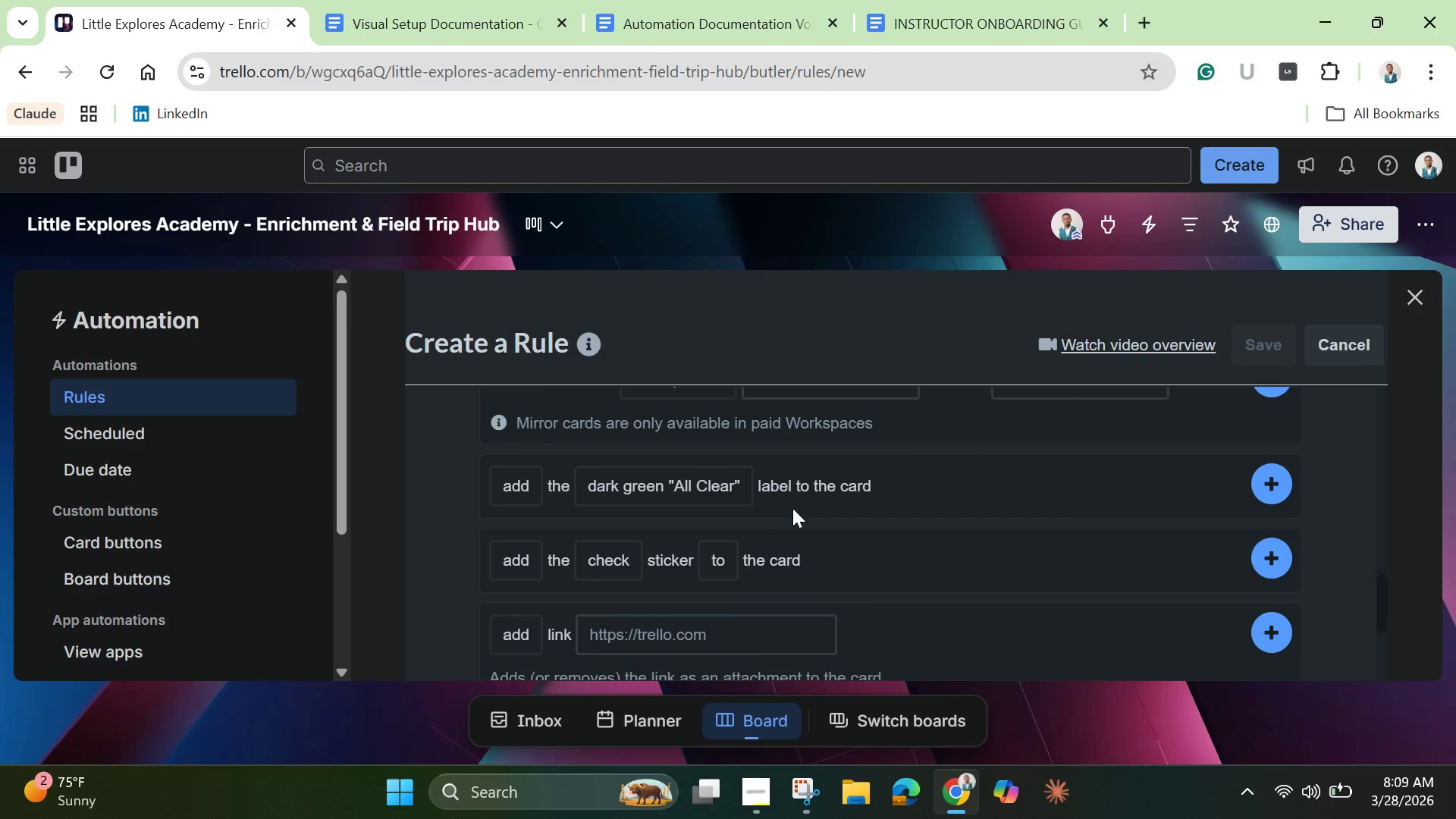 
left_click([1269, 488])
 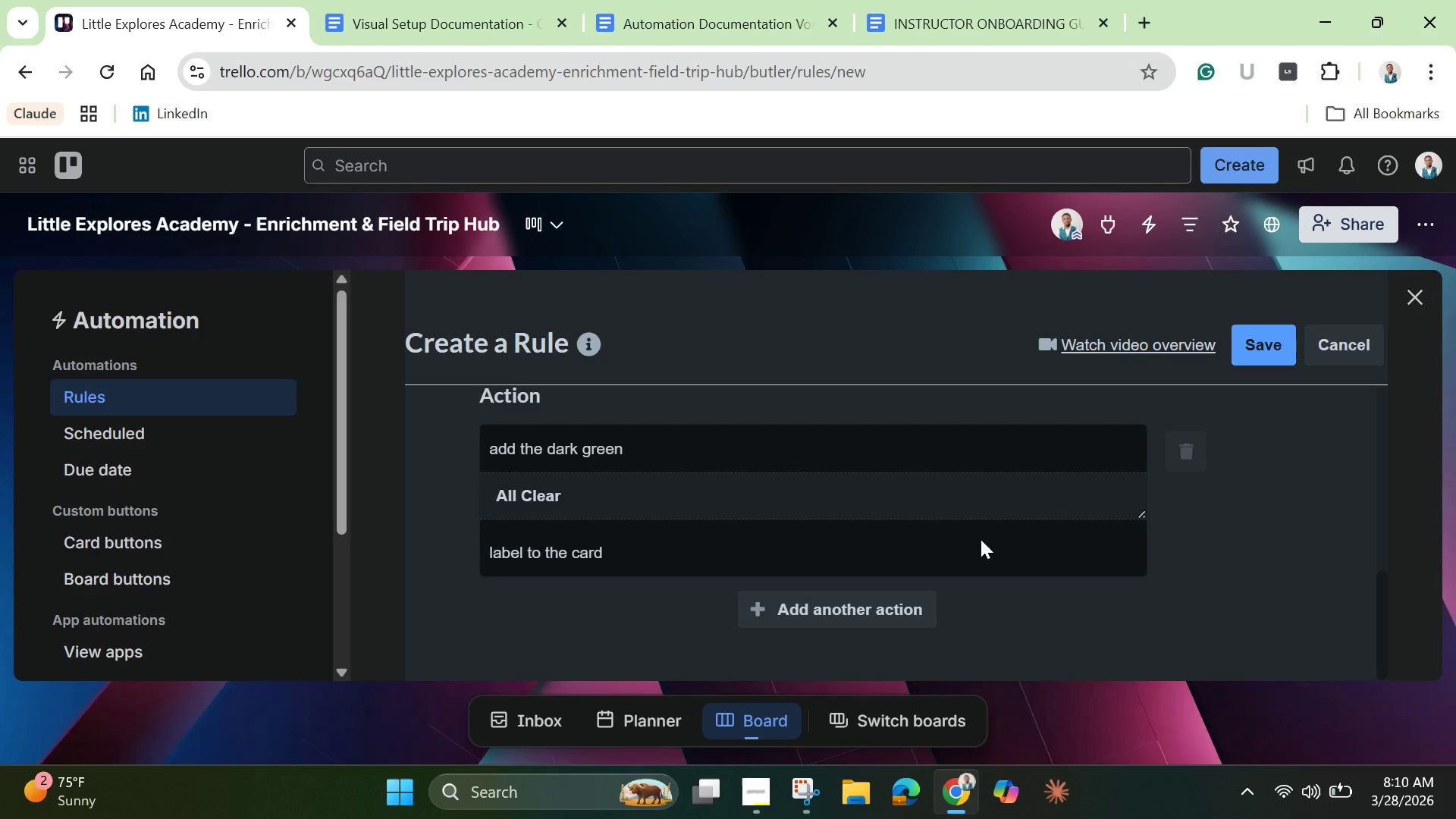 
wait(5.12)
 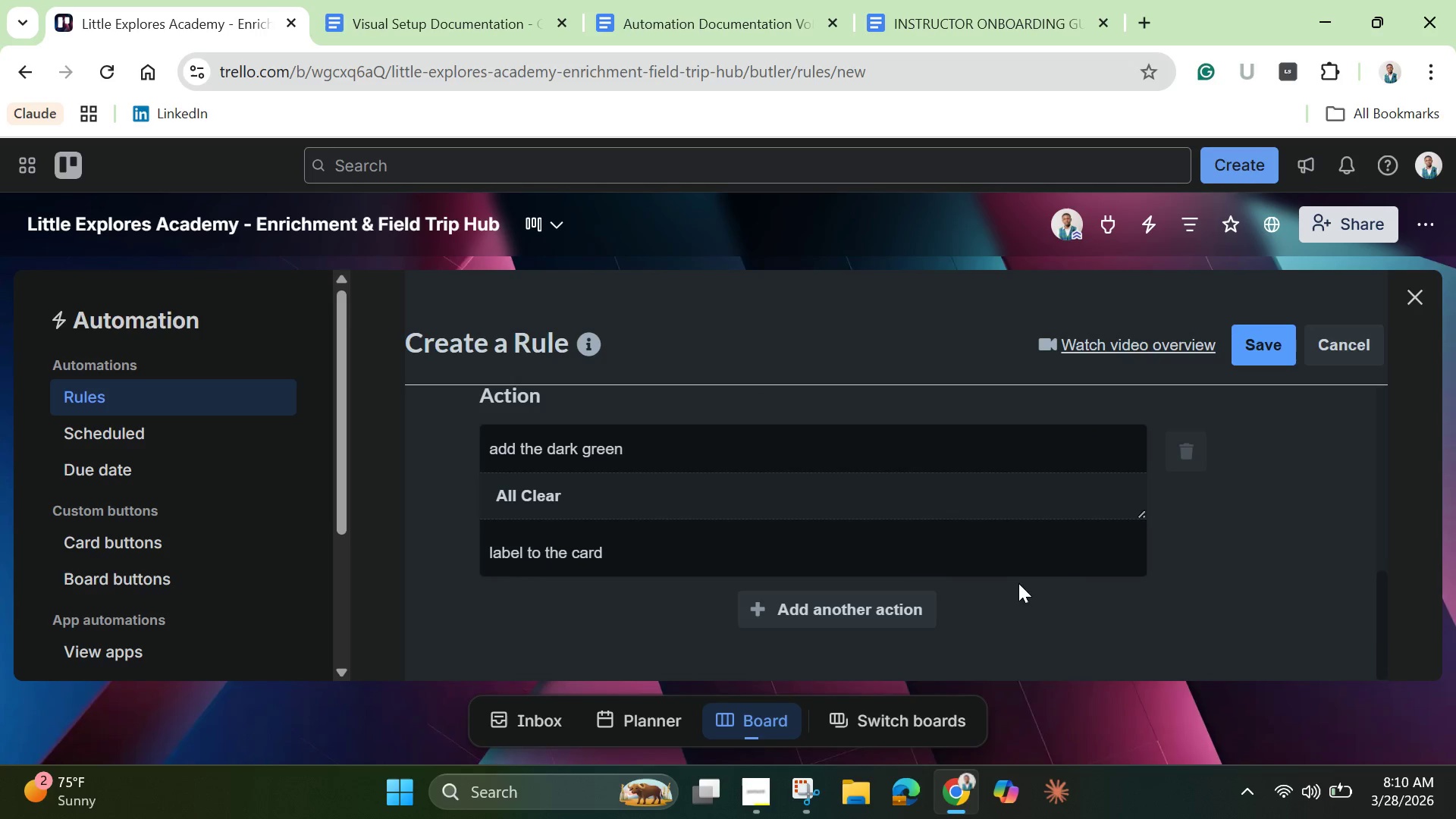 
left_click([1253, 344])
 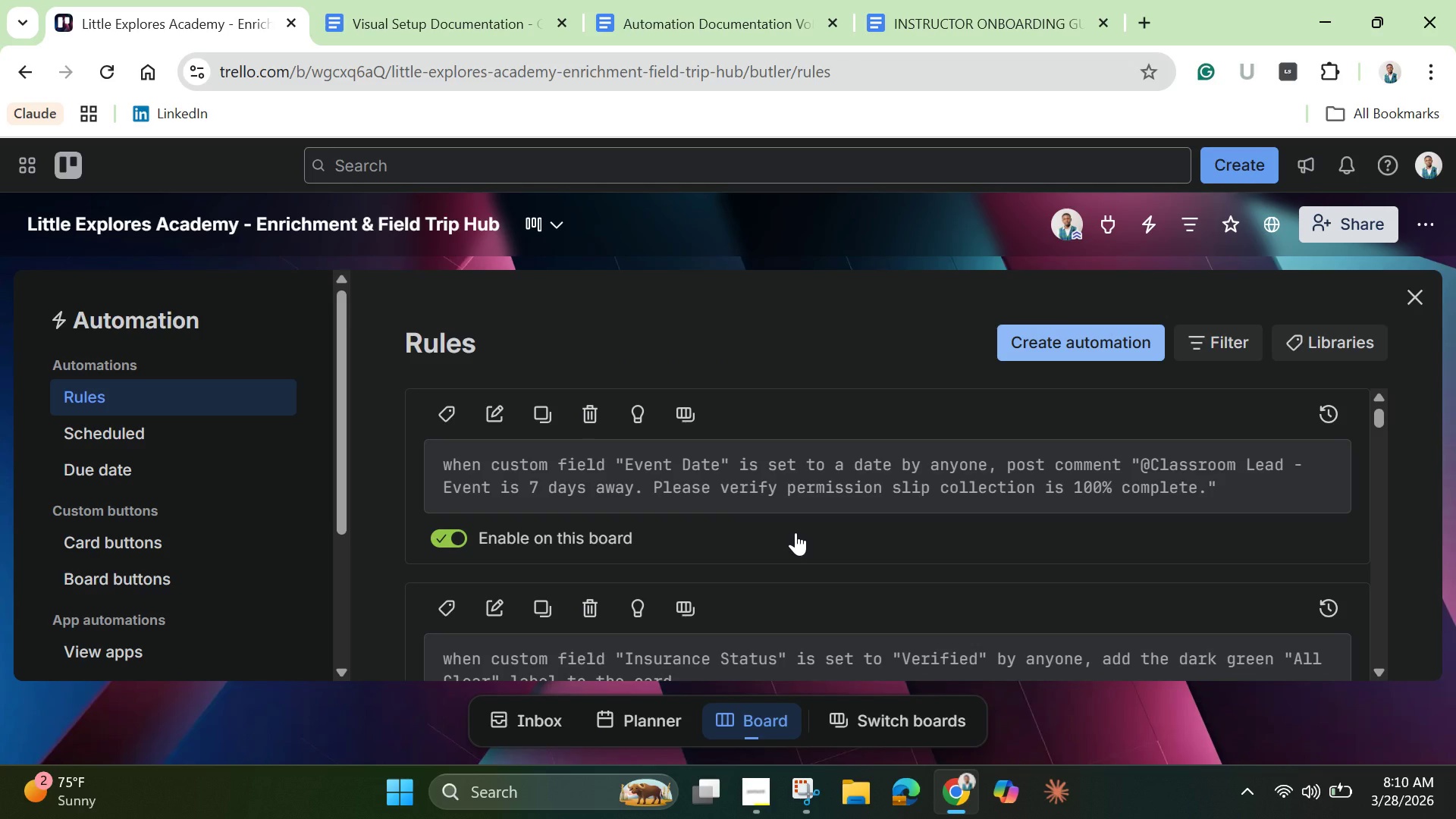 
wait(6.89)
 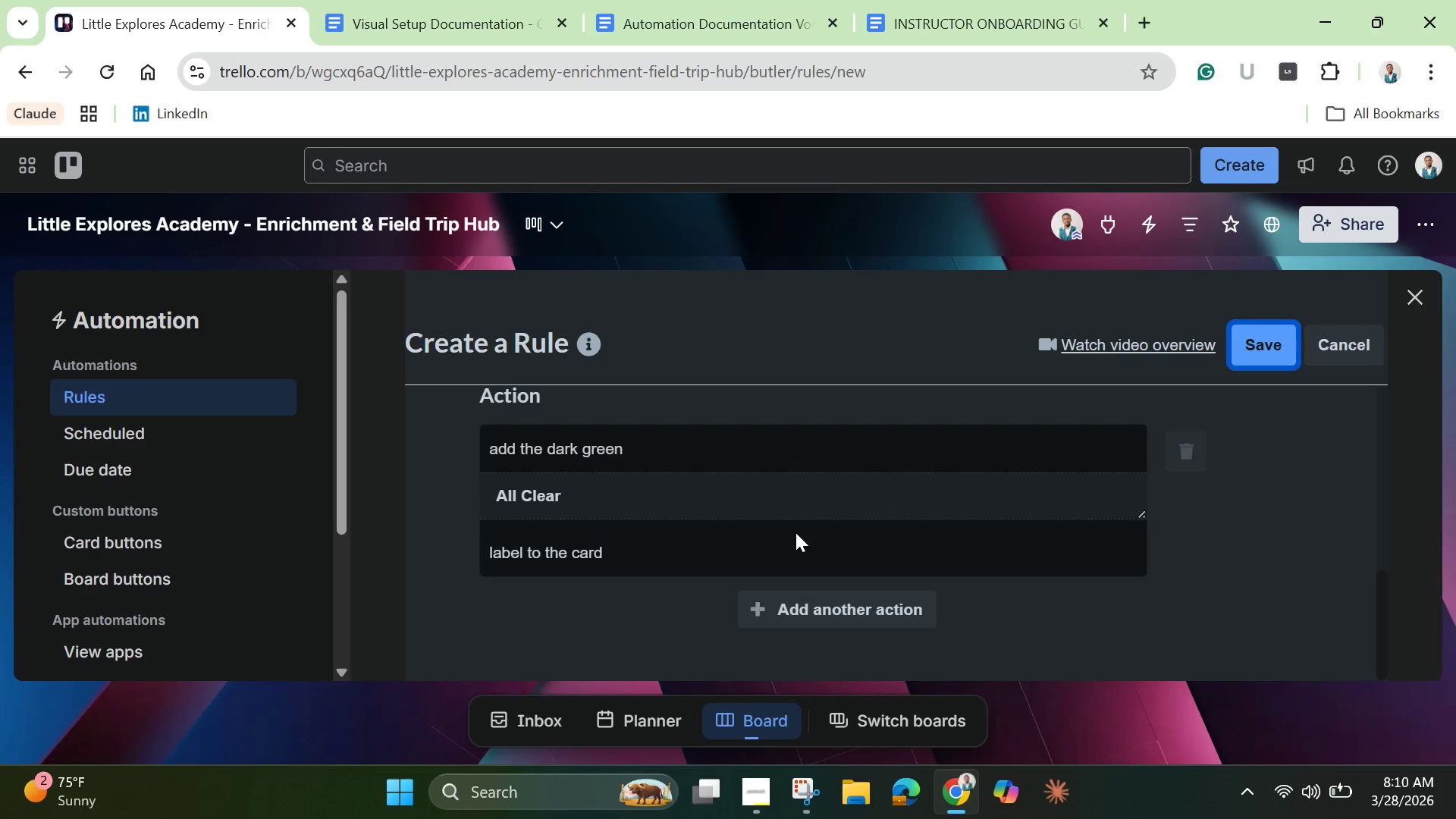 
scroll: coordinate [795, 532], scroll_direction: down, amount: 1.0
 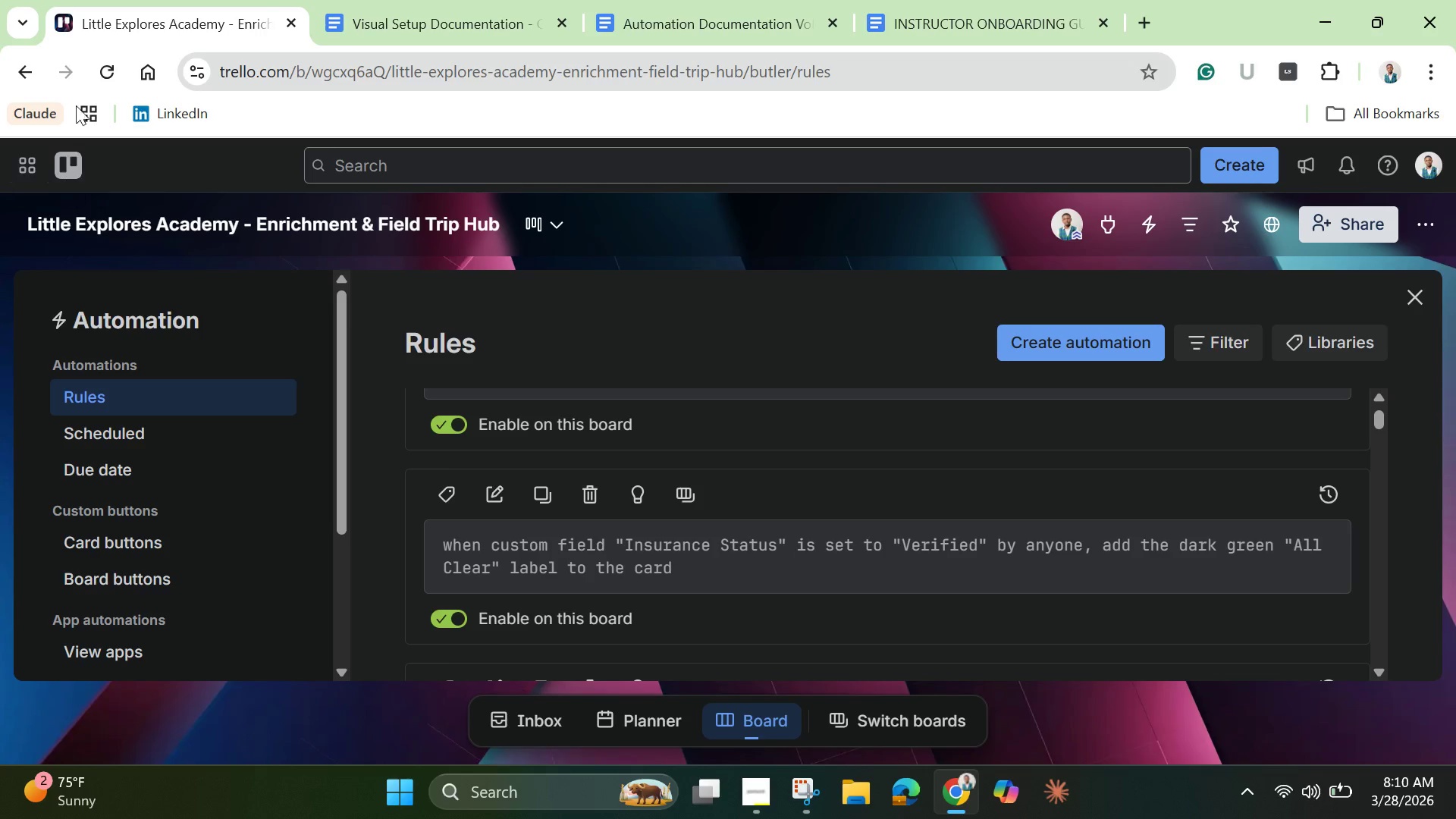 
wait(7.71)
 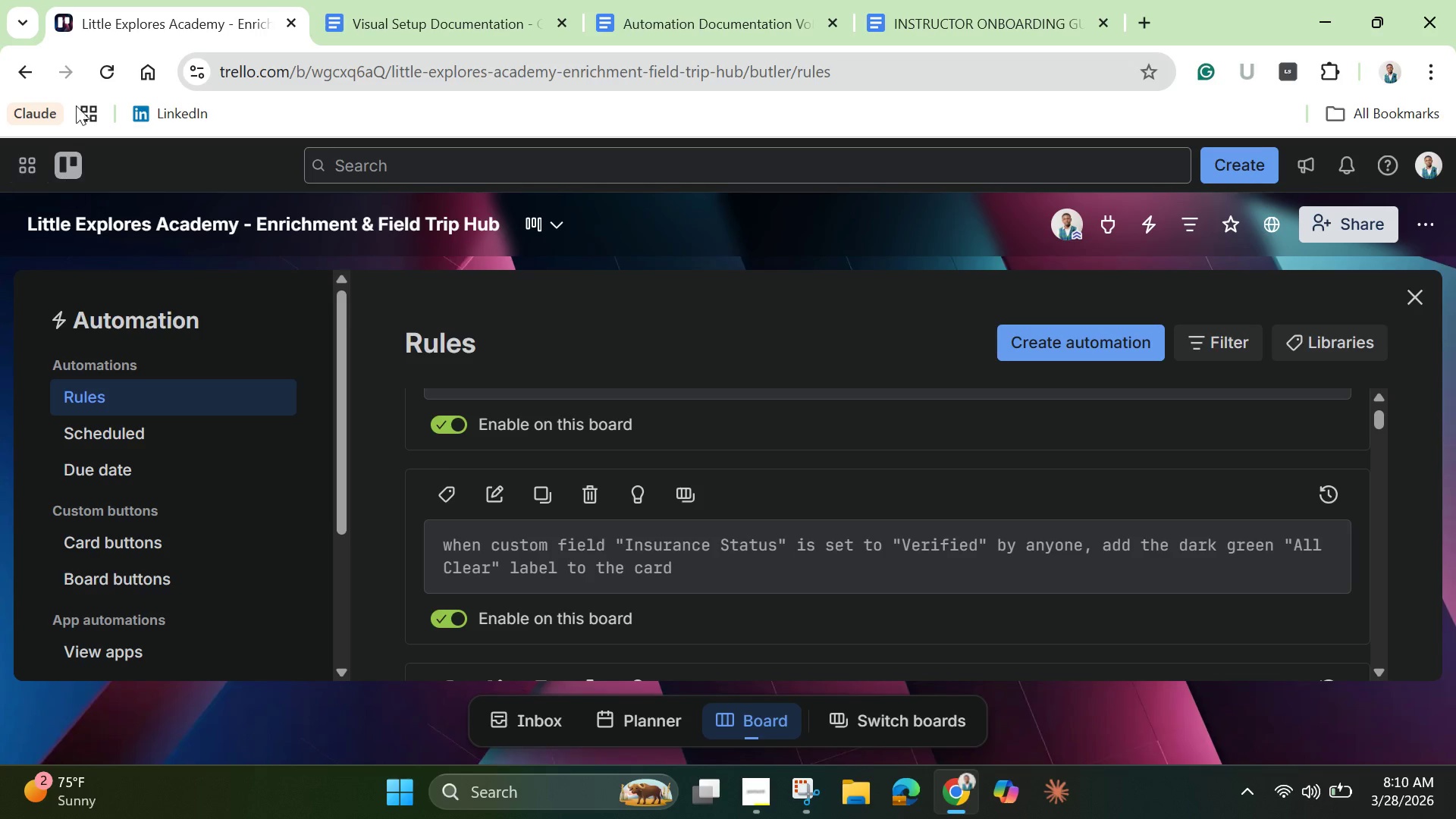 
left_click([796, 792])
 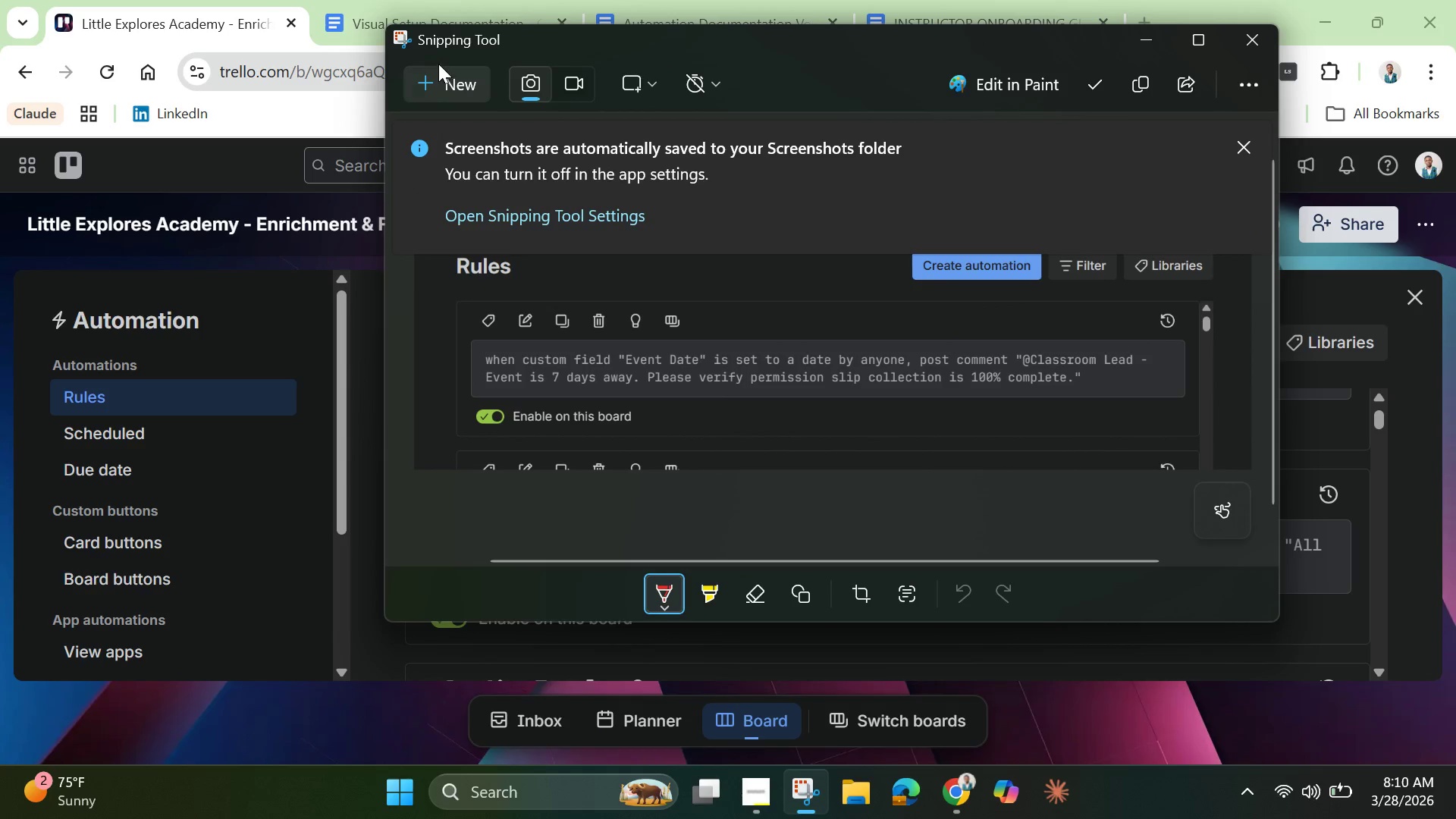 
left_click([457, 79])
 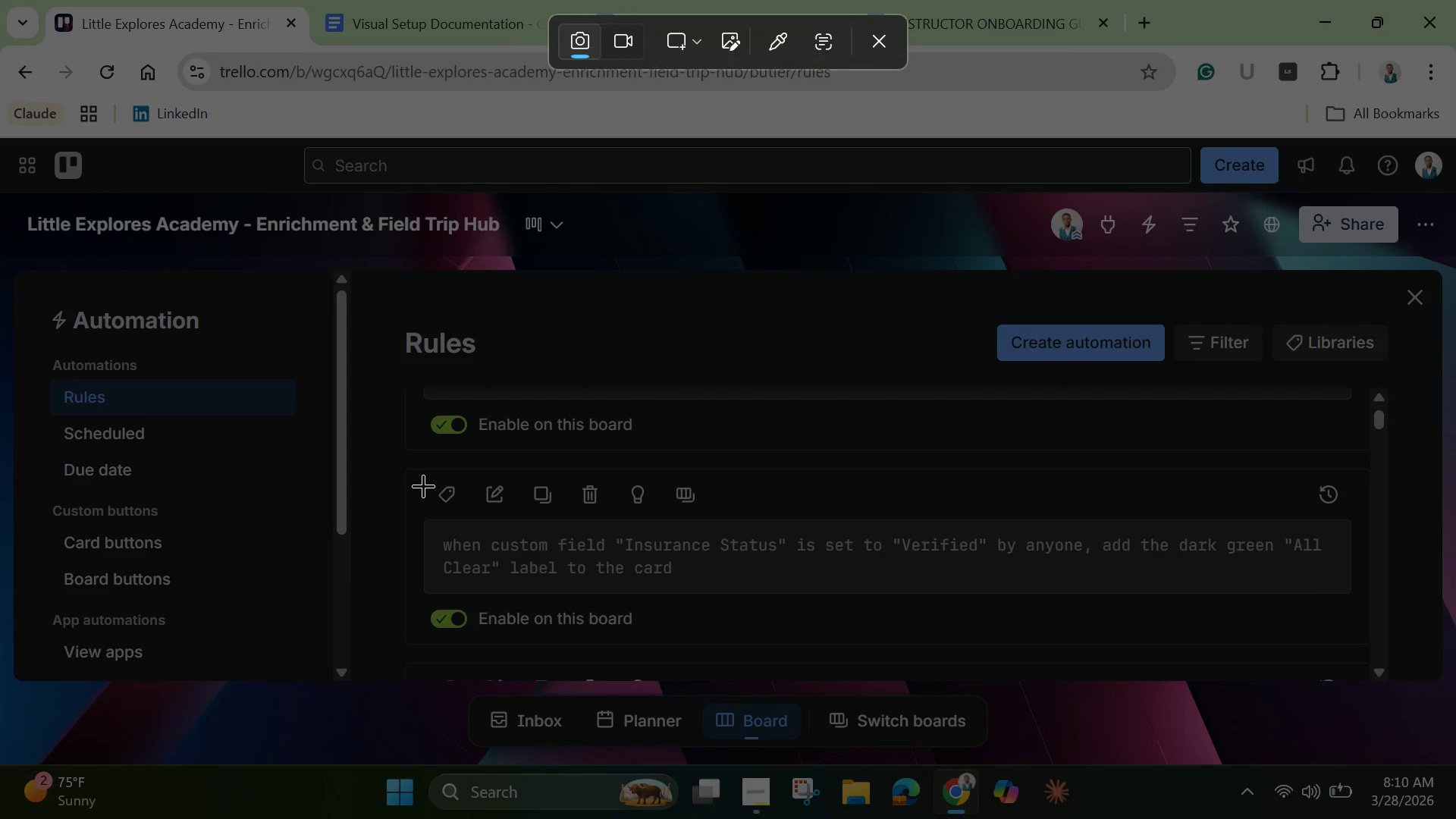 
left_click_drag(start_coordinate=[403, 472], to_coordinate=[1388, 663])
 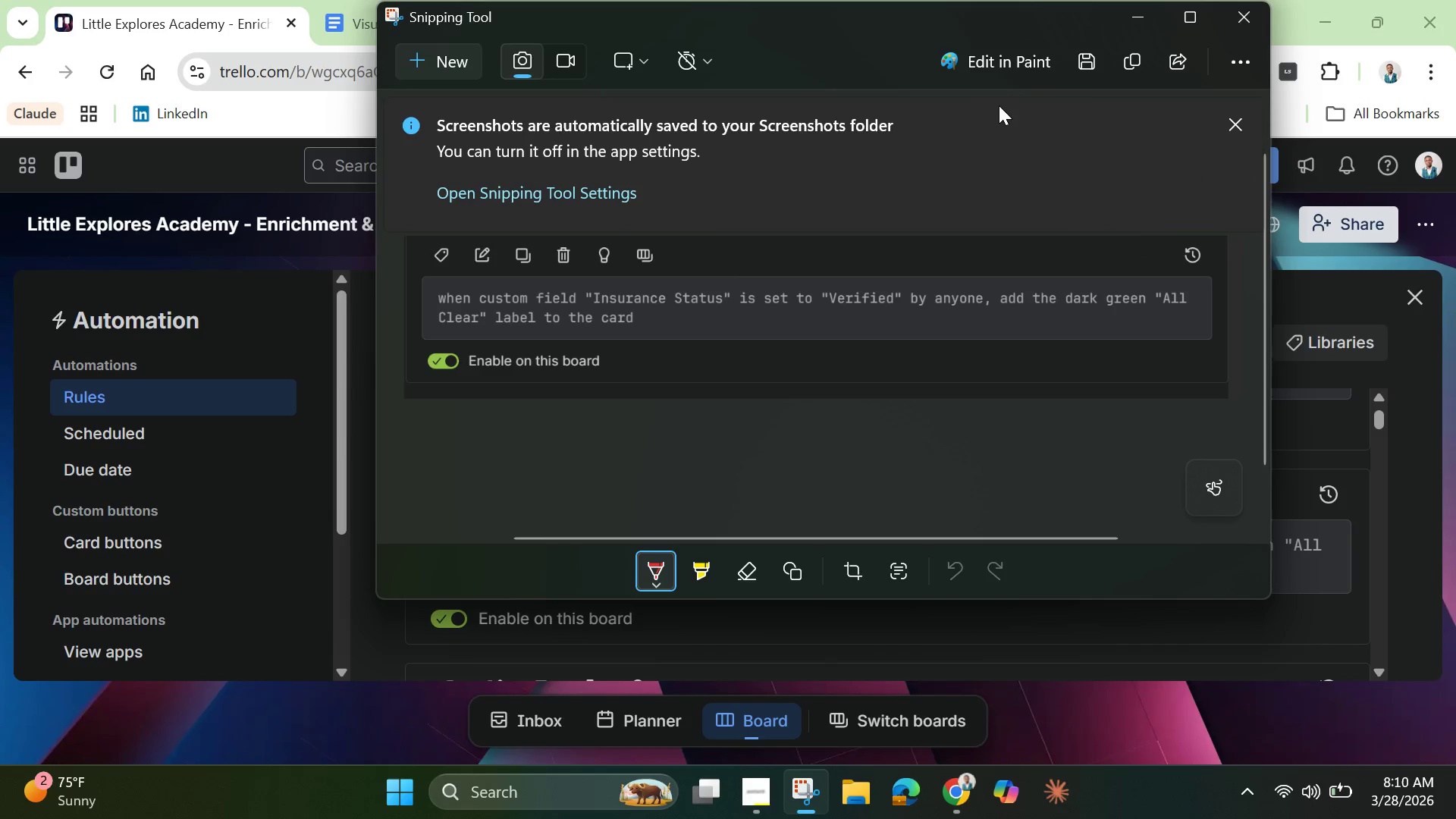 
left_click([1141, 5])
 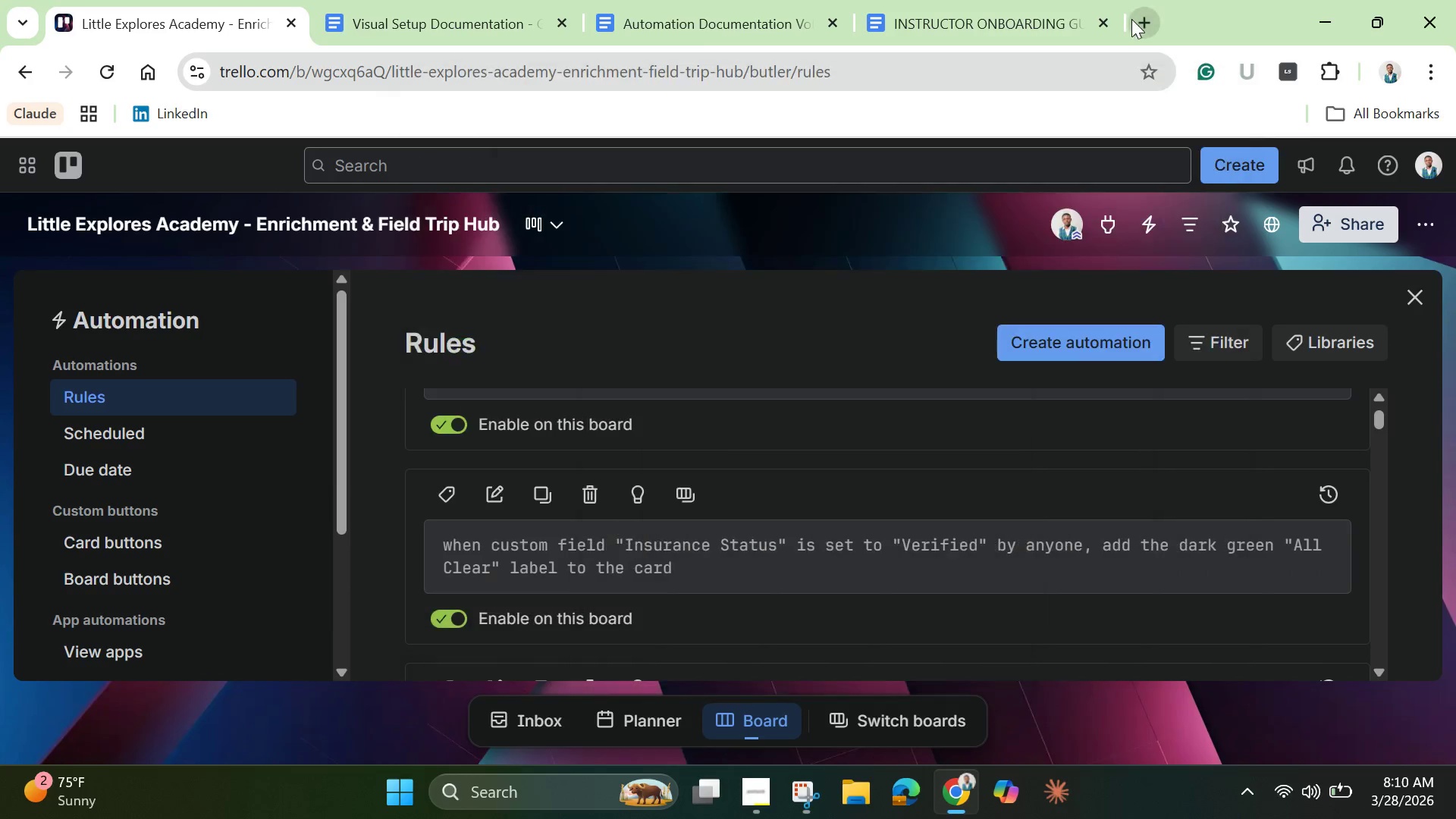 
mouse_move([1104, 49])
 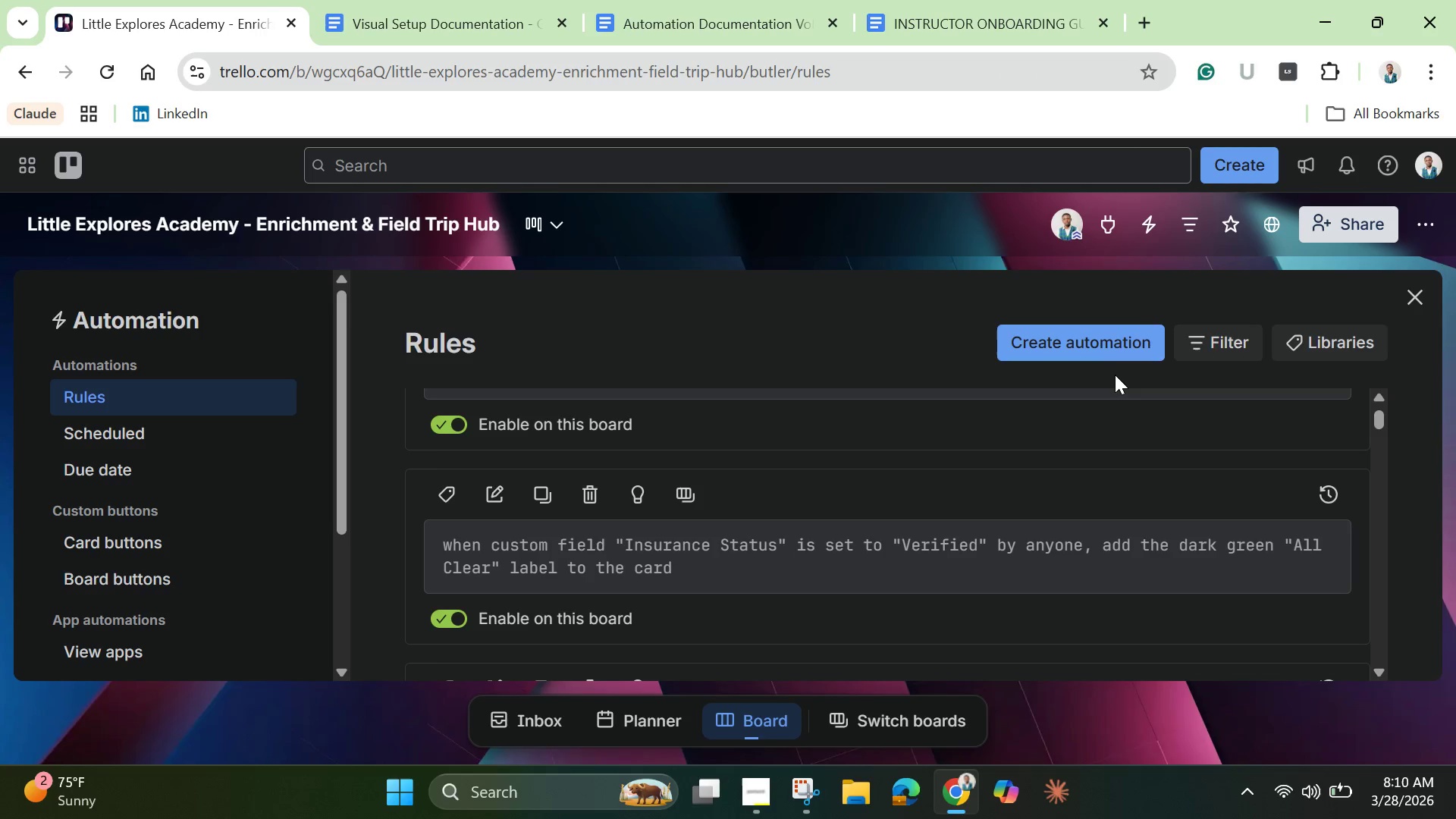 
left_click([1100, 347])
 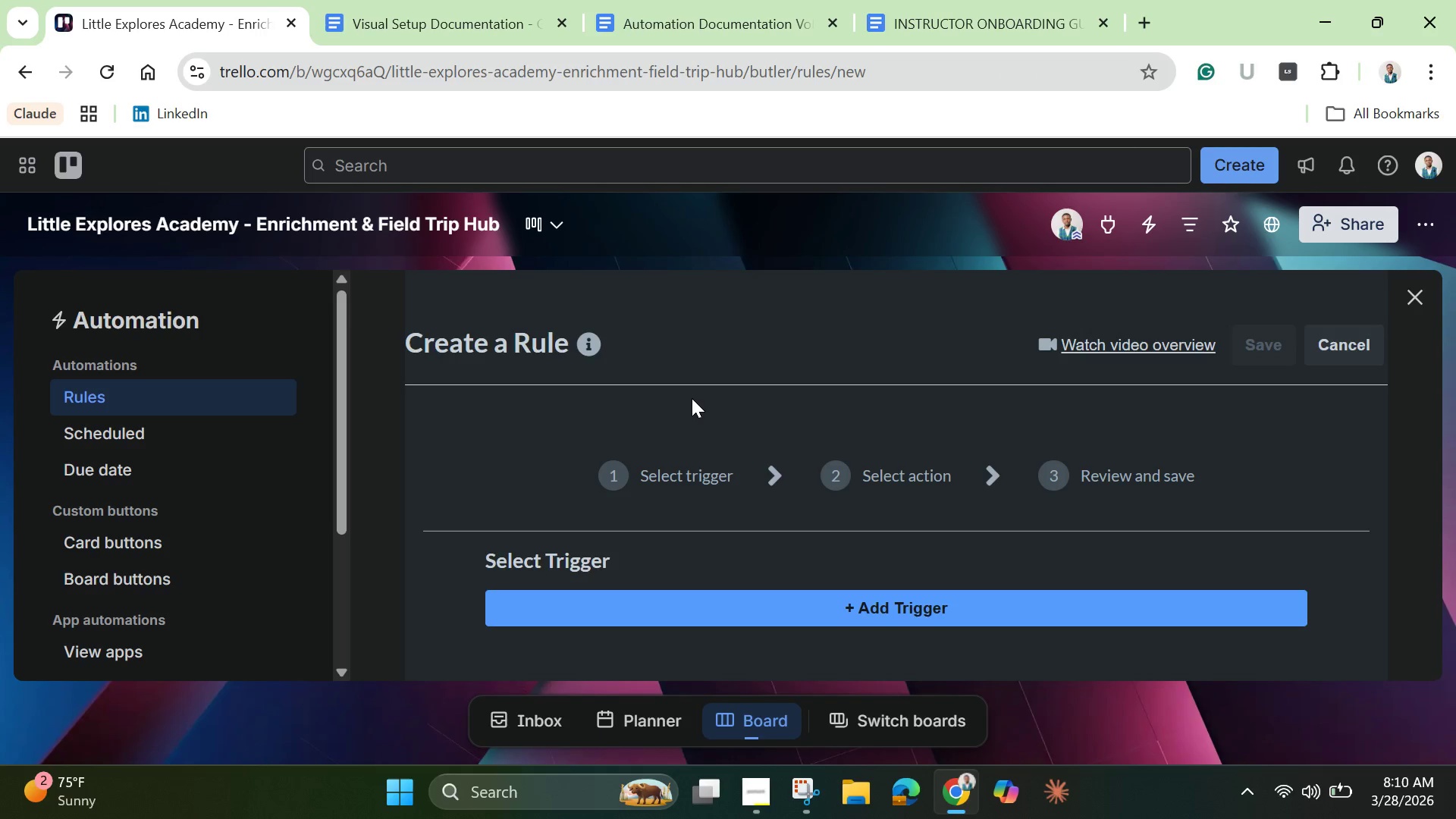 
left_click([732, 596])
 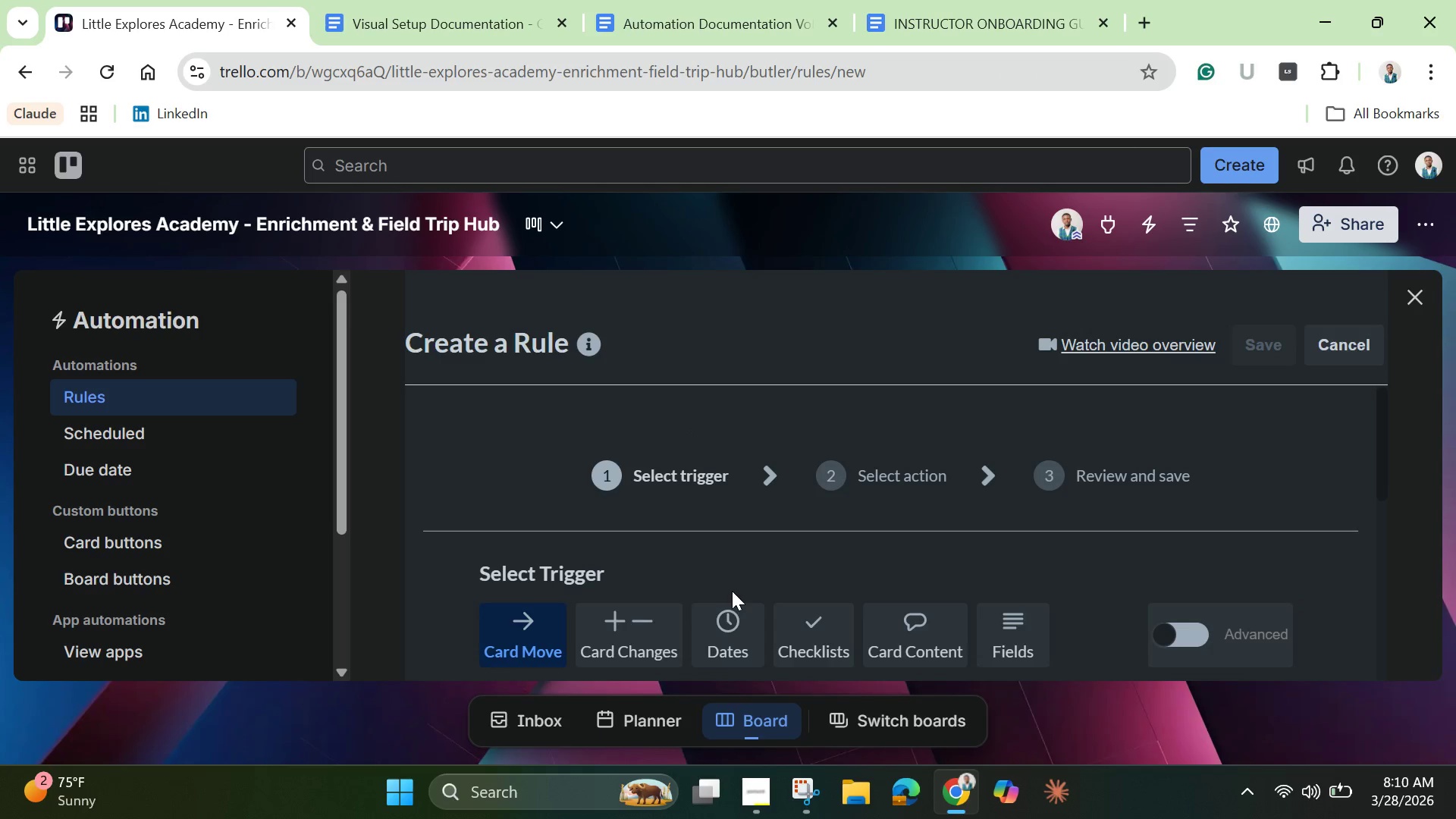 
scroll: coordinate [732, 586], scroll_direction: down, amount: 1.0
 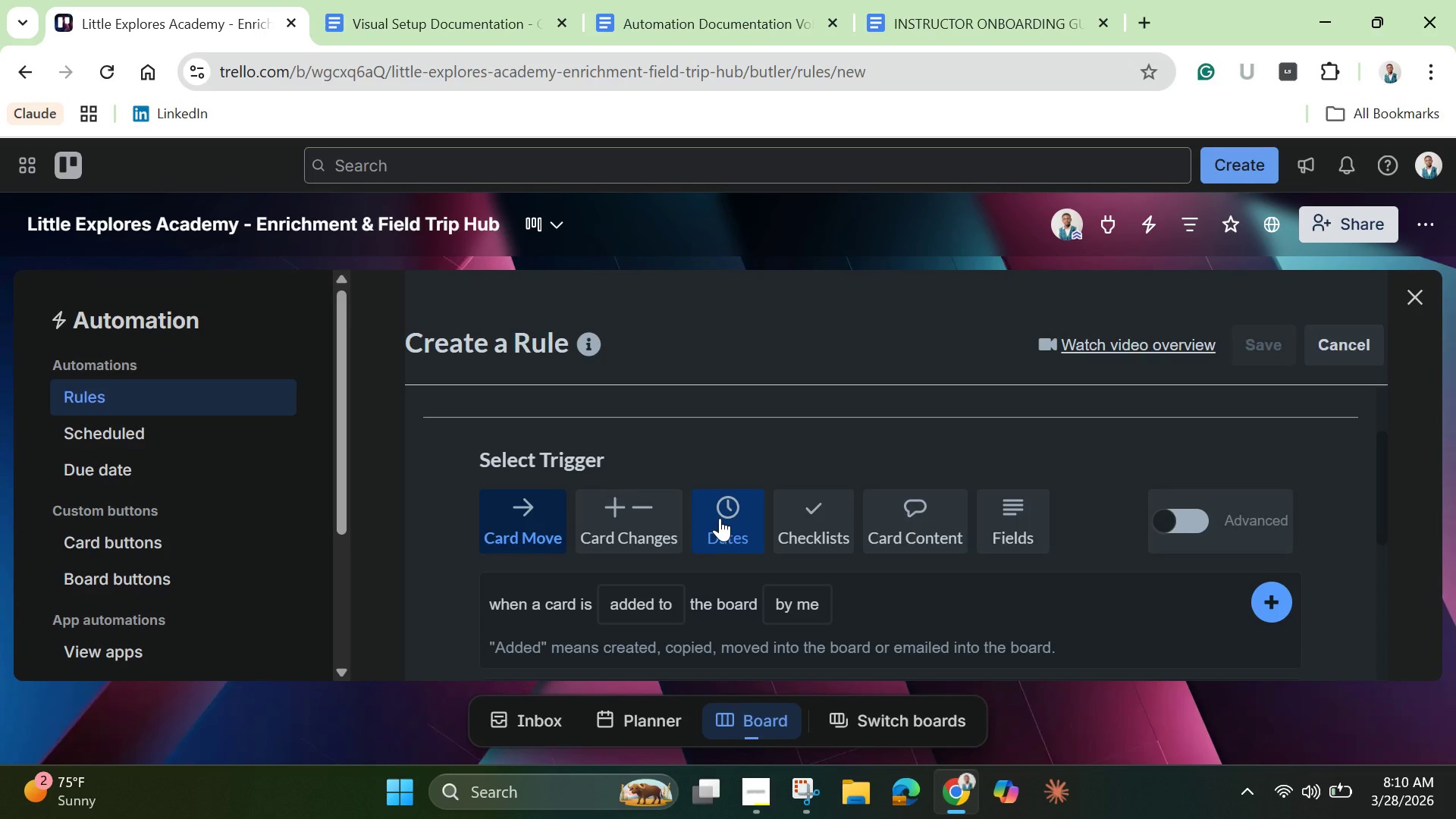 
left_click([1003, 522])
 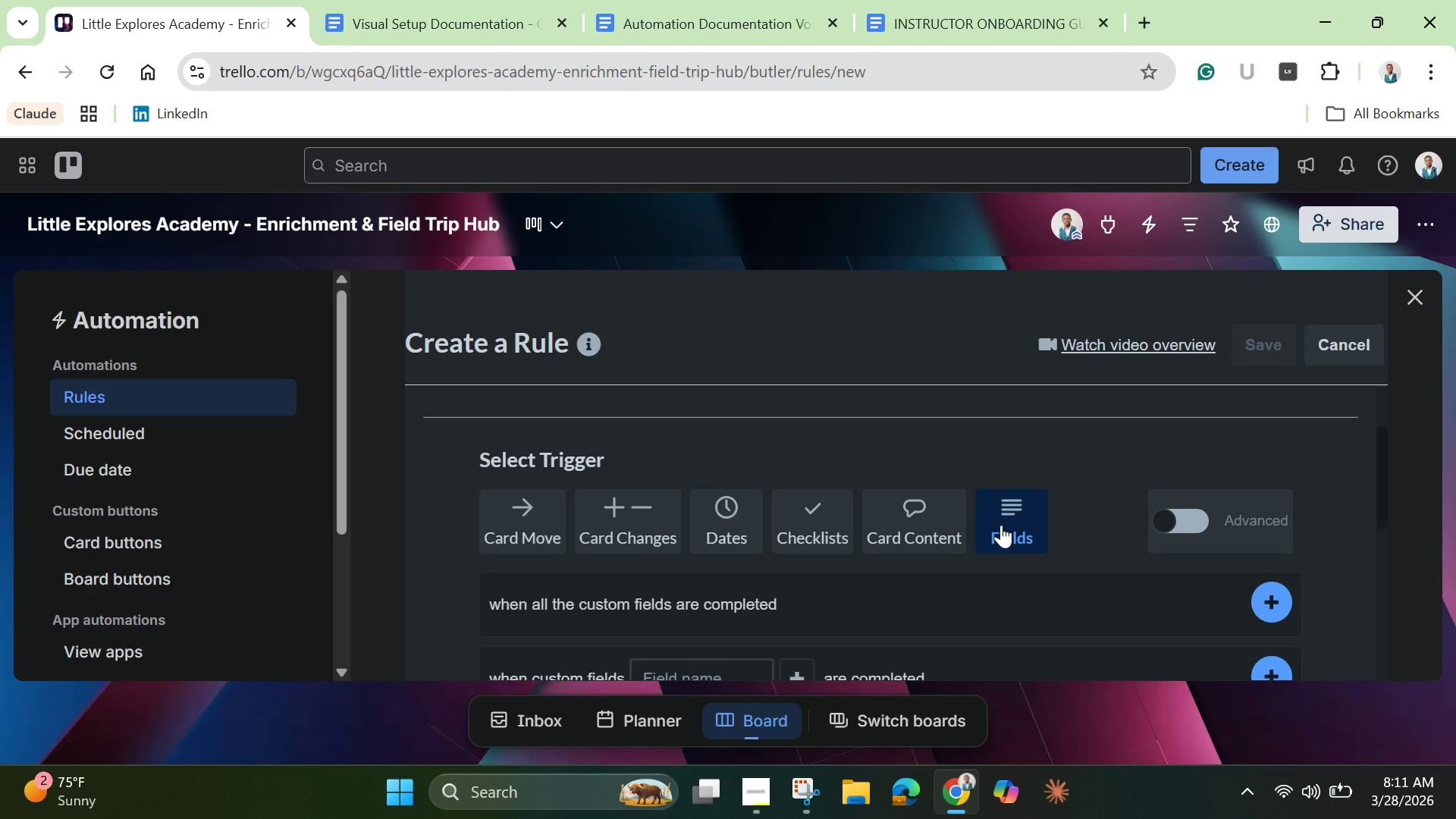 
wait(18.27)
 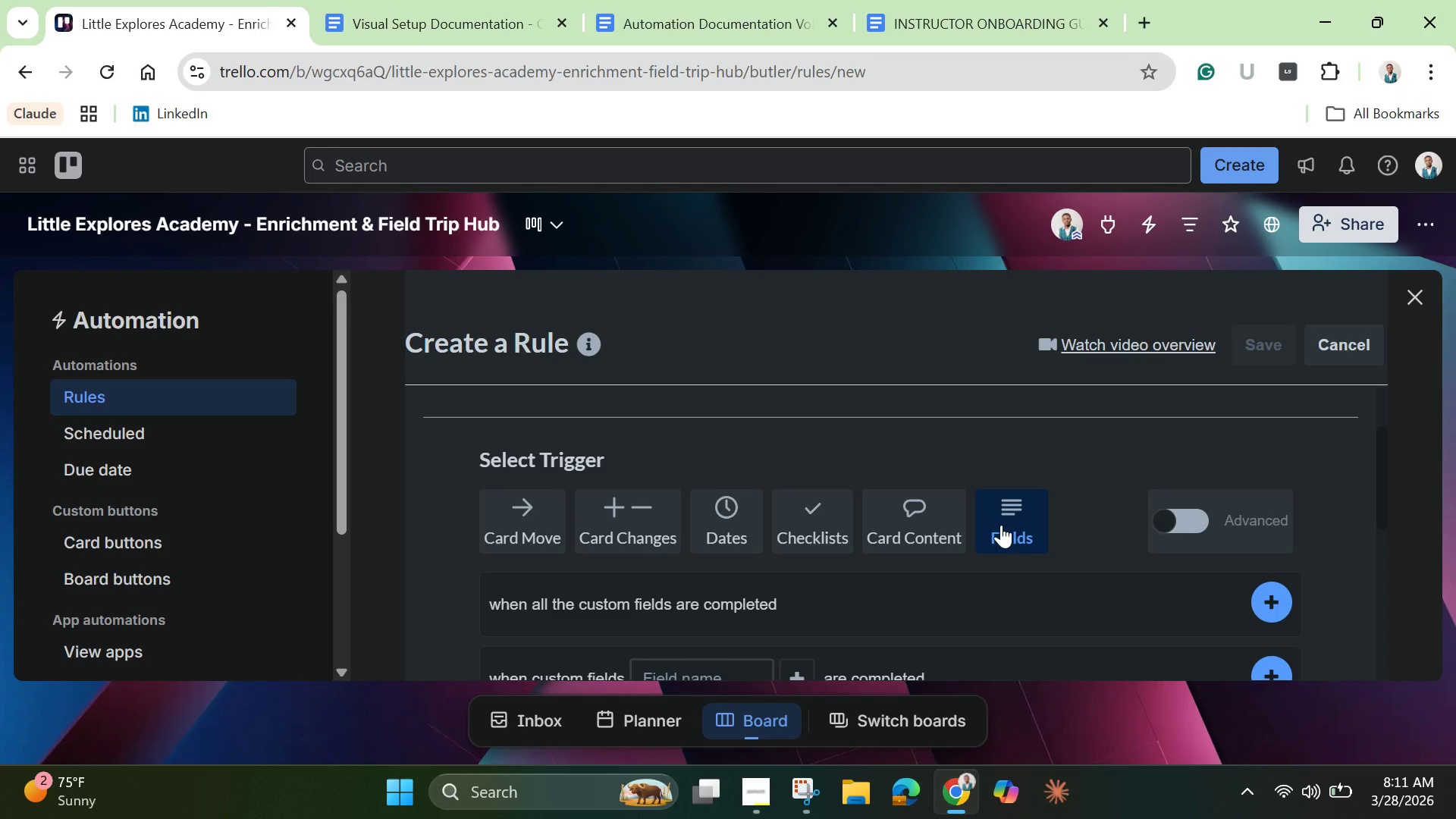 
scroll: coordinate [948, 526], scroll_direction: down, amount: 2.0
 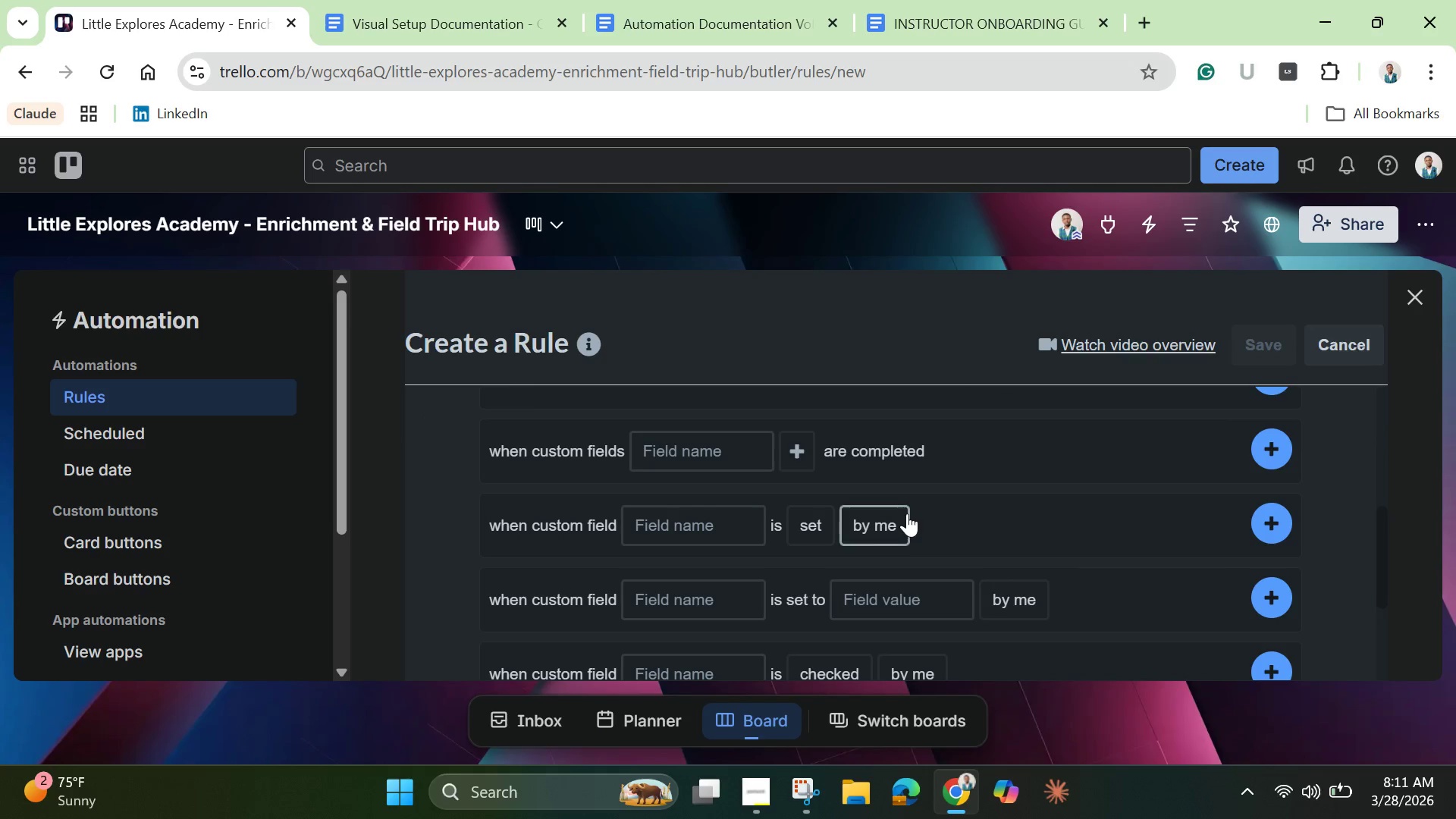 
scroll: coordinate [907, 513], scroll_direction: none, amount: 0.0
 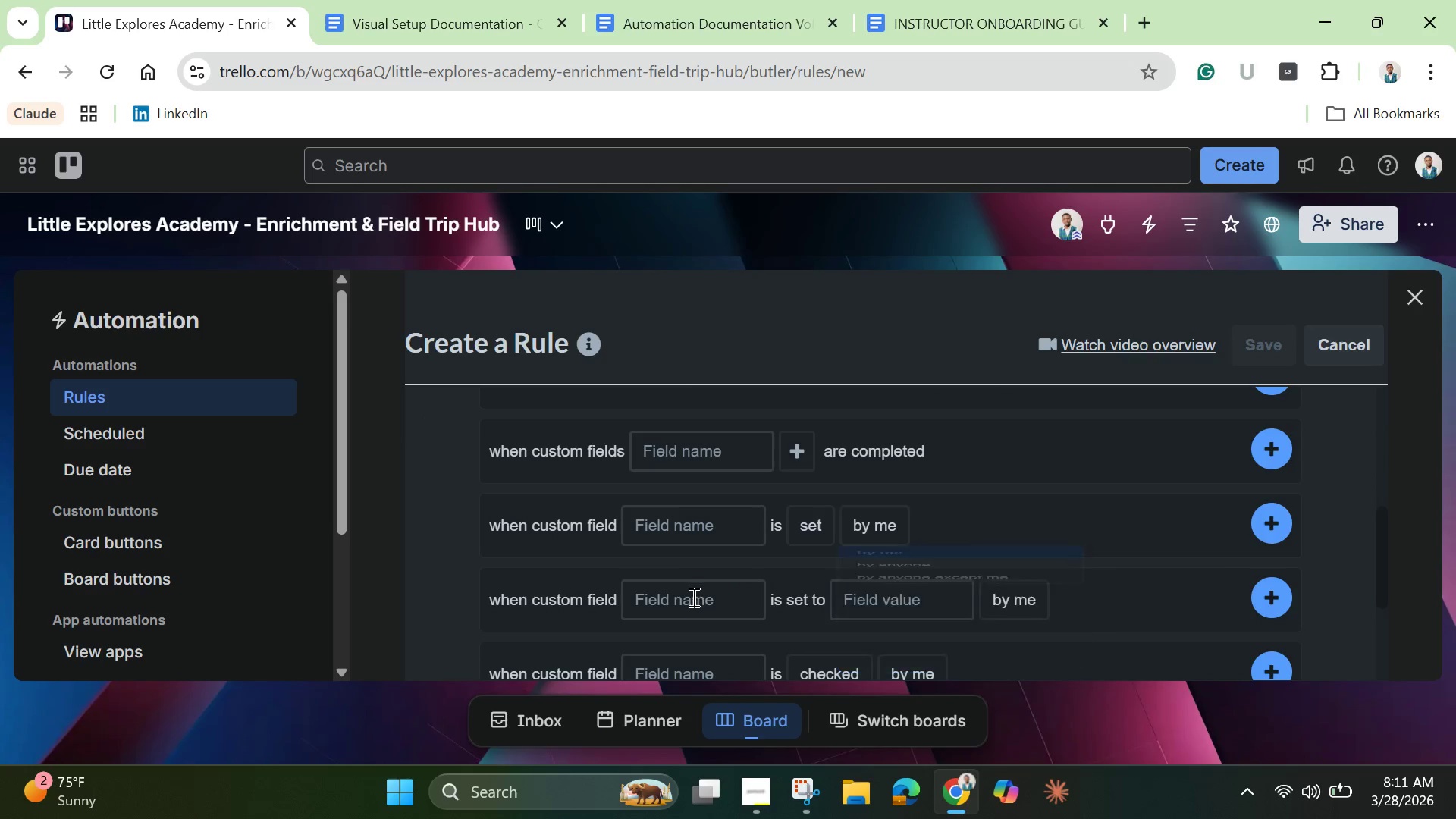 
left_click([692, 597])
 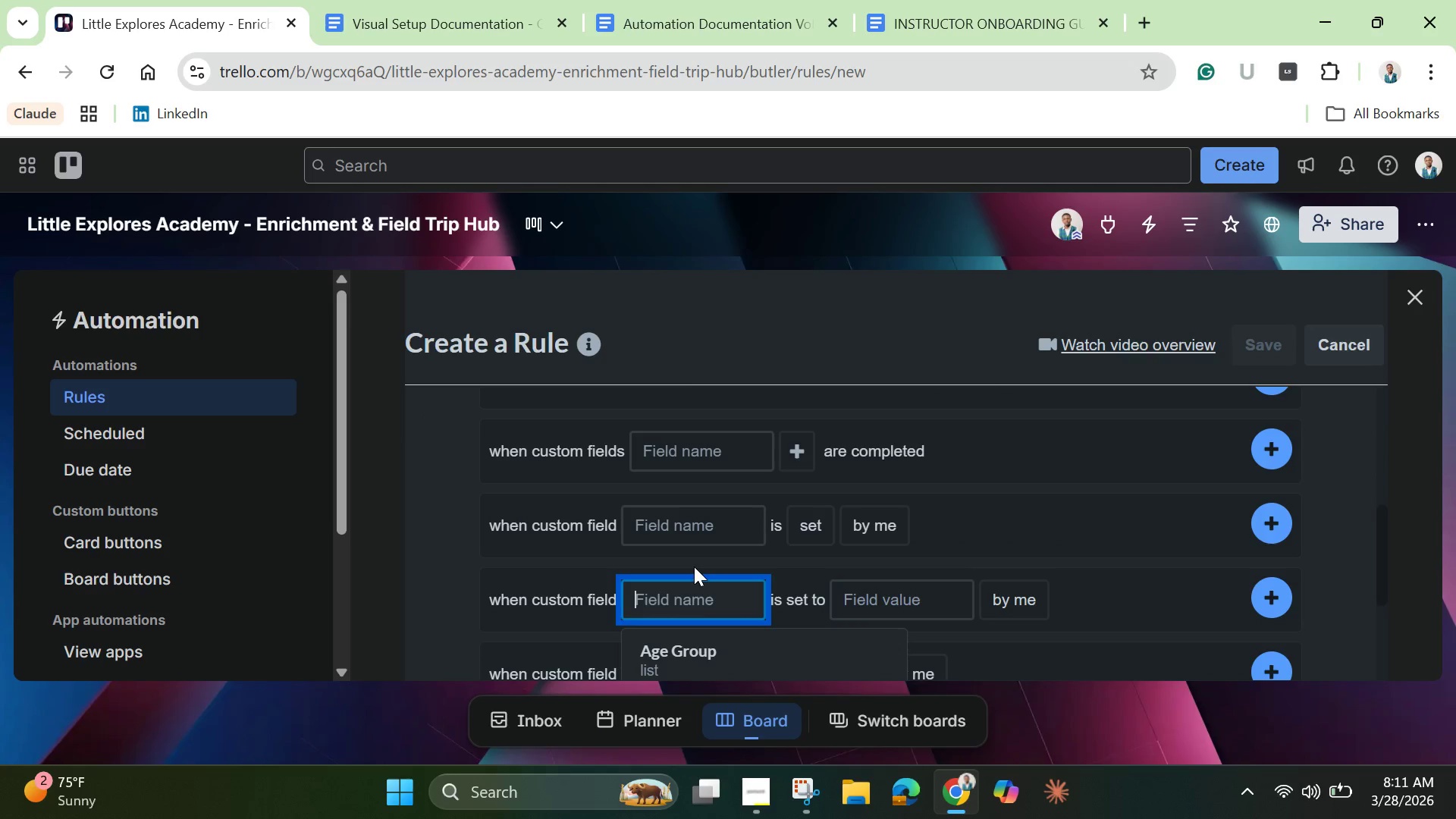 
wait(7.14)
 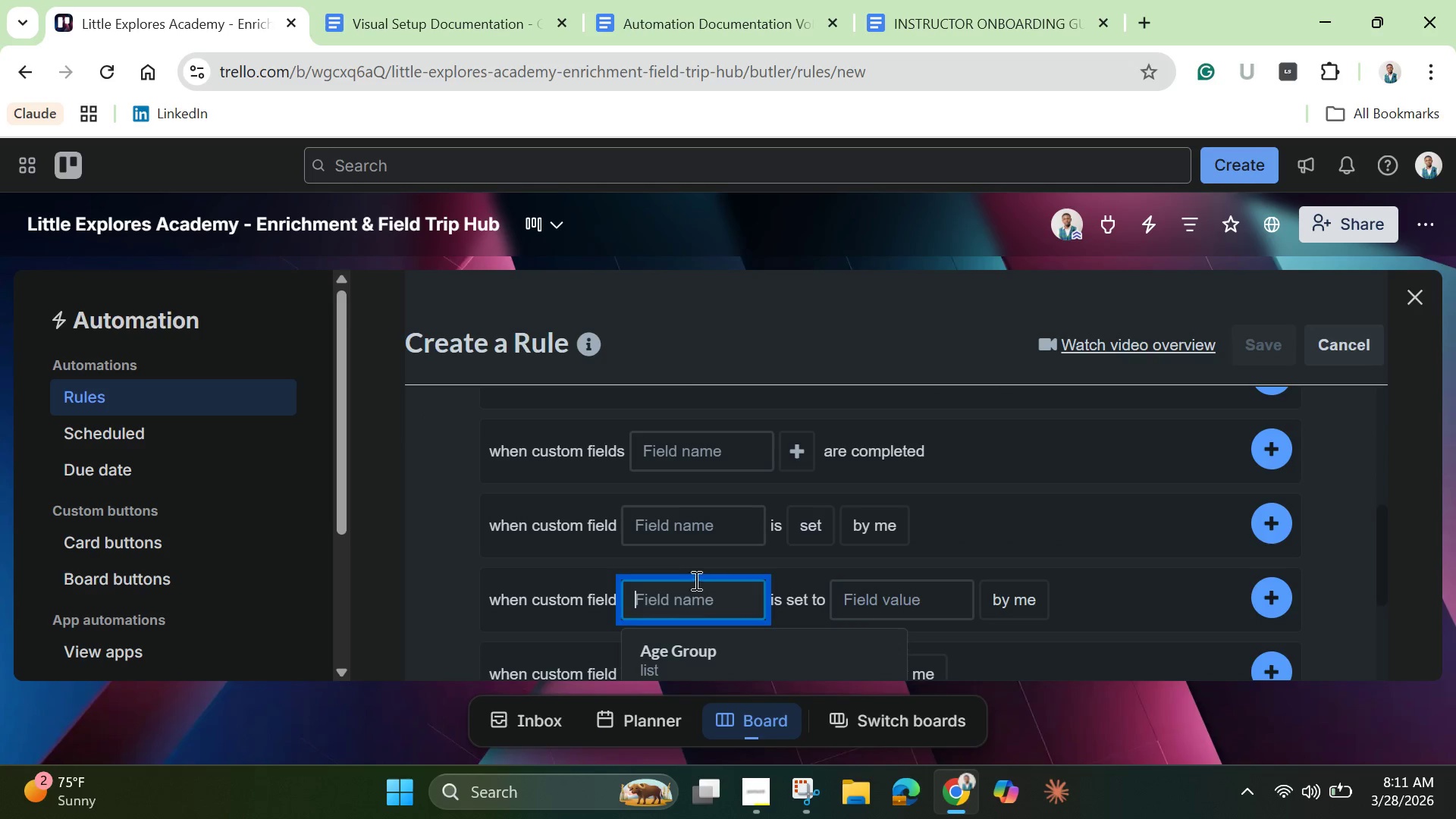 
scroll: coordinate [717, 647], scroll_direction: down, amount: 2.0
 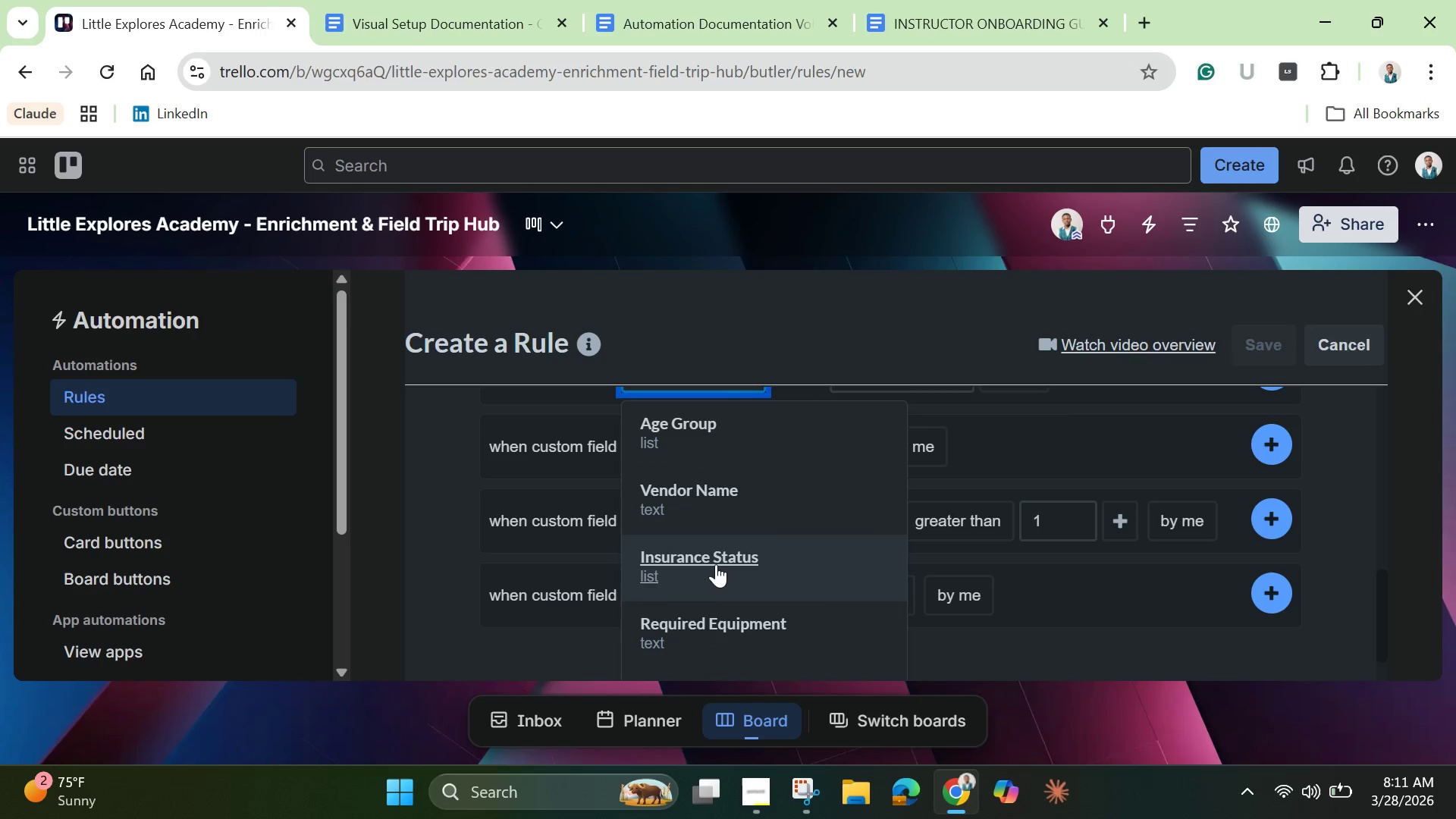 
left_click([716, 561])
 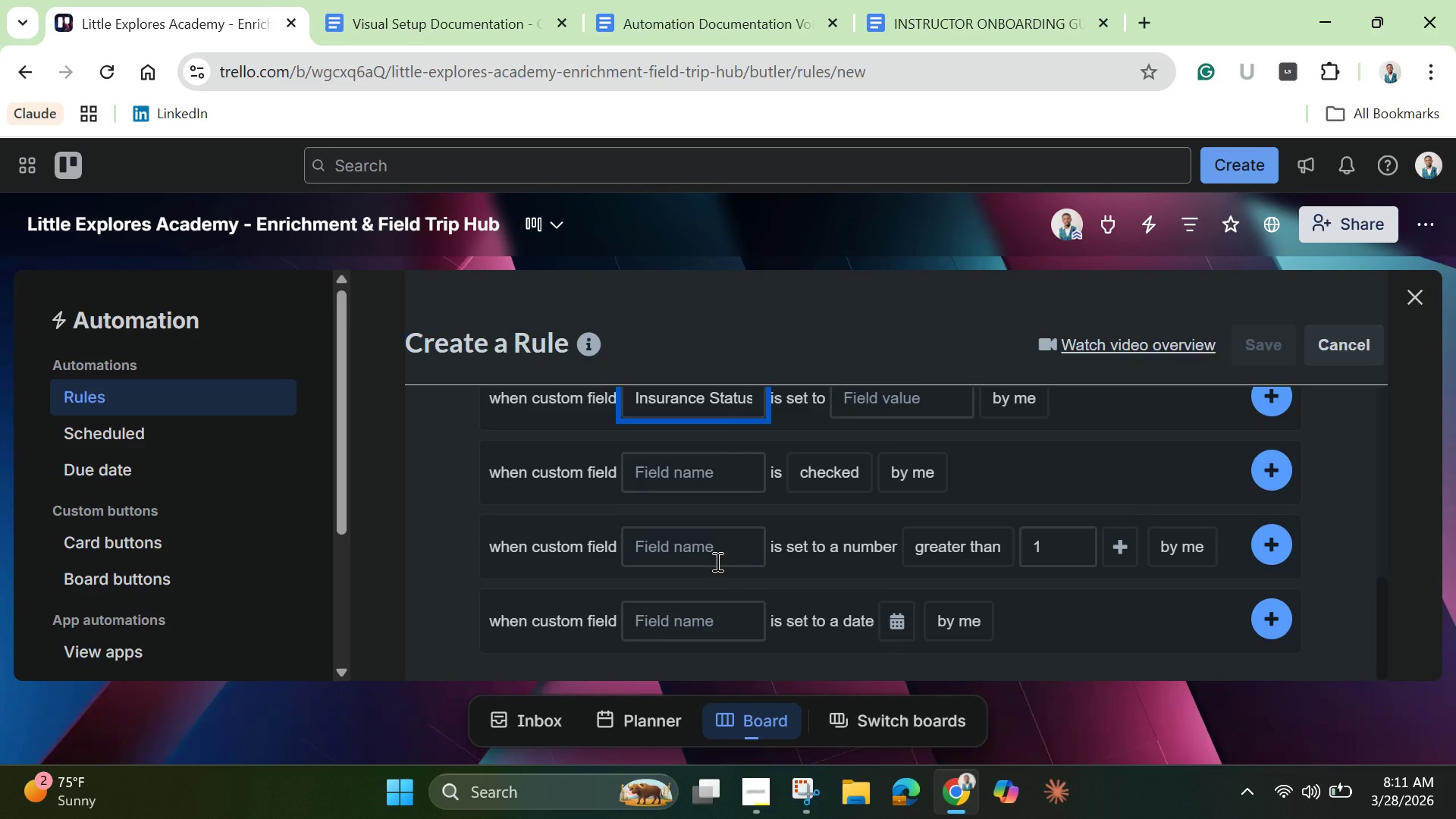 
scroll: coordinate [716, 561], scroll_direction: up, amount: 1.0
 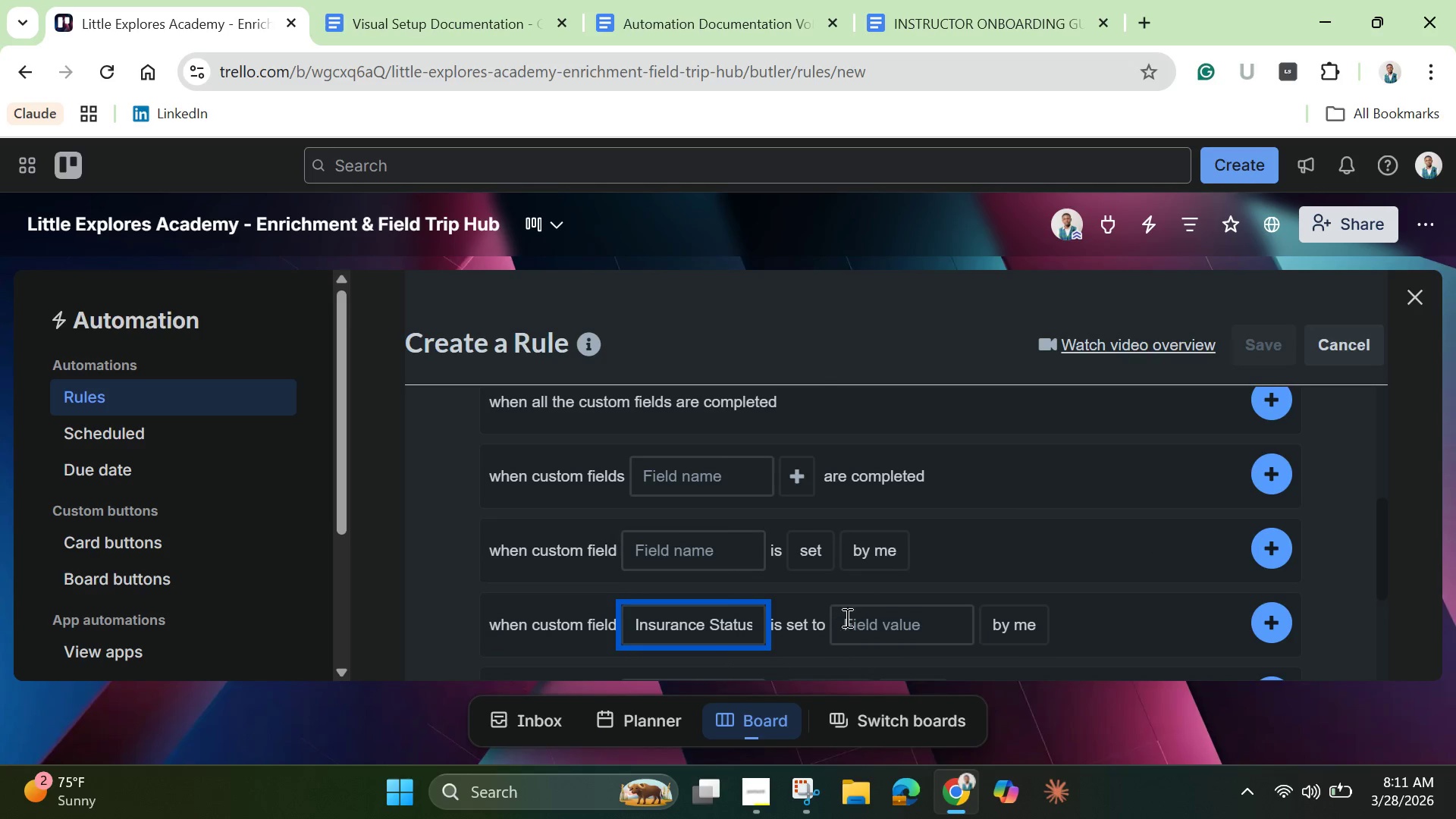 
left_click([872, 621])
 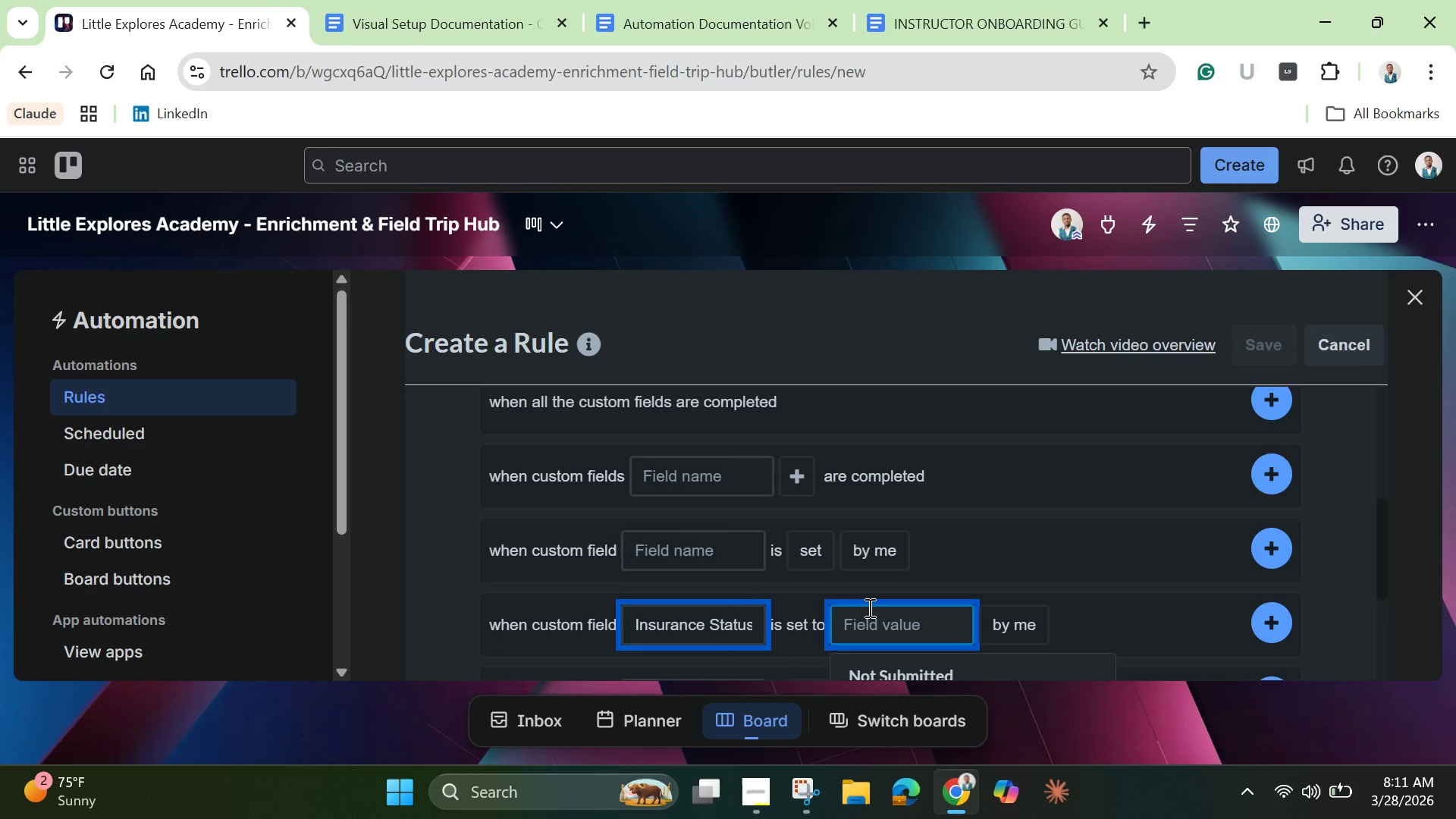 
wait(9.62)
 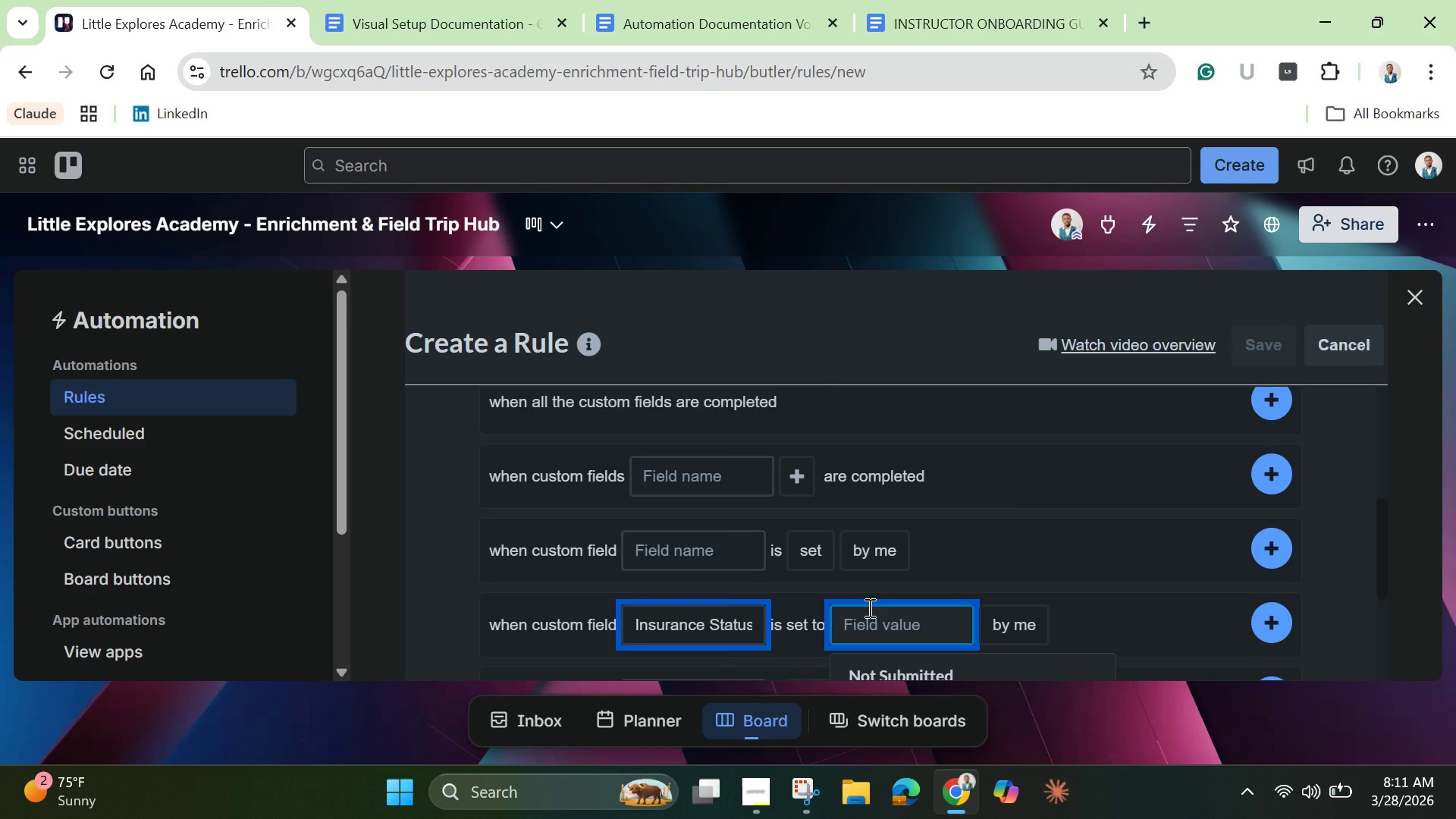 
scroll: coordinate [858, 614], scroll_direction: down, amount: 2.0
 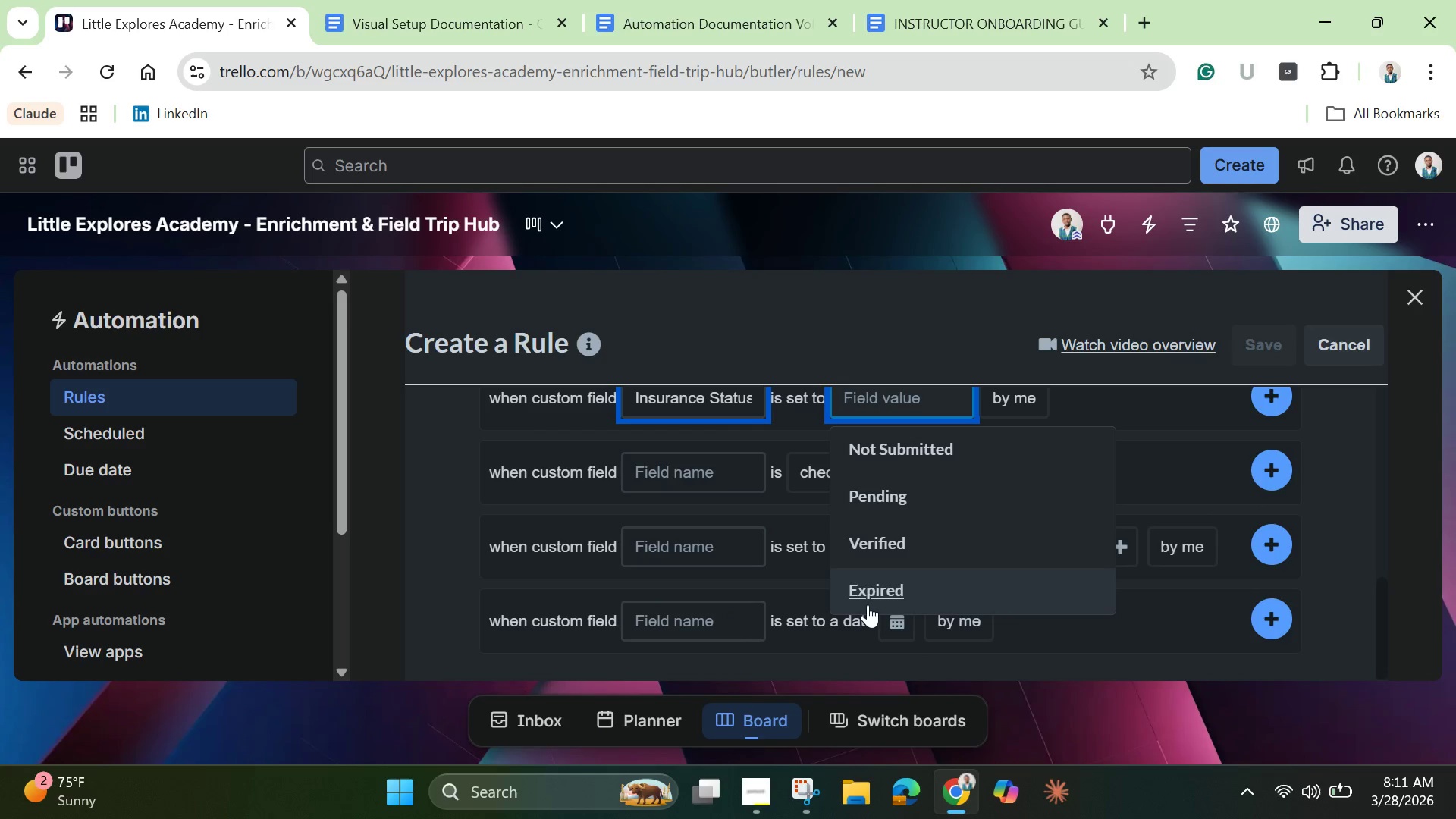 
left_click([871, 600])
 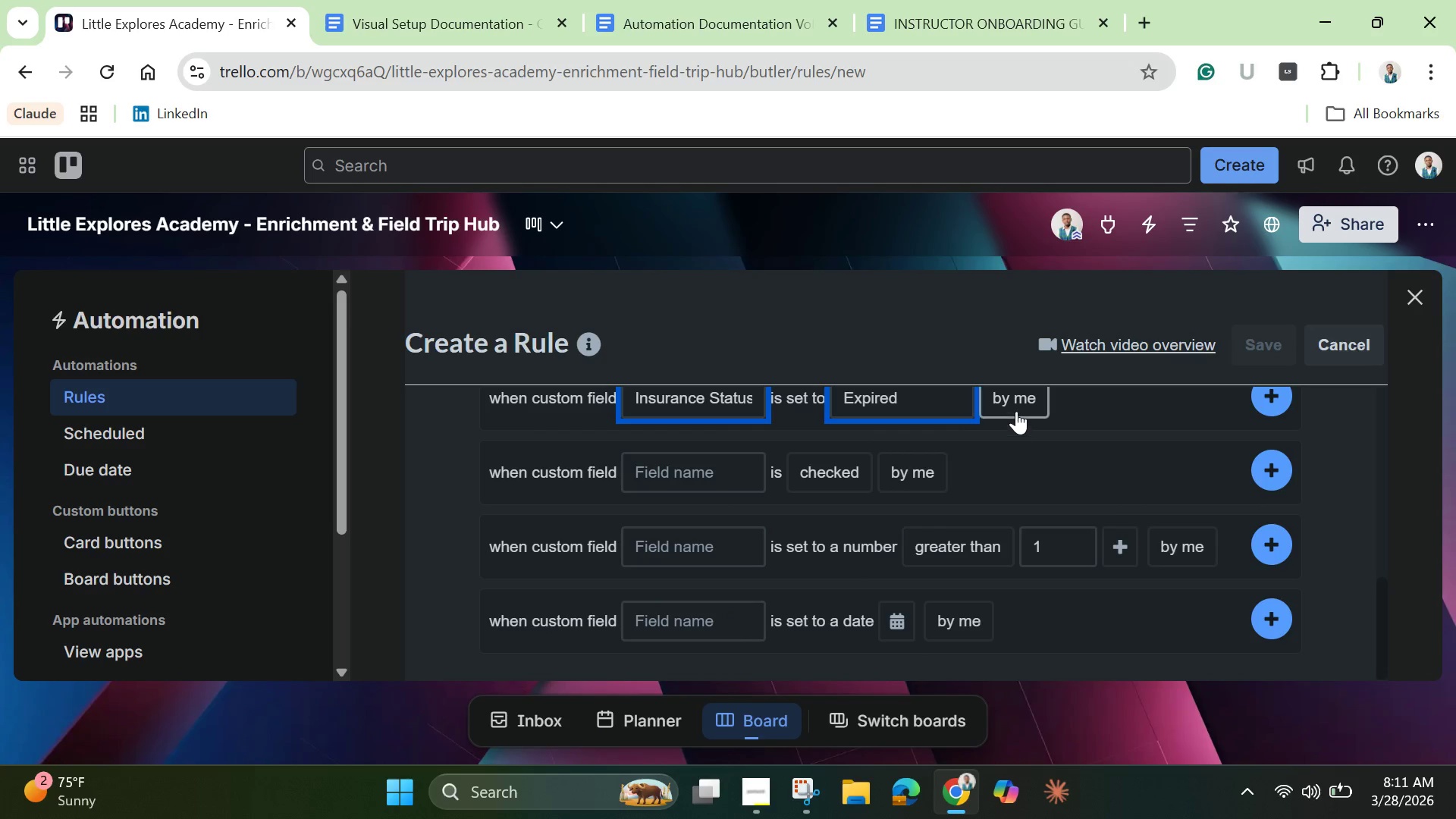 
left_click([1016, 408])
 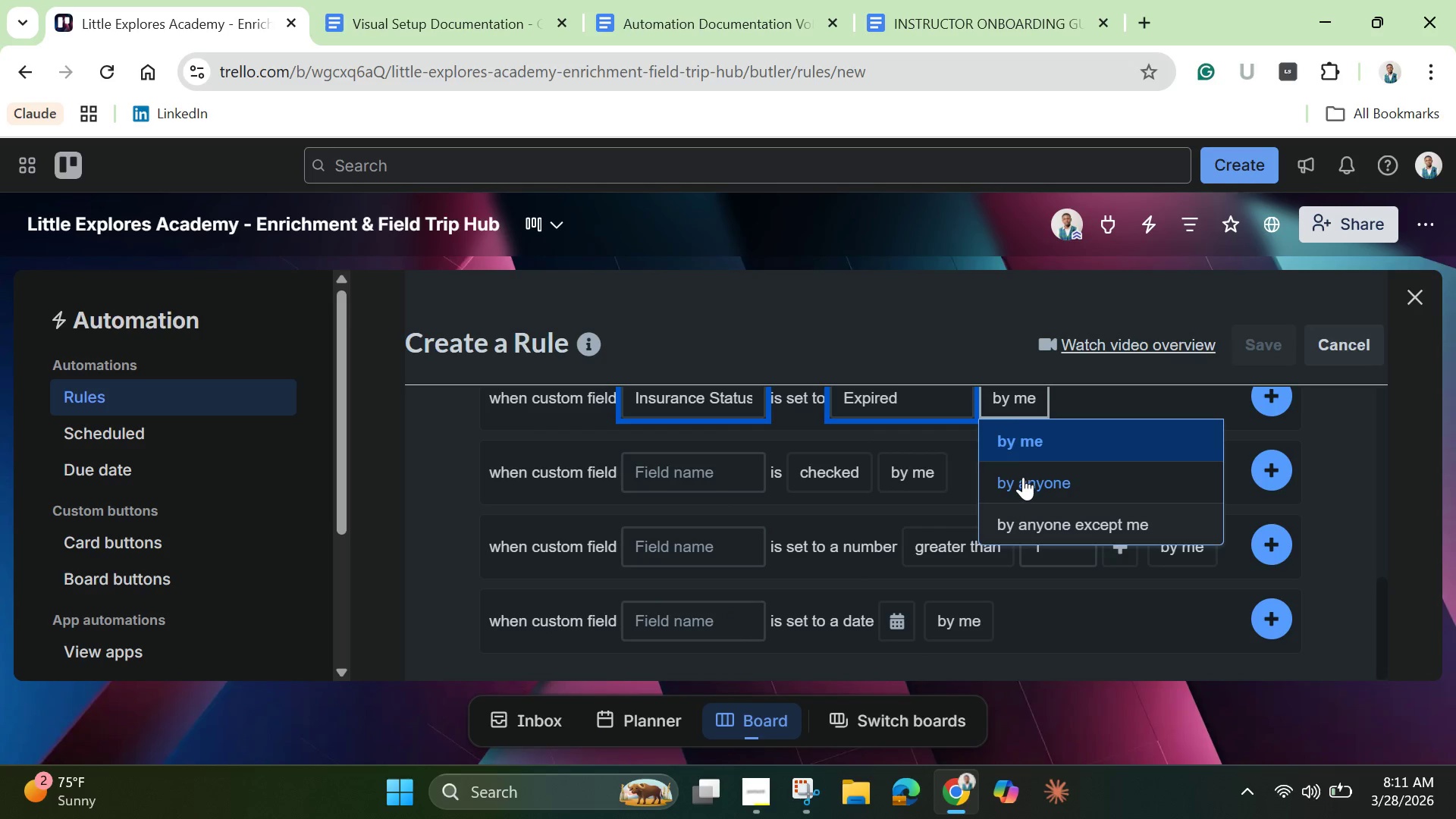 
left_click([1023, 477])
 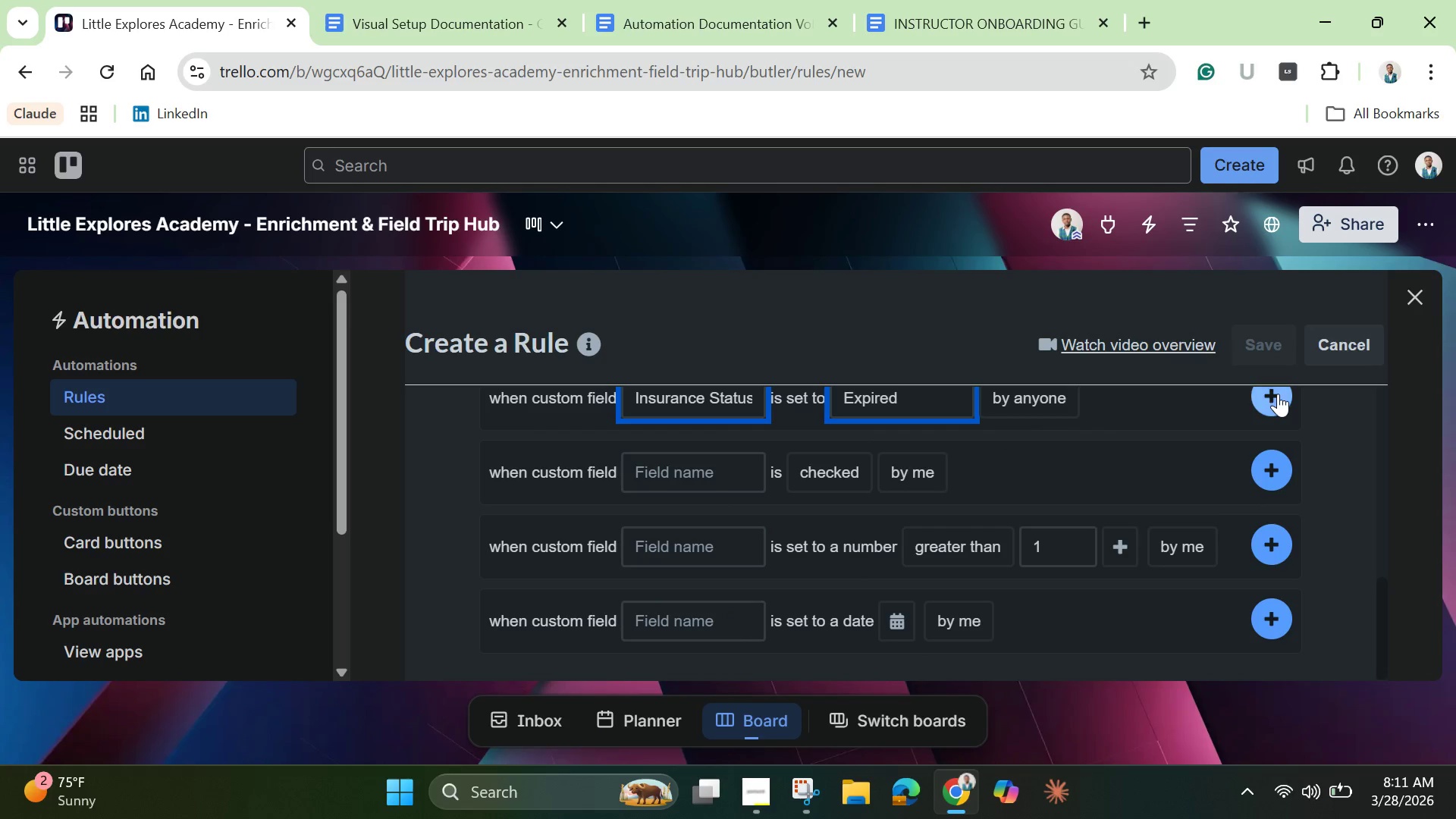 
left_click([1274, 404])
 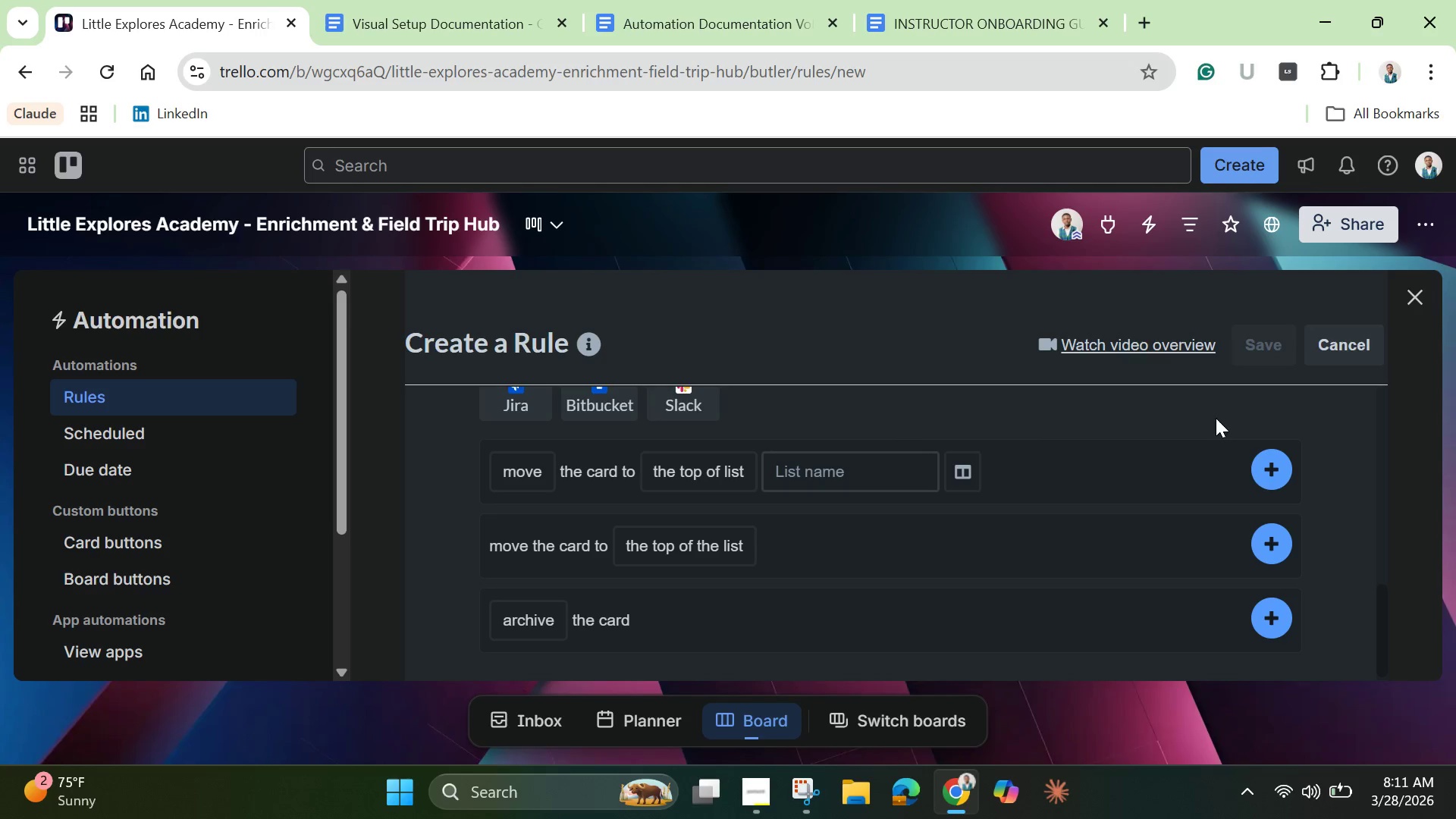 
wait(5.36)
 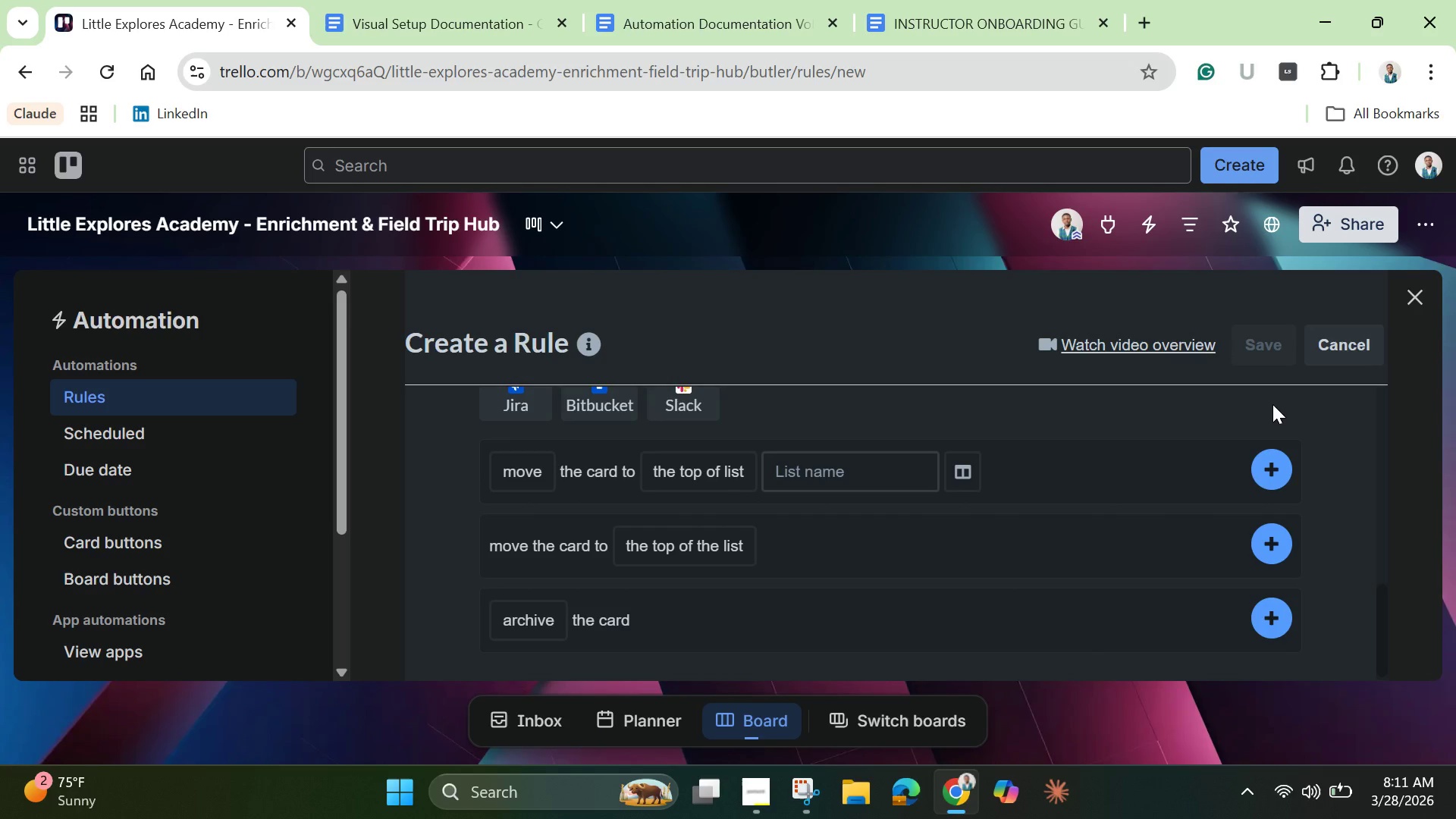 
scroll: coordinate [982, 460], scroll_direction: up, amount: 2.0
 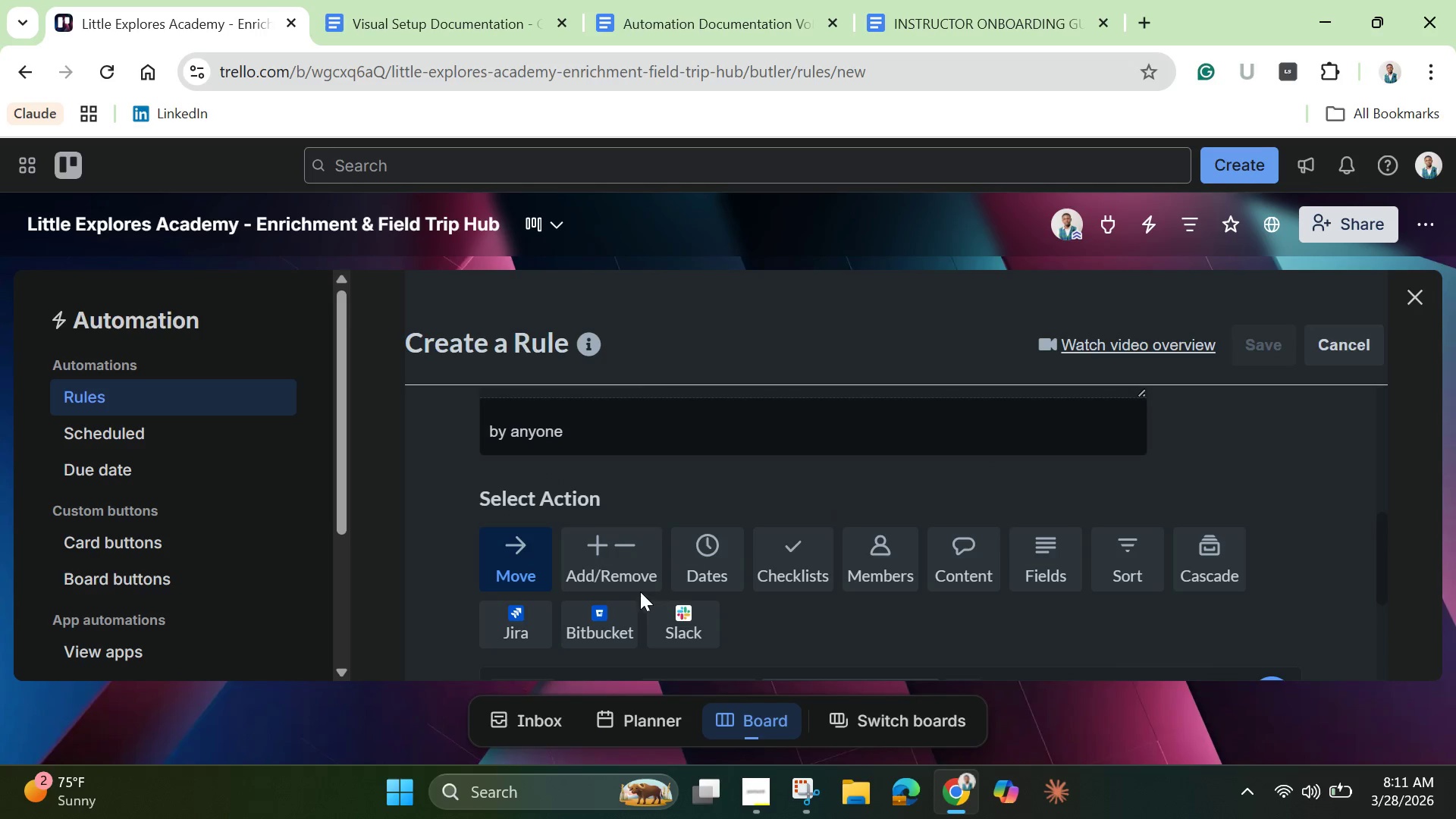 
left_click([617, 547])
 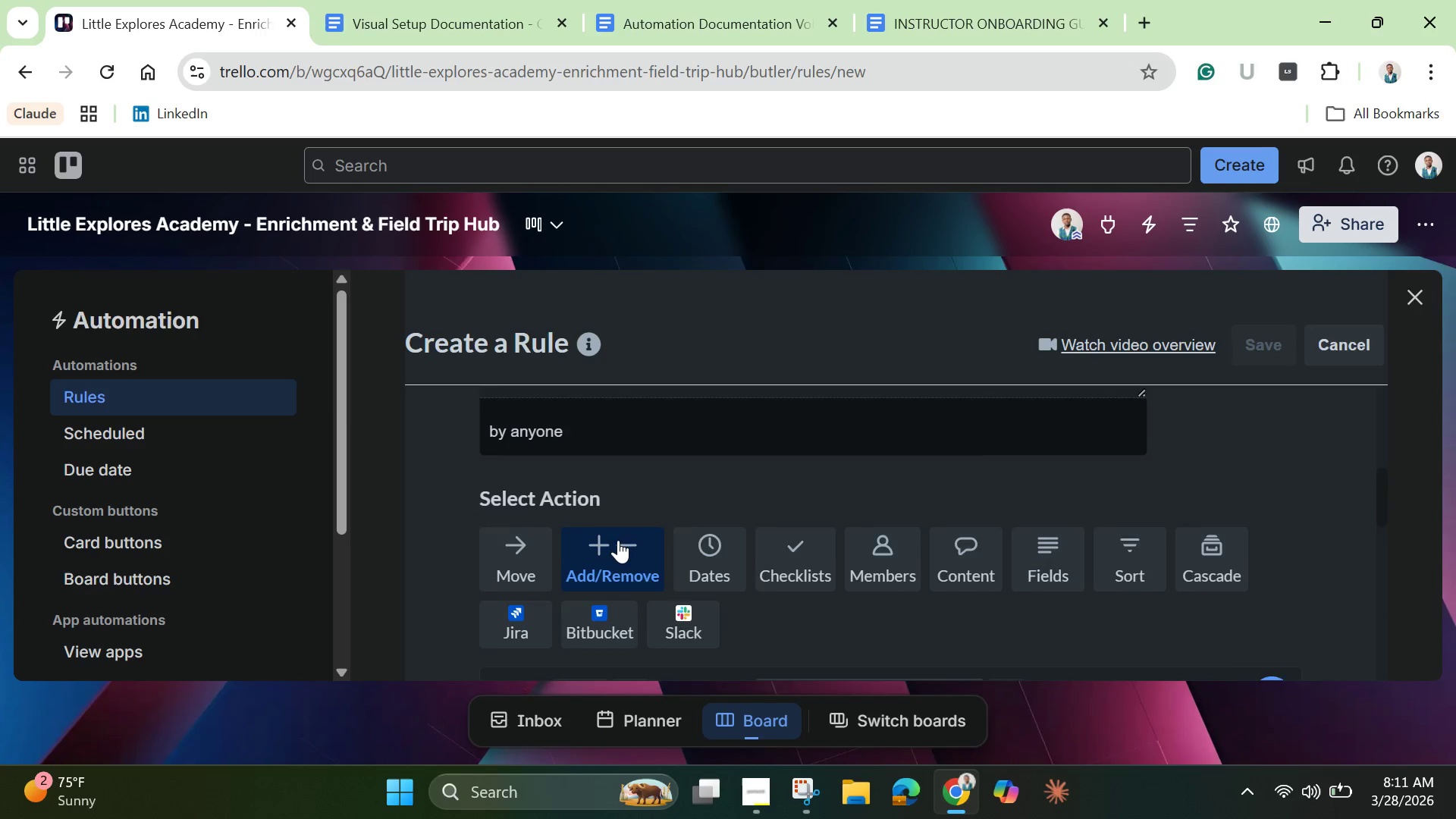 
scroll: coordinate [658, 560], scroll_direction: down, amount: 7.0
 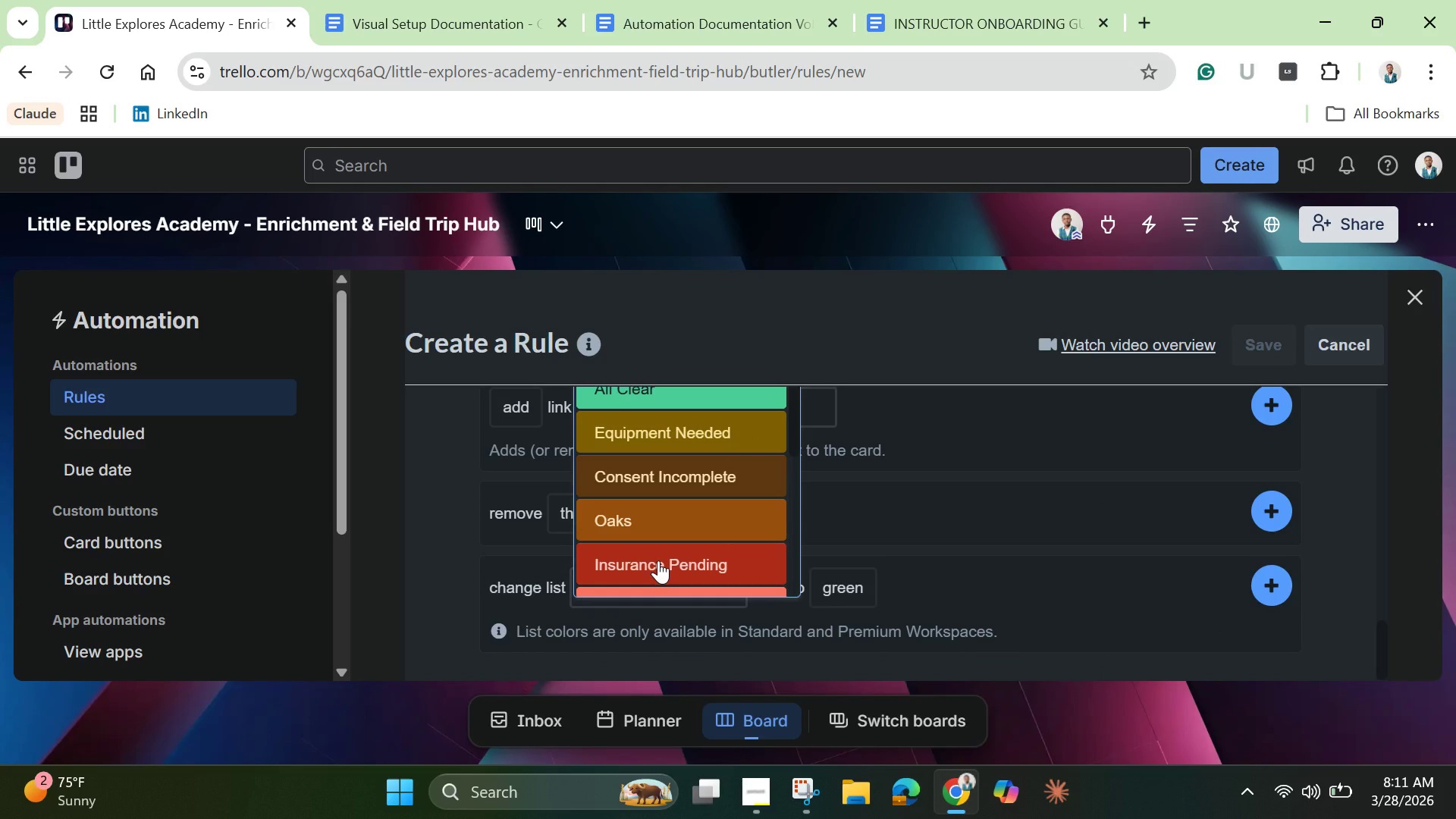 
wait(5.17)
 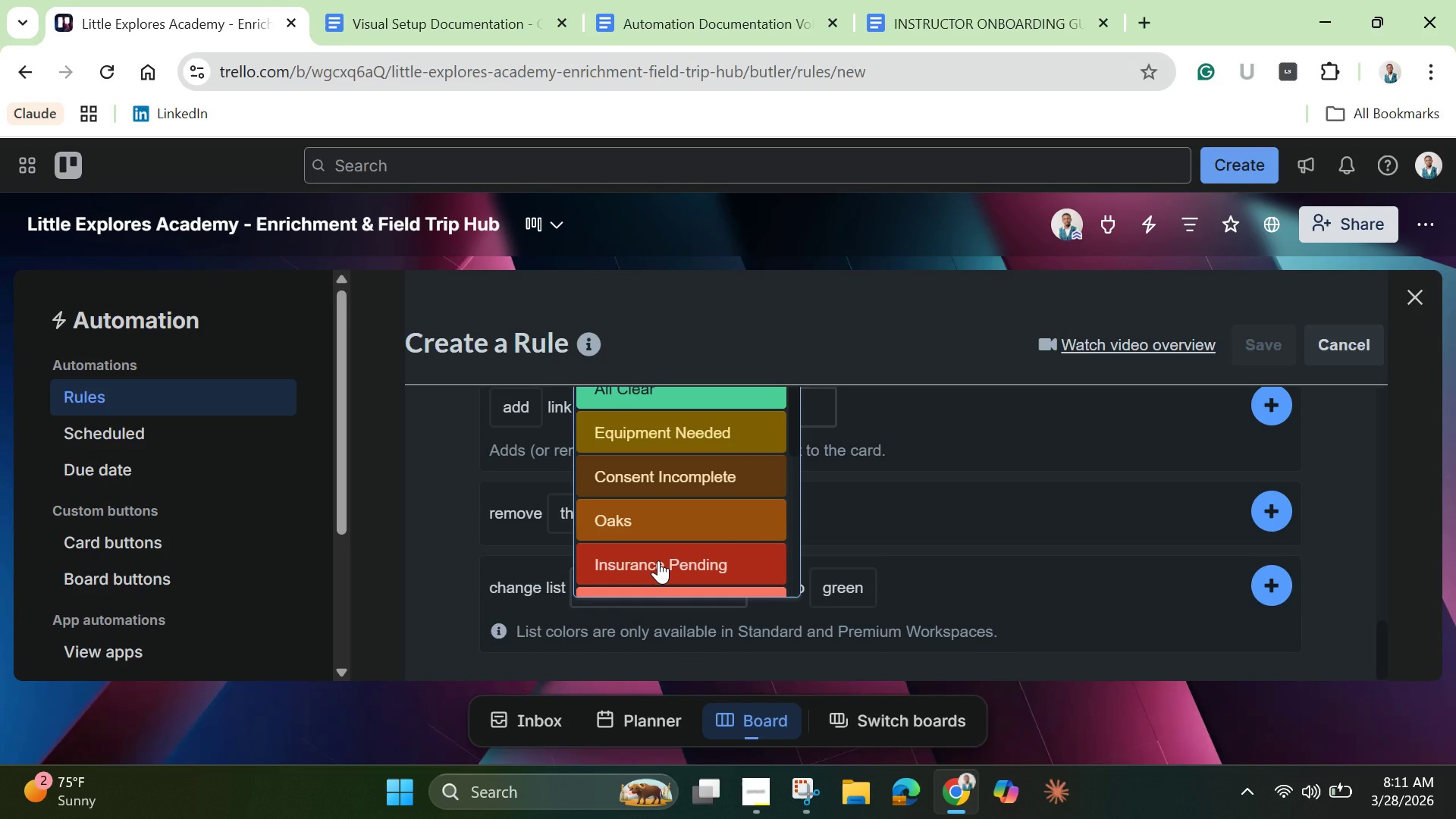 
scroll: coordinate [671, 510], scroll_direction: down, amount: 1.0
 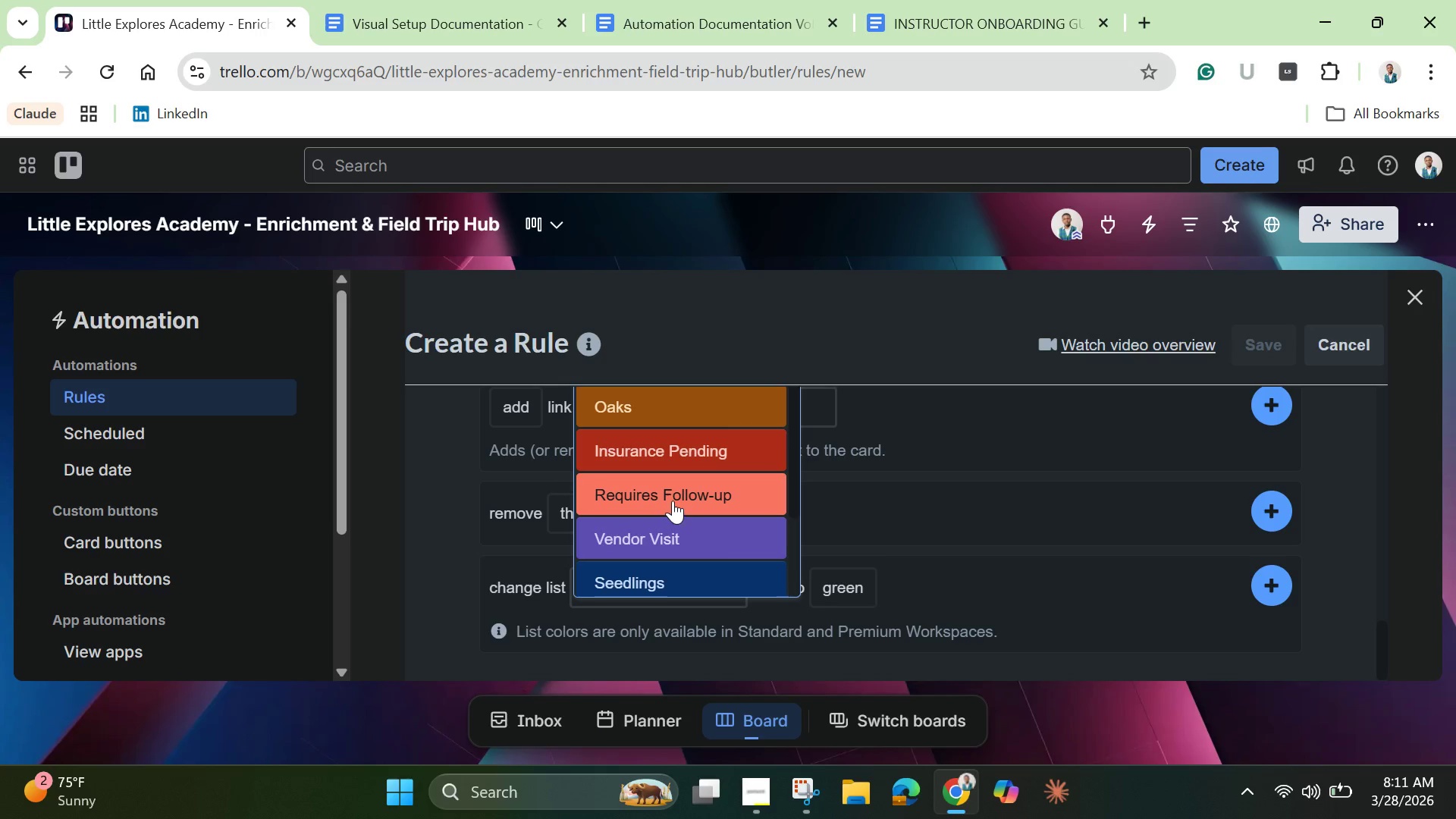 
left_click([673, 500])
 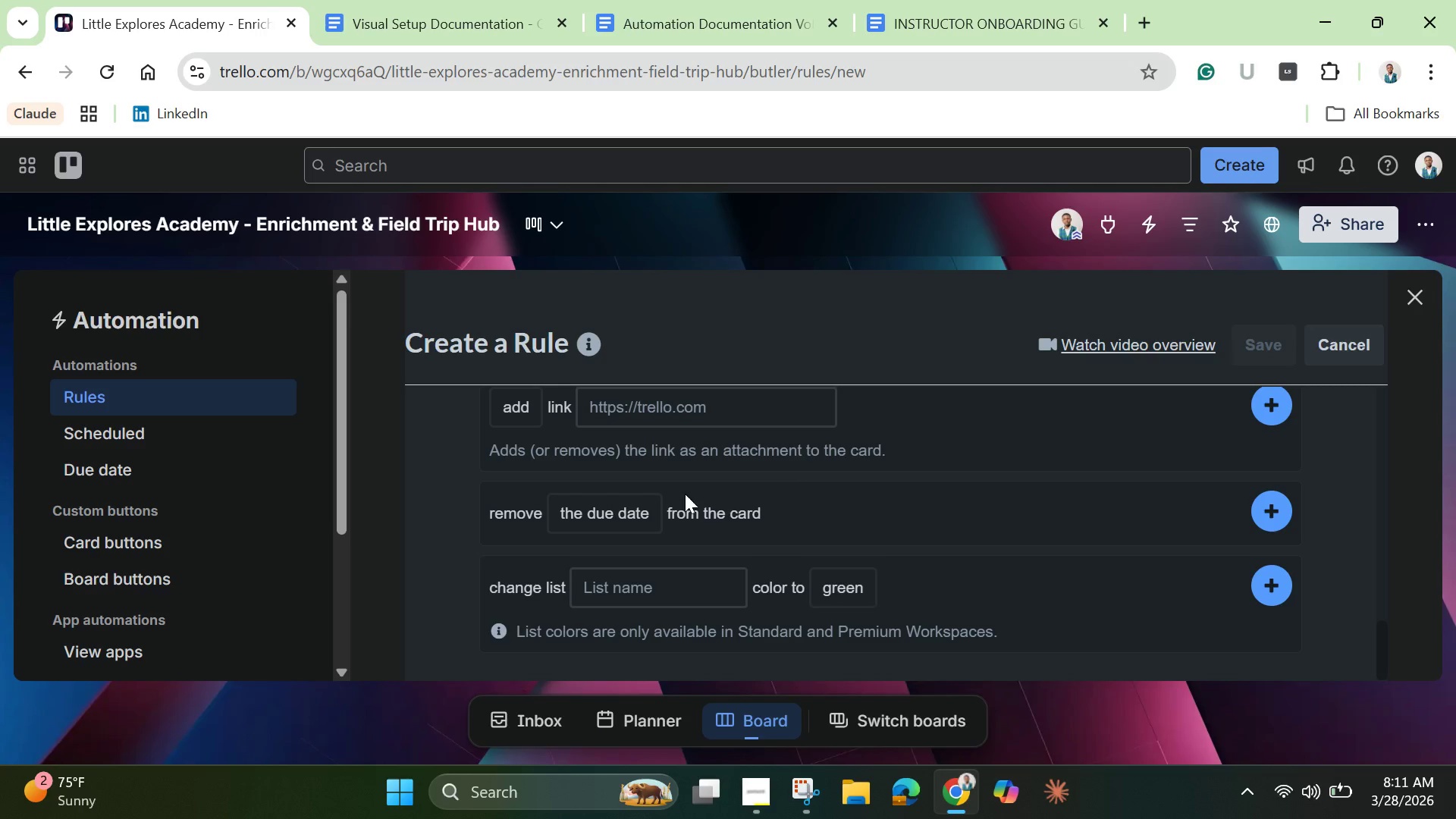 
scroll: coordinate [719, 489], scroll_direction: up, amount: 1.0
 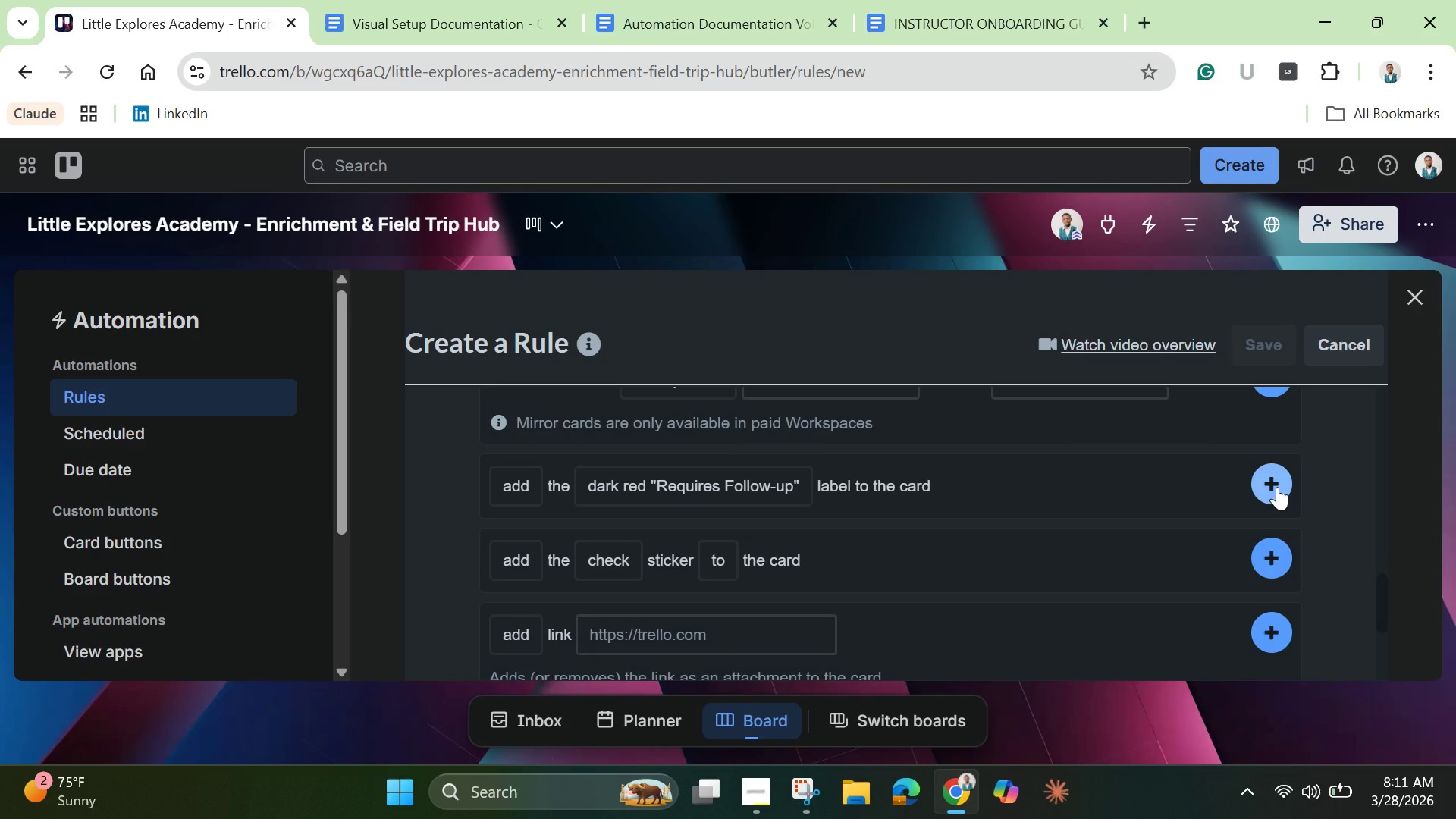 
left_click([1276, 487])
 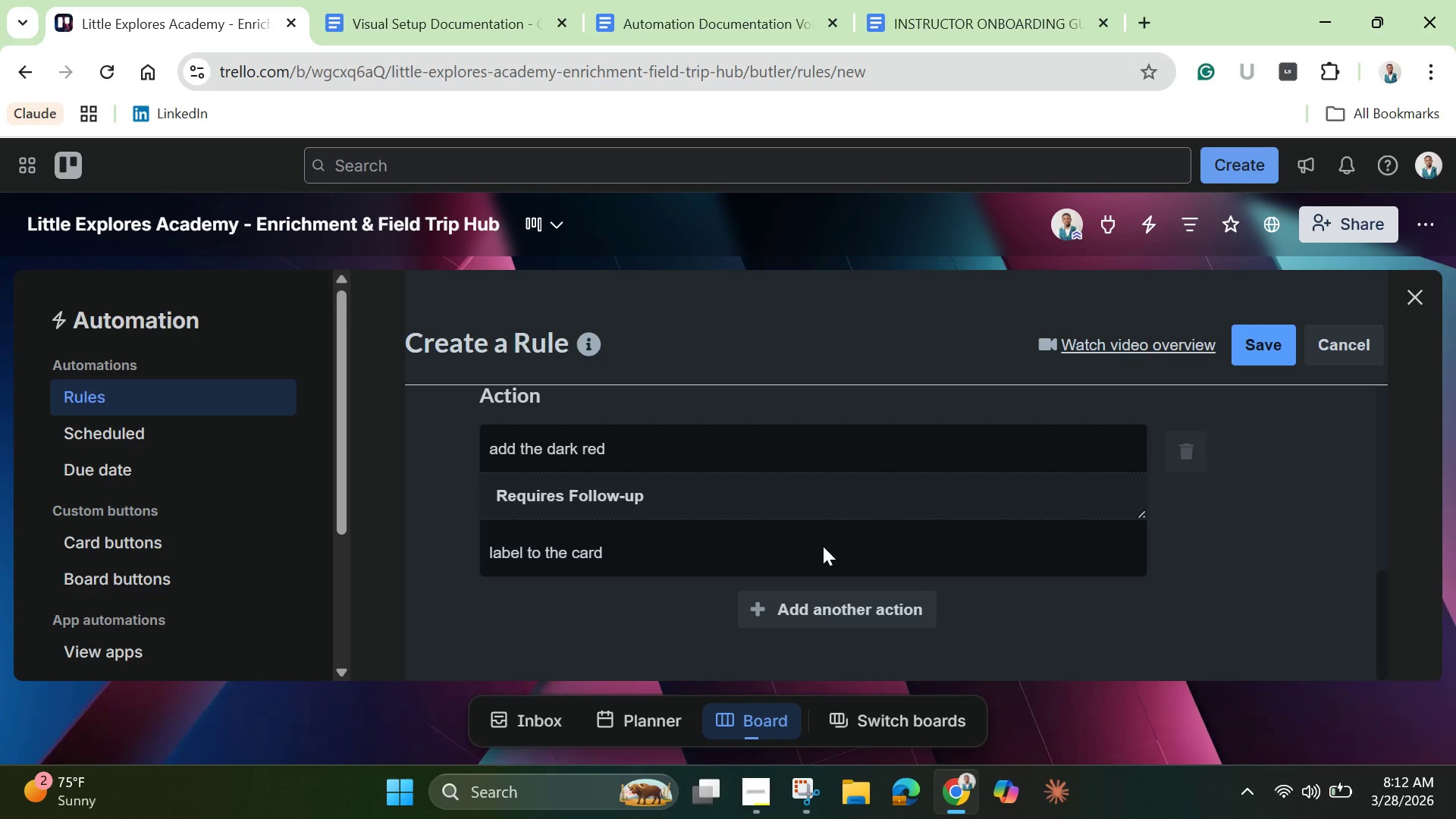 
left_click([824, 604])
 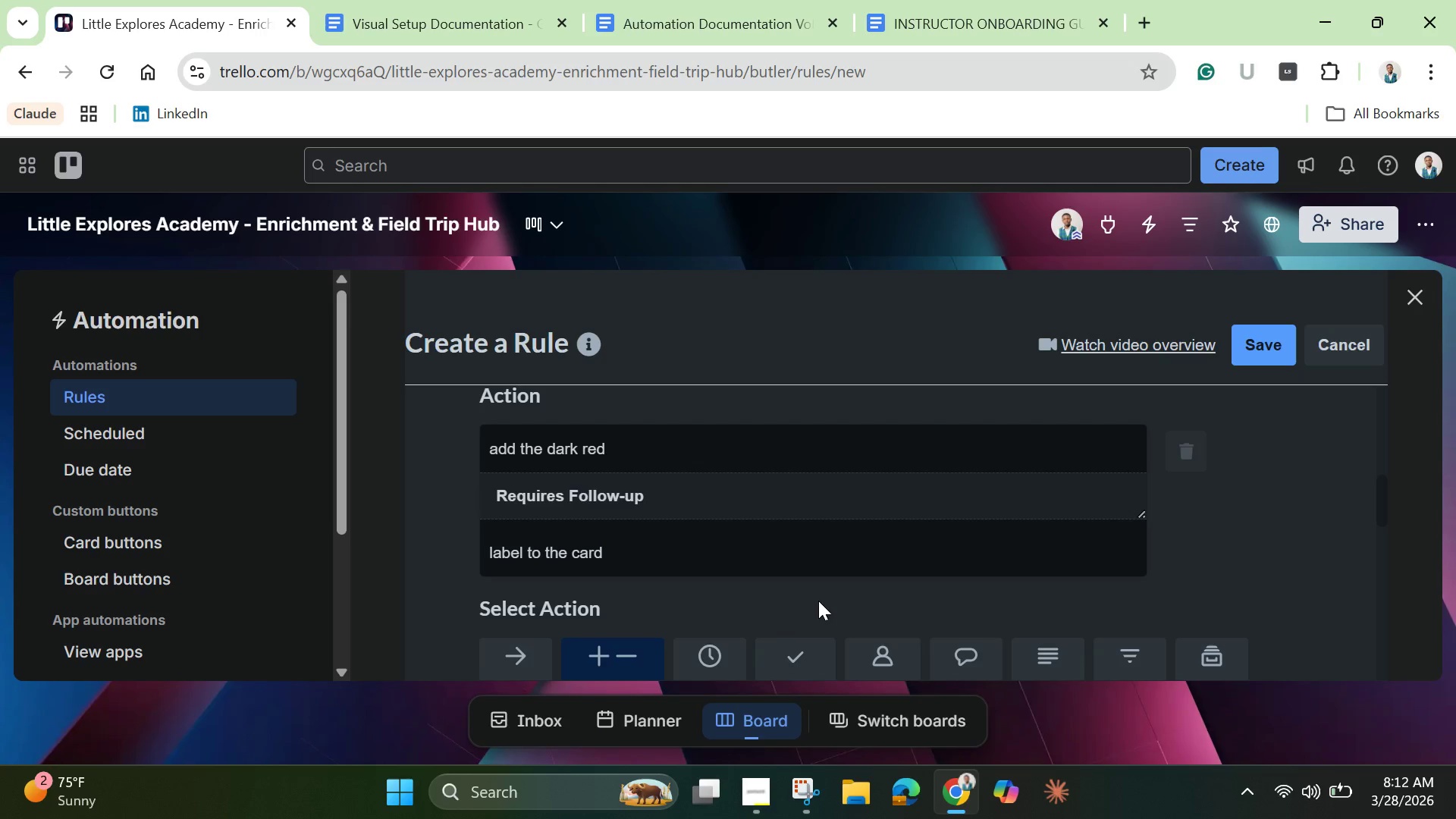 
scroll: coordinate [821, 597], scroll_direction: down, amount: 1.0
 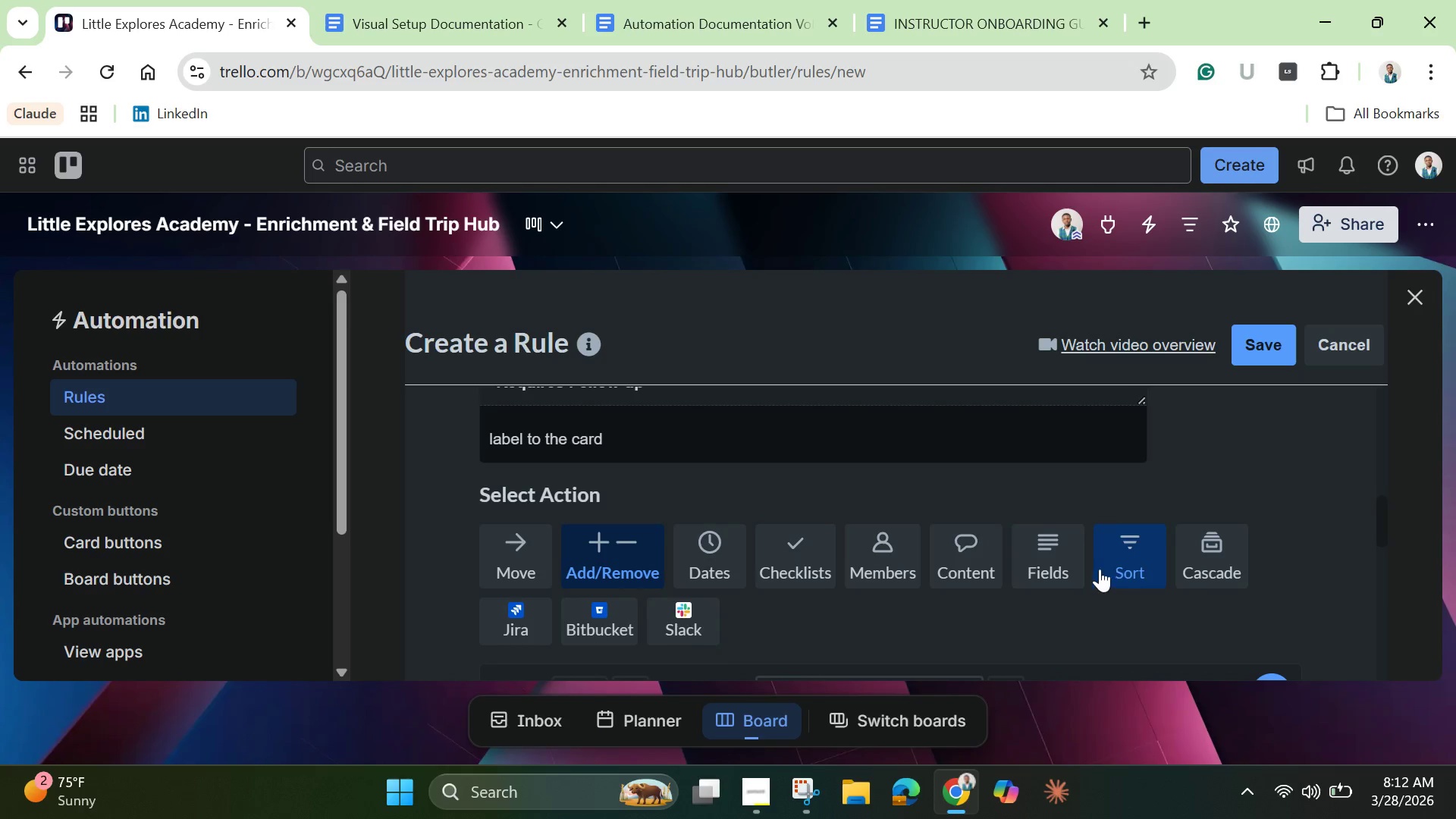 
left_click([1053, 561])
 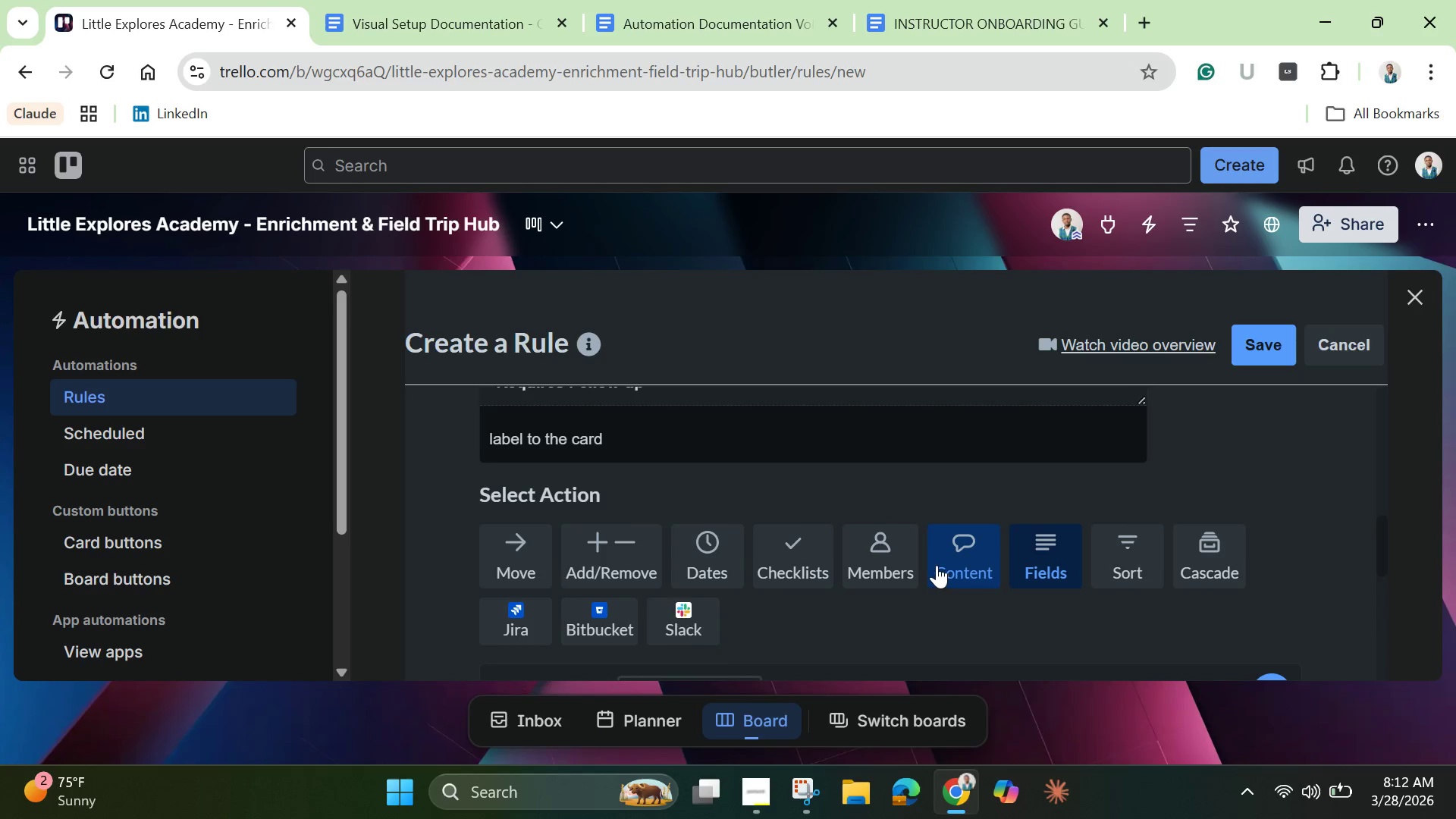 
left_click([953, 558])
 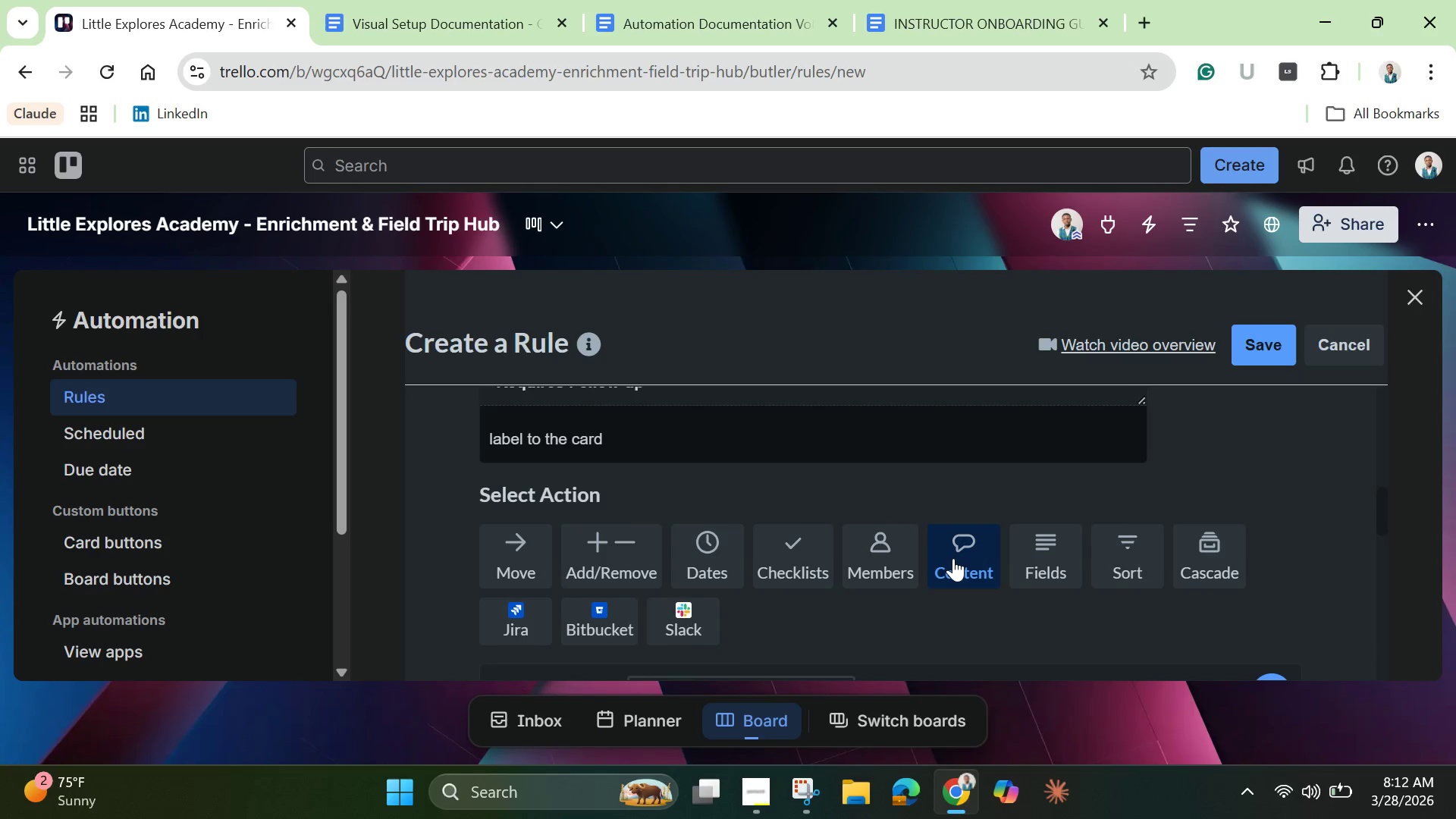 
scroll: coordinate [631, 594], scroll_direction: down, amount: 4.0
 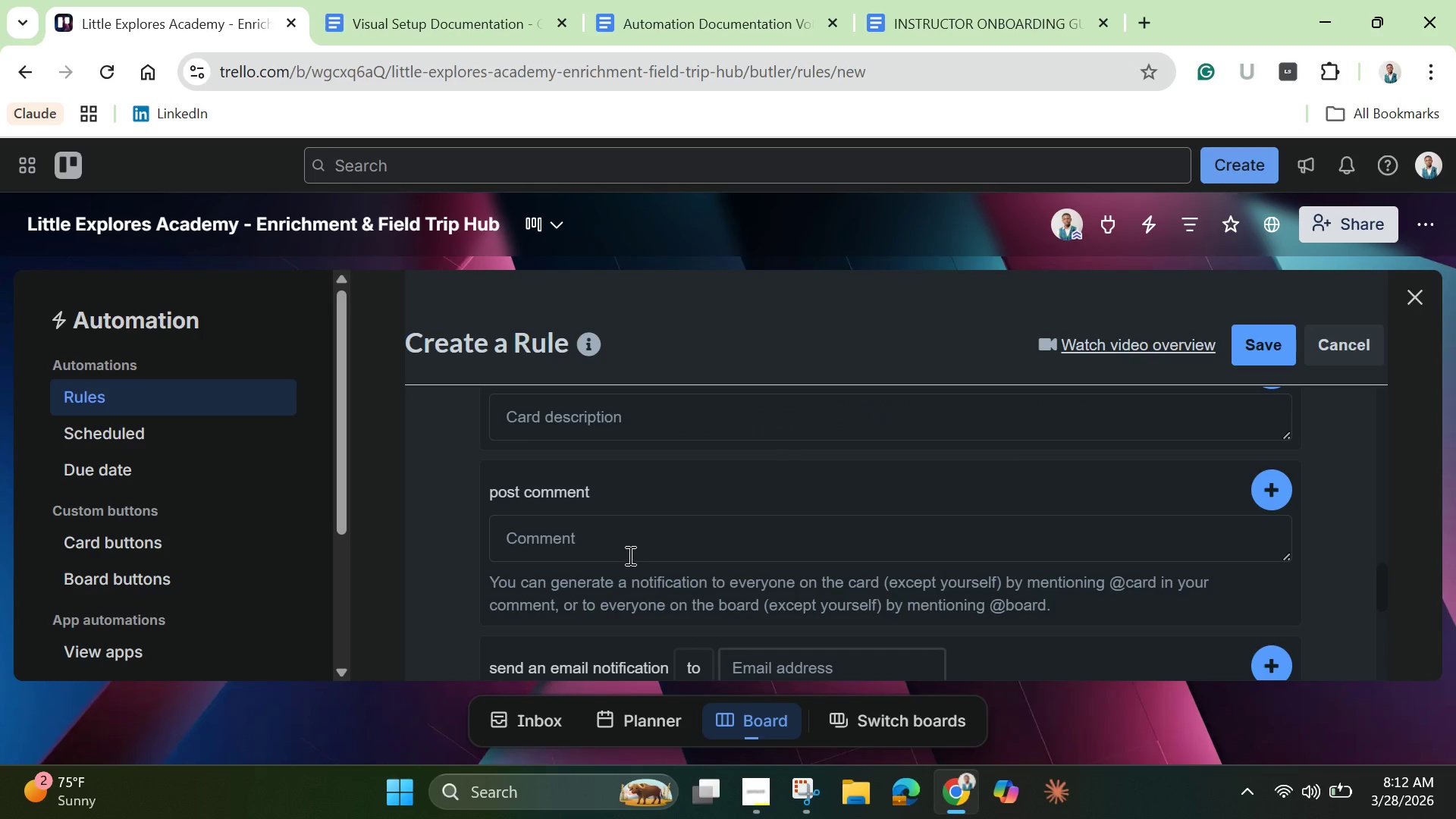 
left_click([629, 554])
 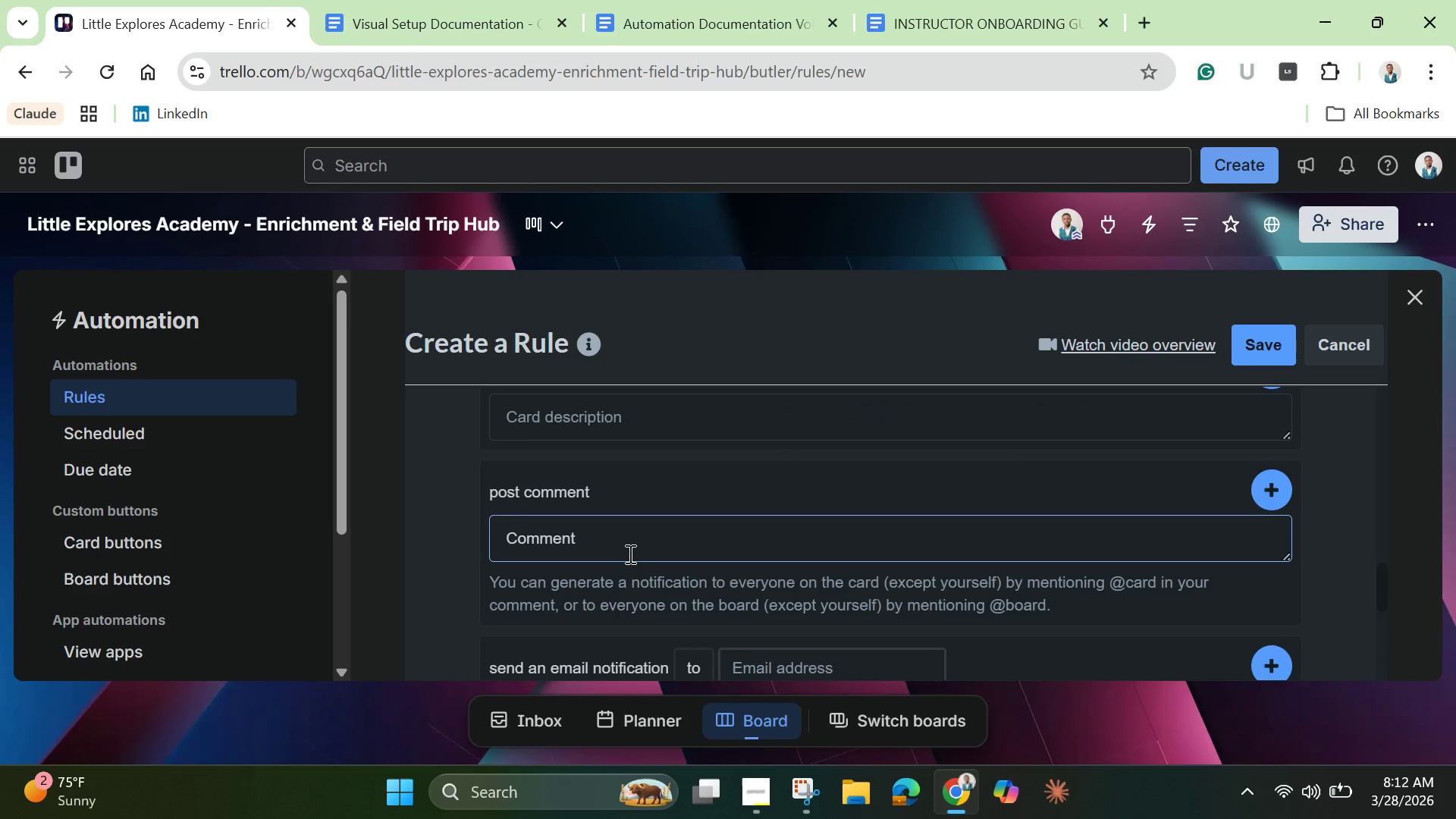 
type(@Director - Insurance for this event has expired )
key(Backspace)
type(. Vendor must resubn)
key(Backspace)
type(mit documentation before event proc)
 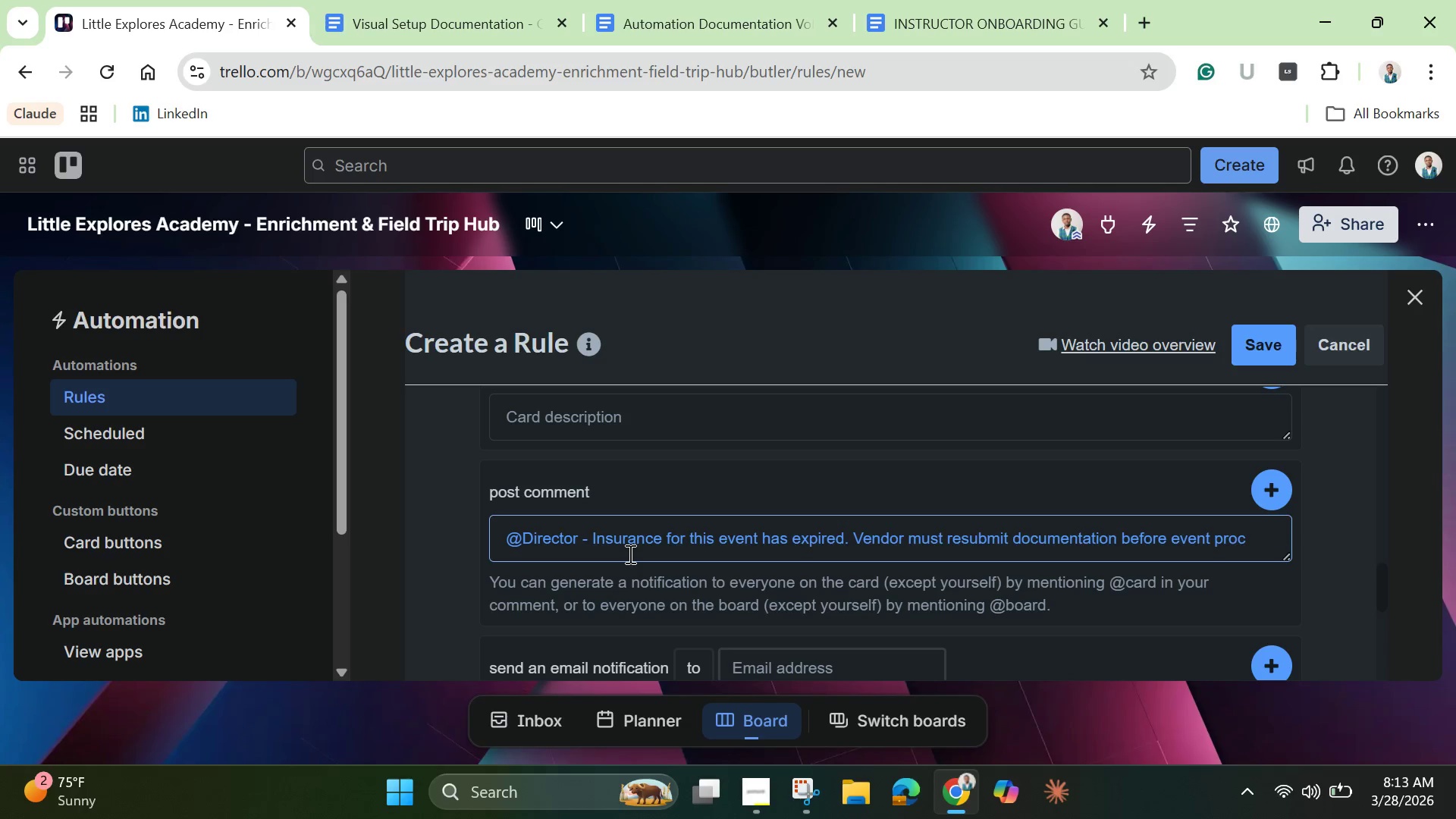 
type(eeds. )
 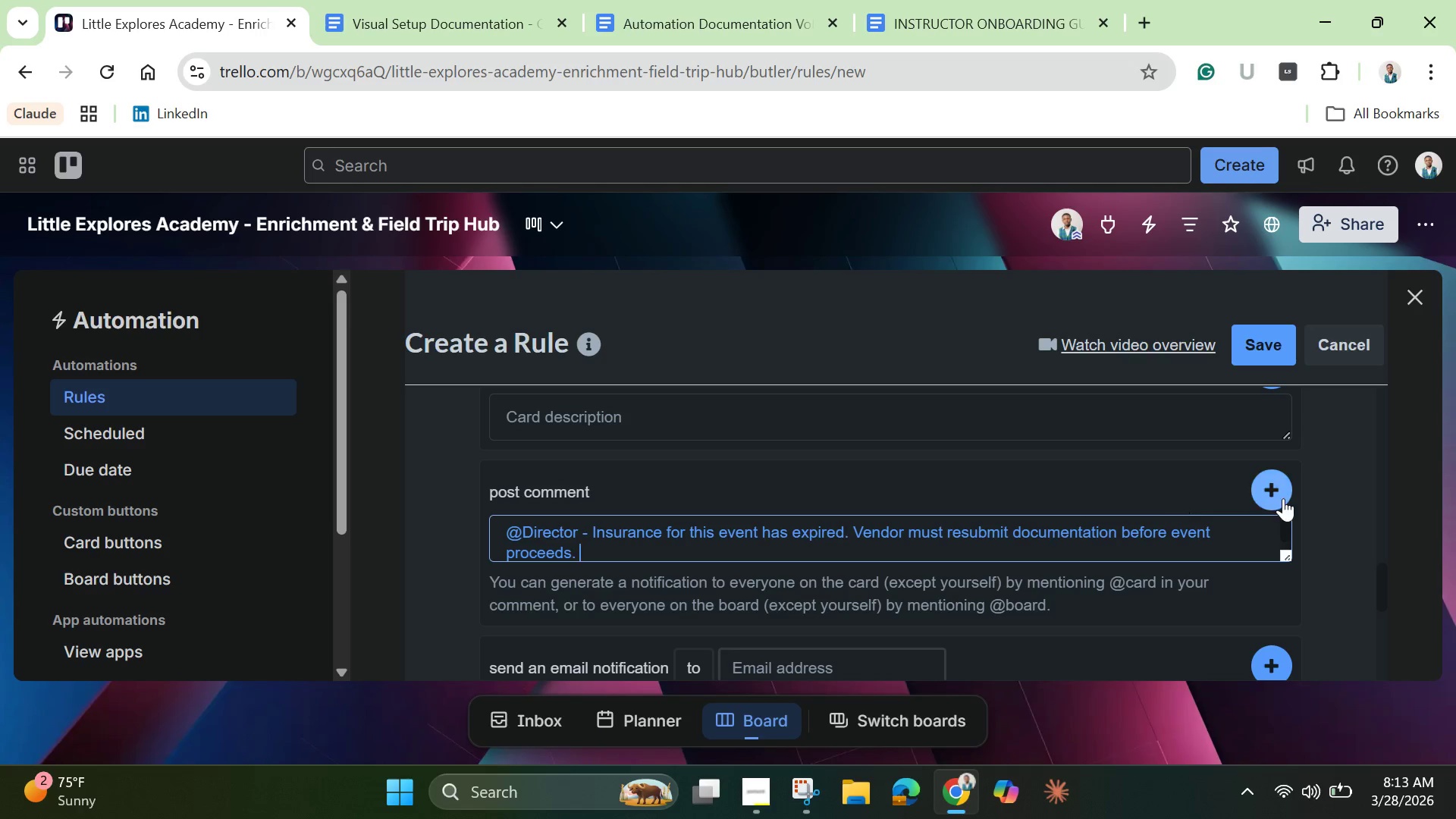 
left_click([1275, 493])
 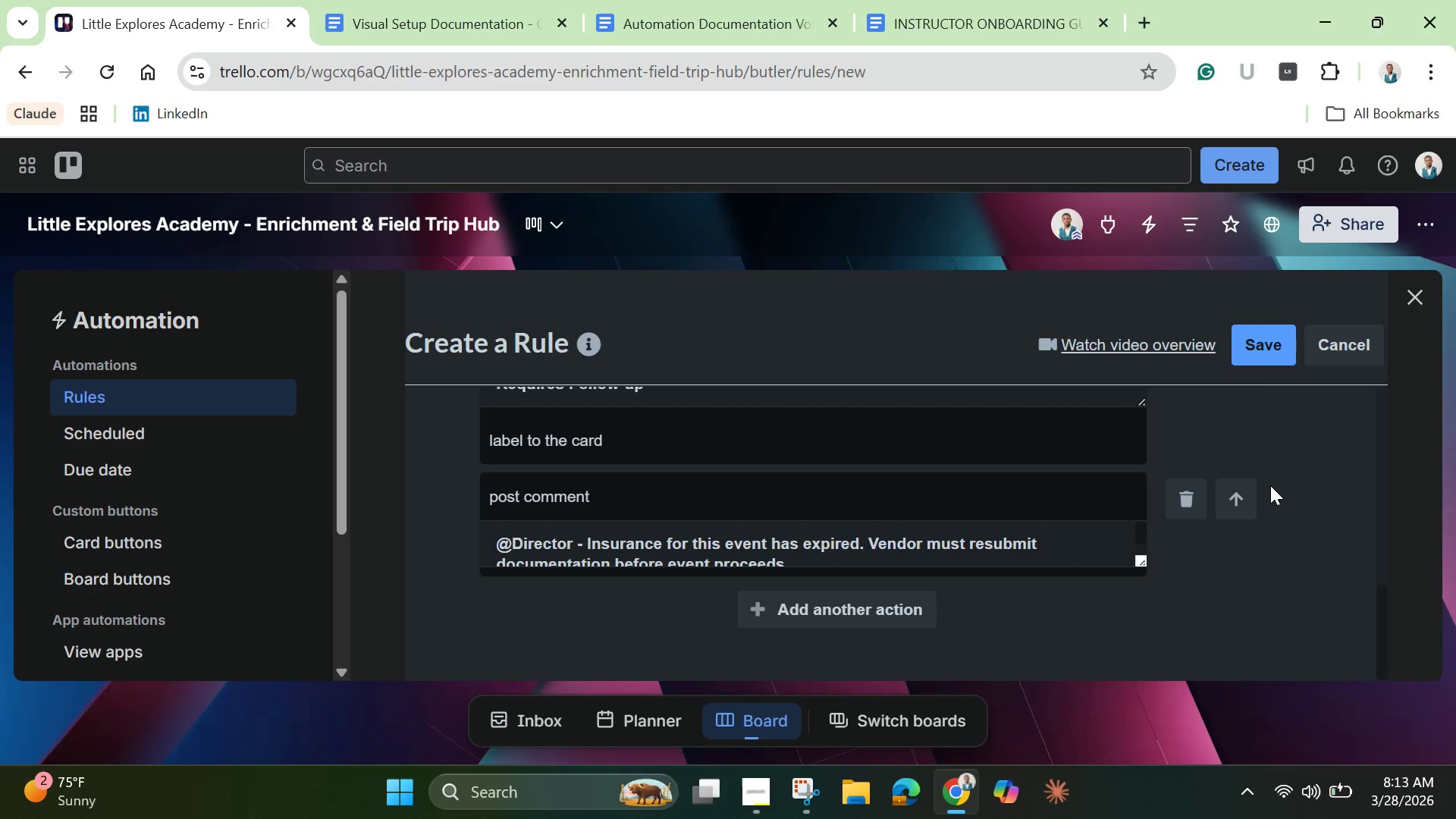 
left_click([1260, 342])
 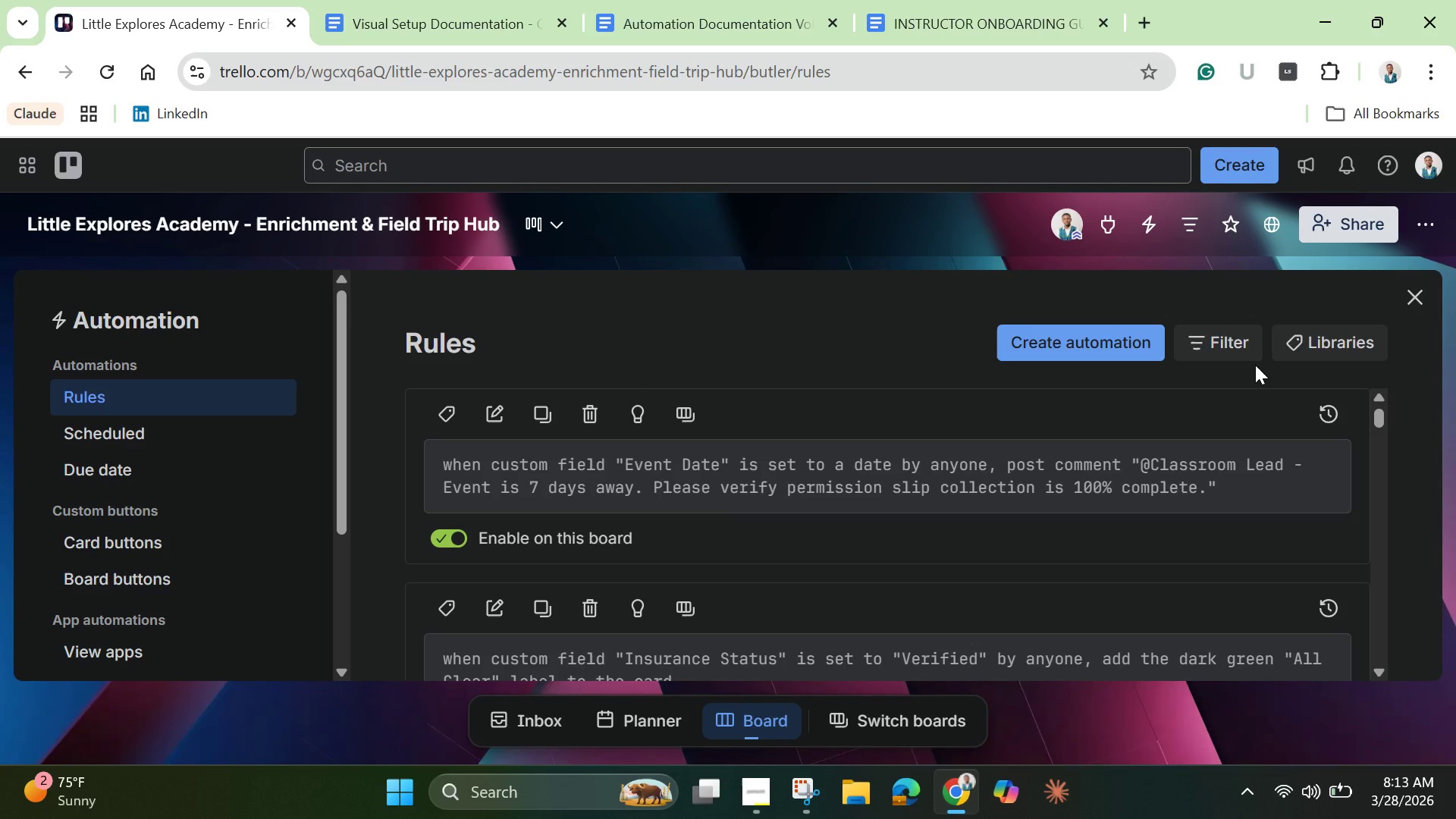 
wait(17.12)
 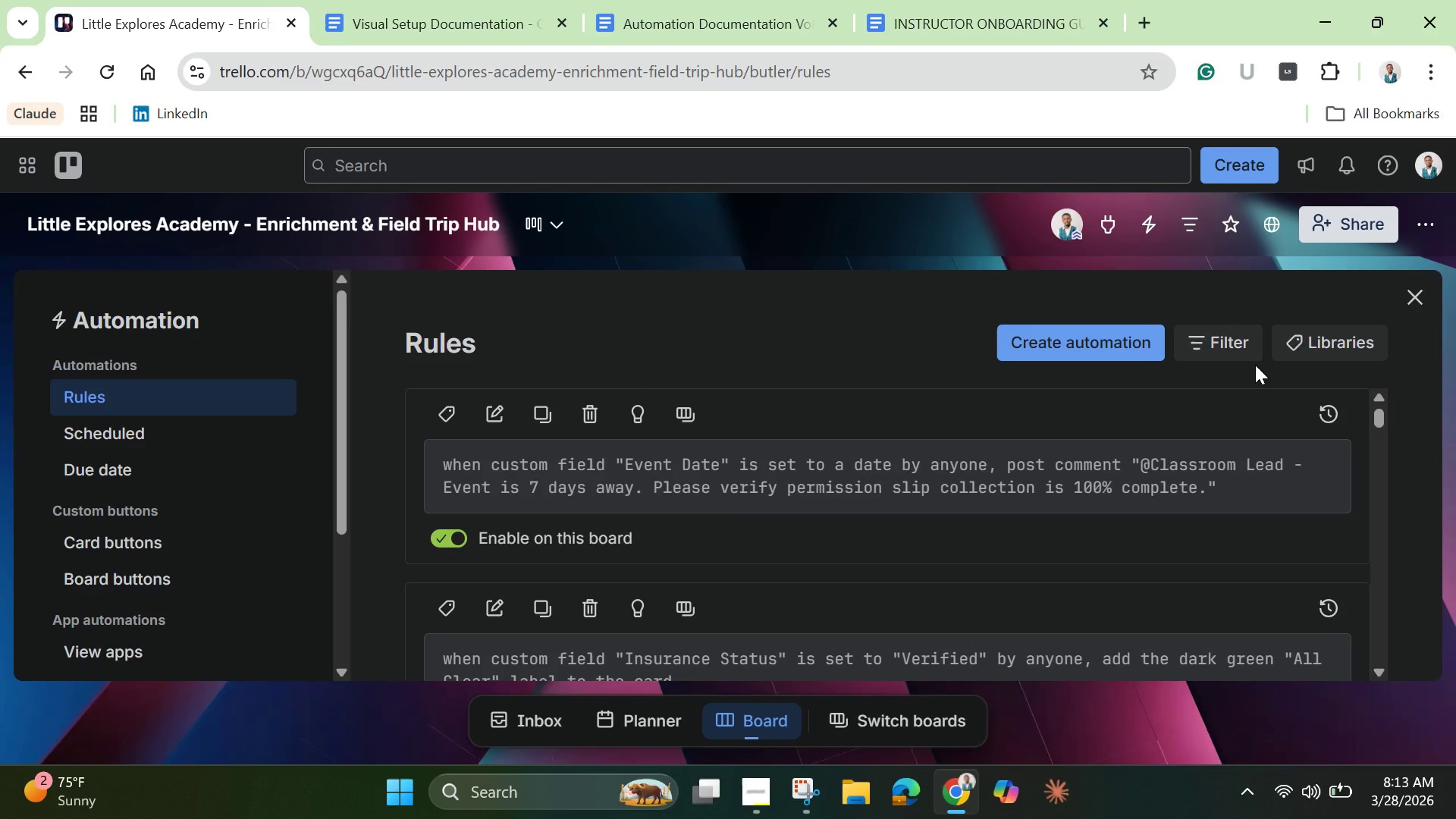 
scroll: coordinate [1109, 369], scroll_direction: none, amount: 0.0
 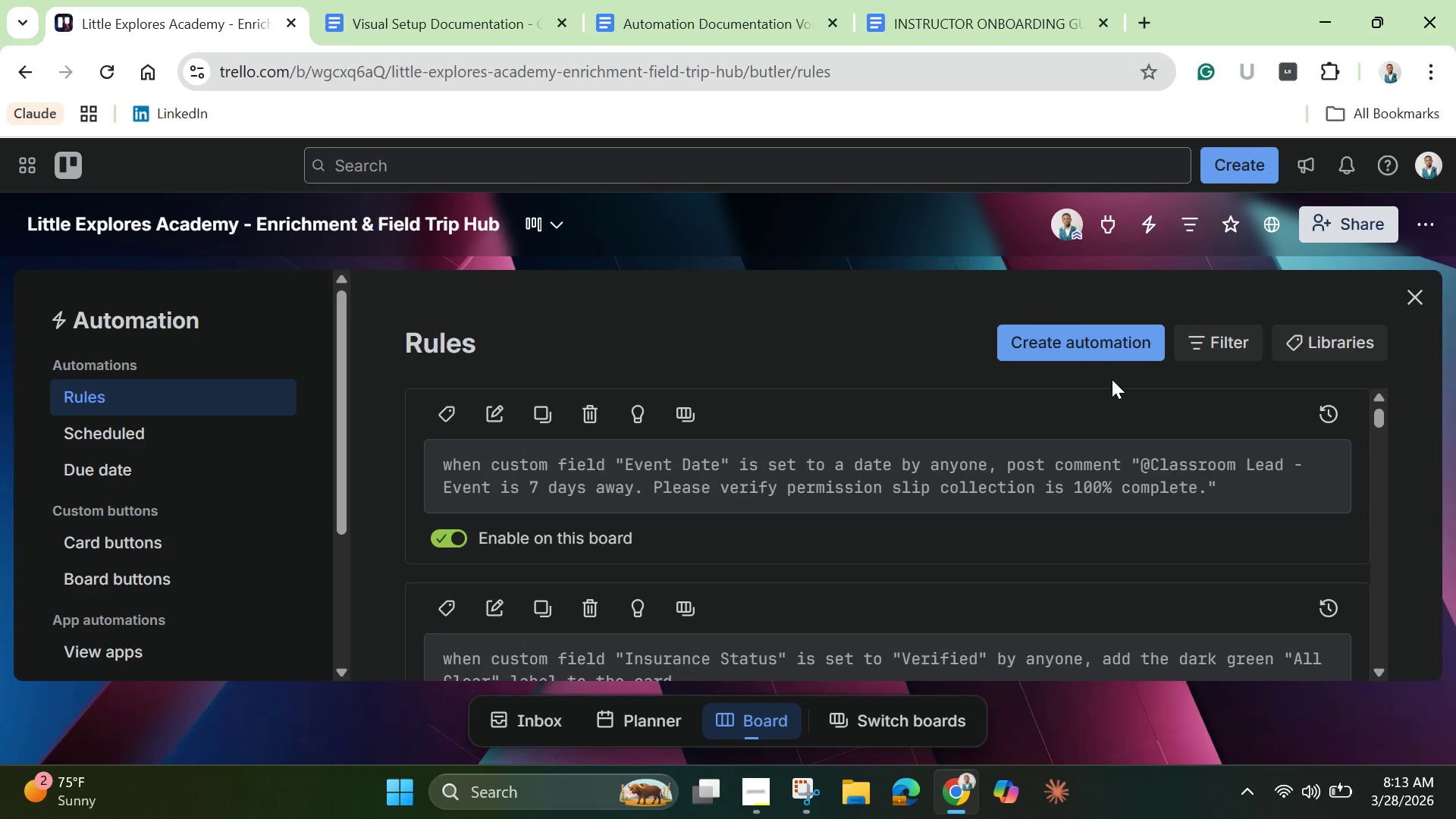 
scroll: coordinate [1128, 425], scroll_direction: down, amount: 5.0
 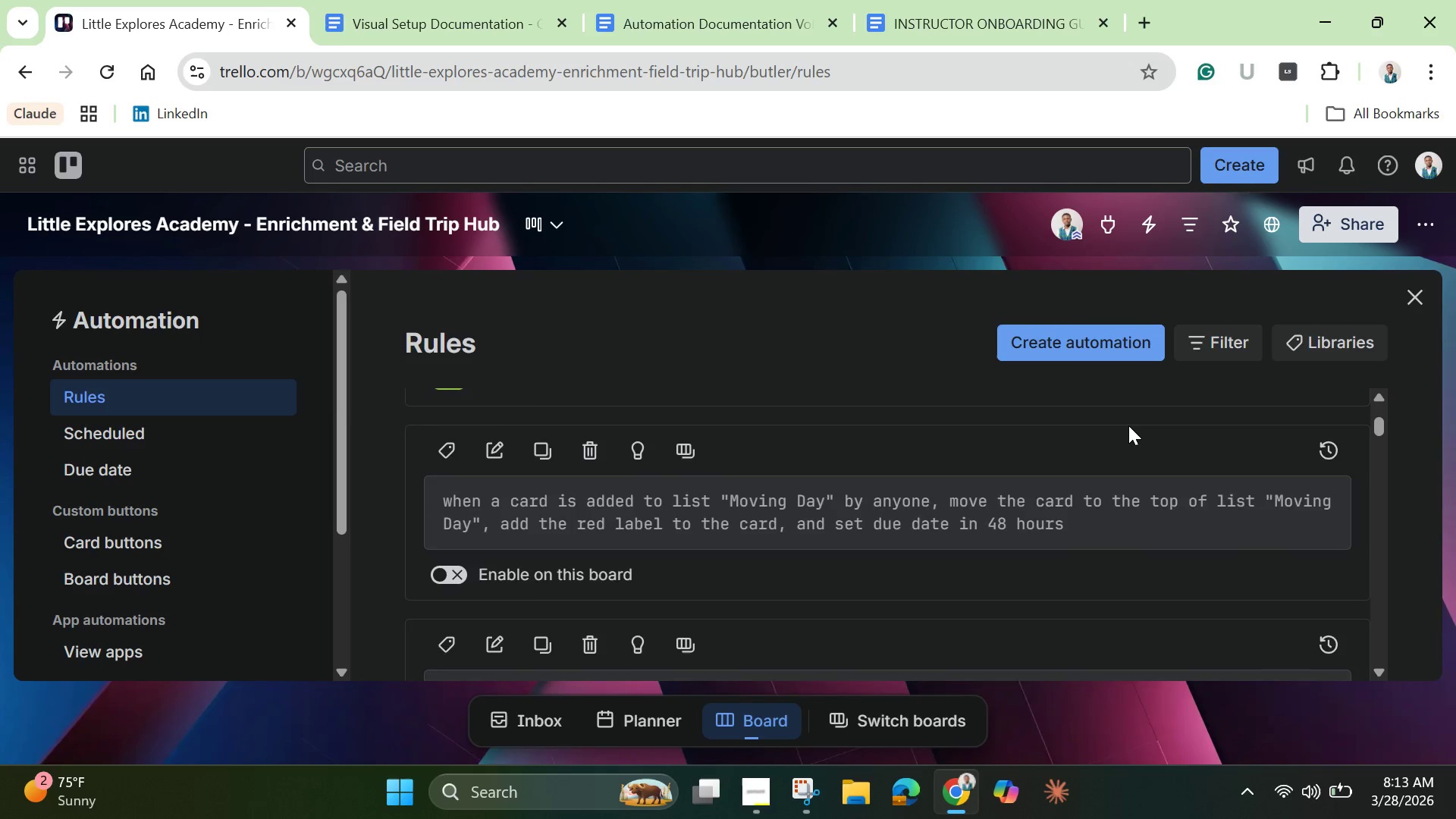 
scroll: coordinate [1128, 425], scroll_direction: up, amount: 2.0
 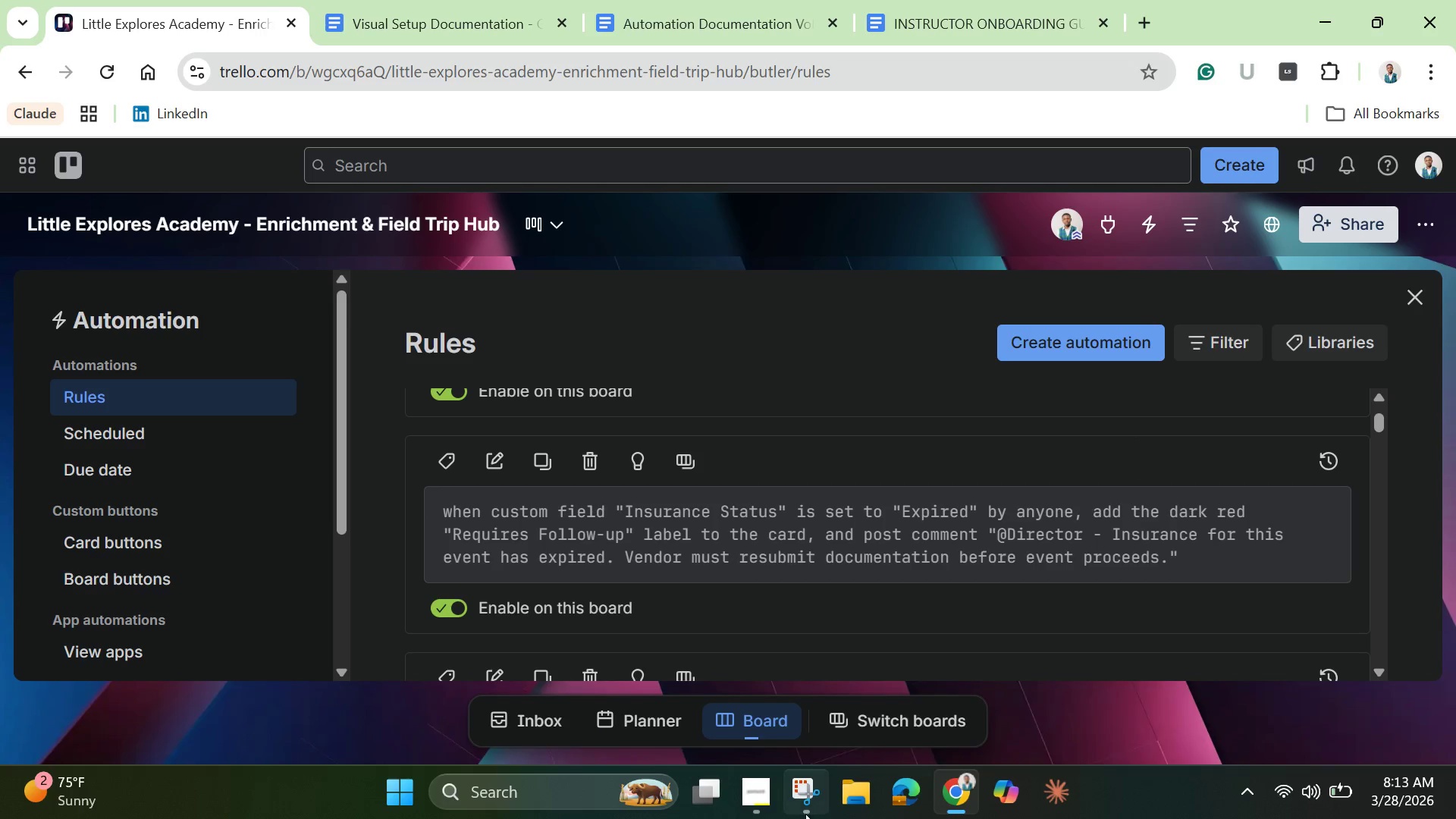 
left_click([764, 793])